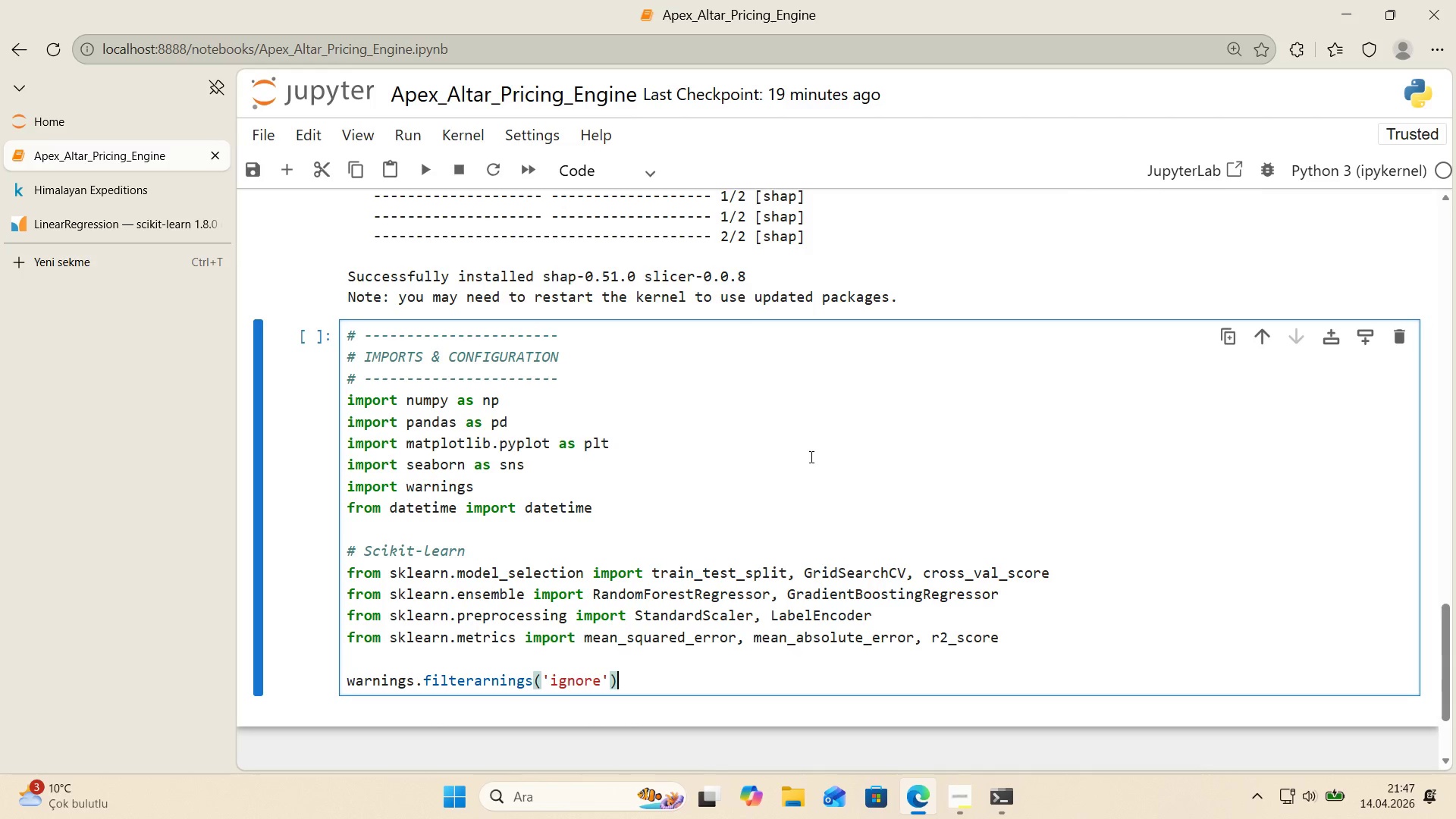 
key(Enter)
 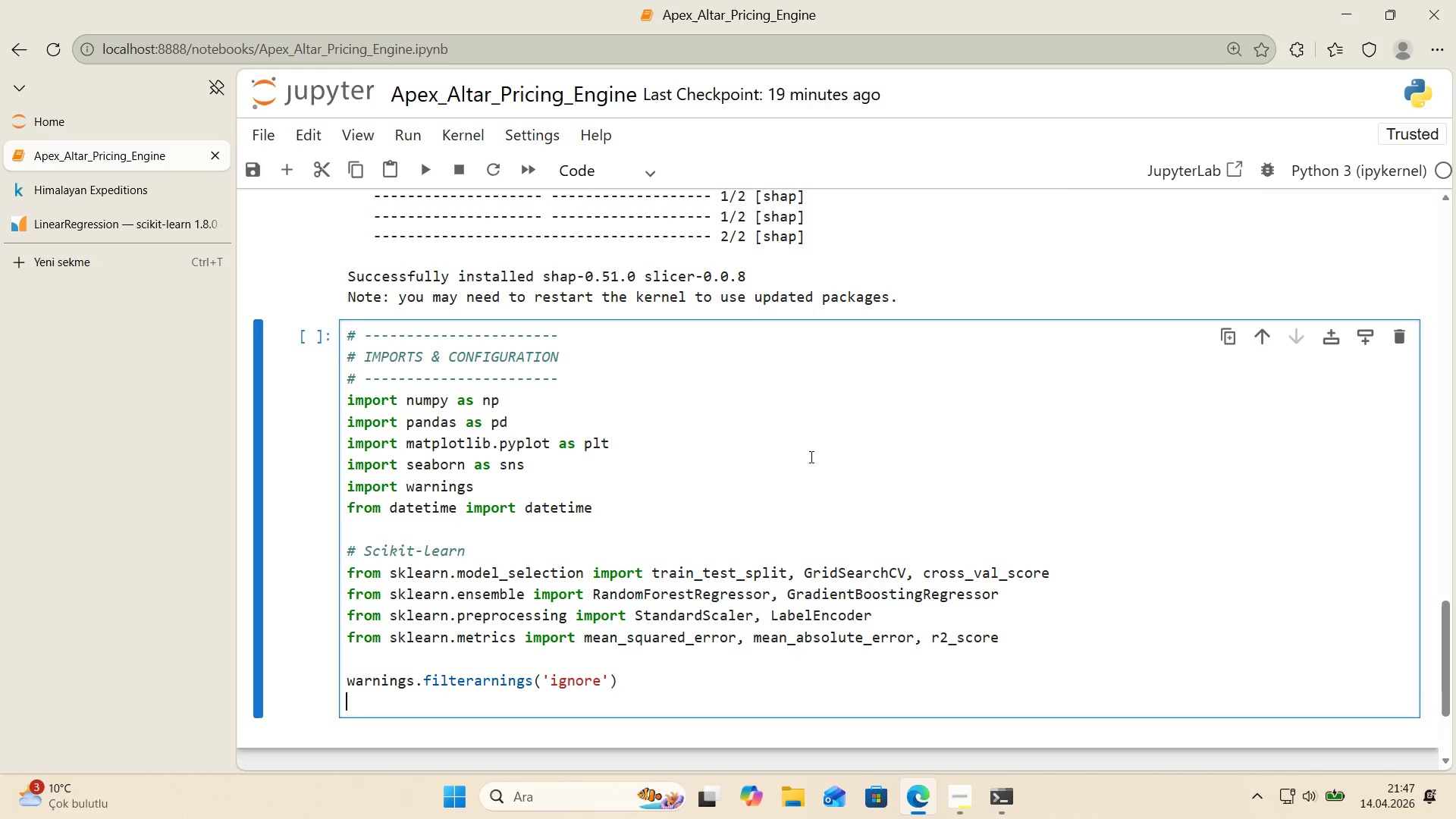 
key(Enter)
 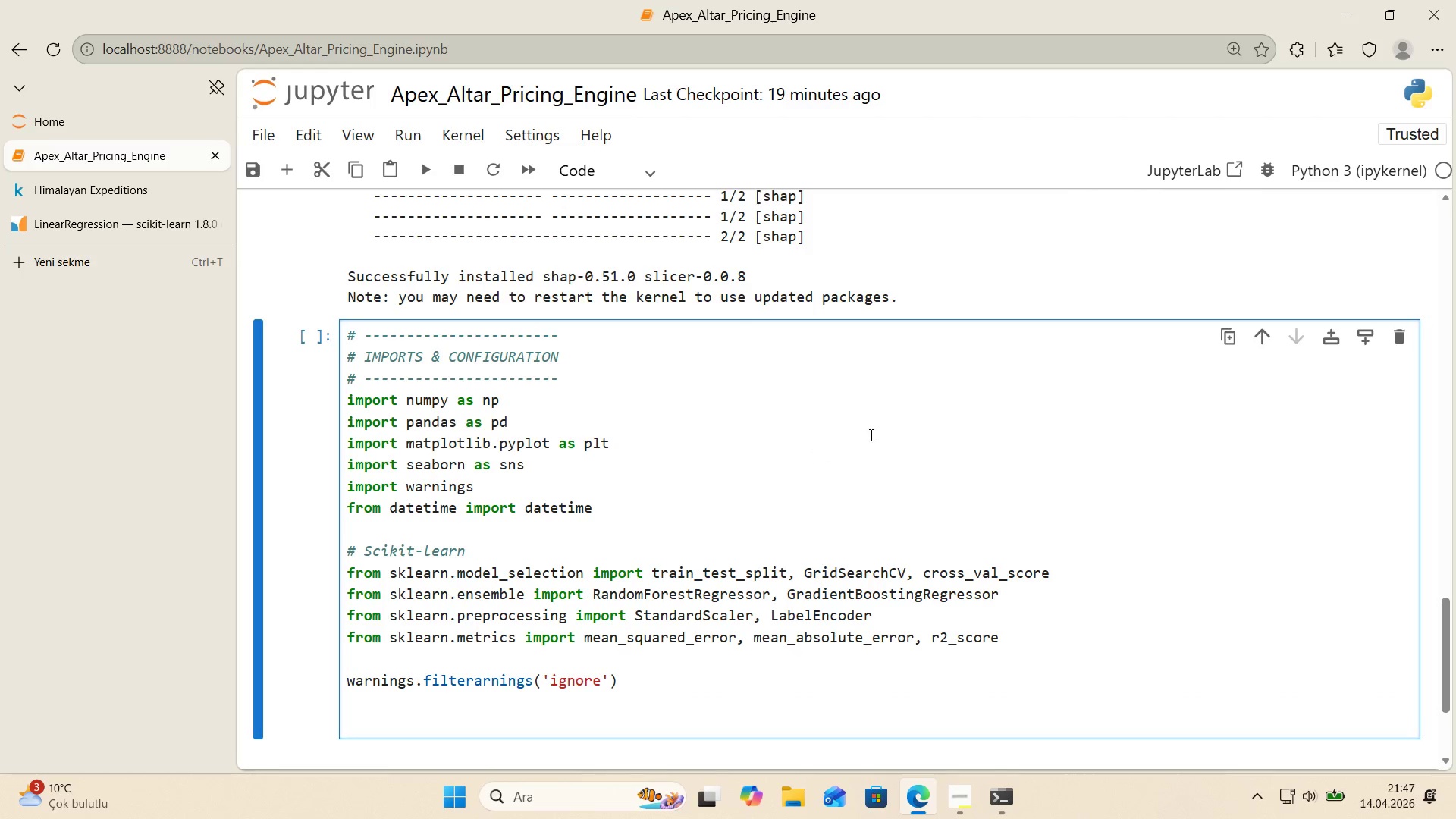 
scroll: coordinate [900, 438], scroll_direction: down, amount: 2.0
 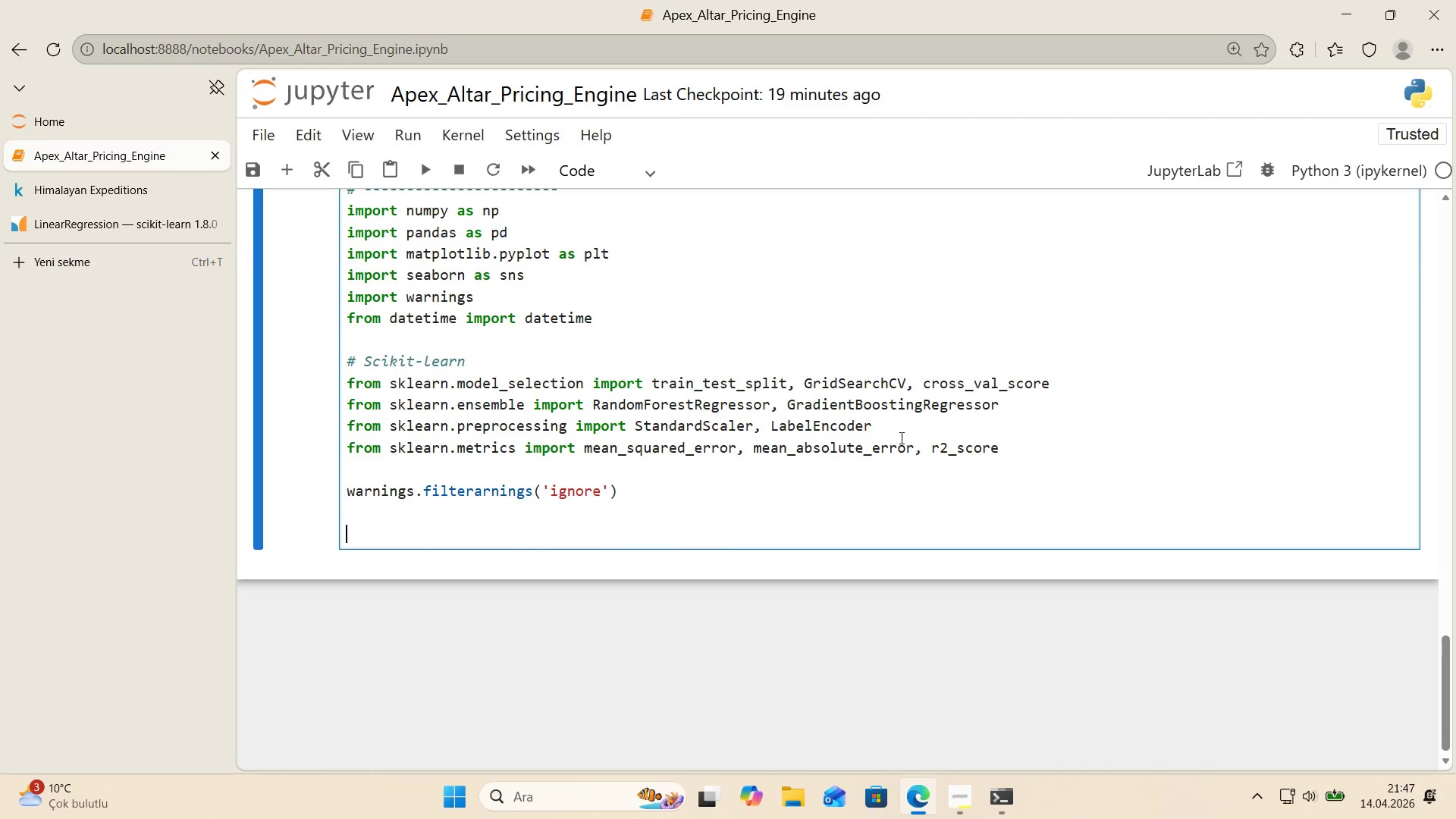 
scroll: coordinate [896, 443], scroll_direction: up, amount: 2.0
 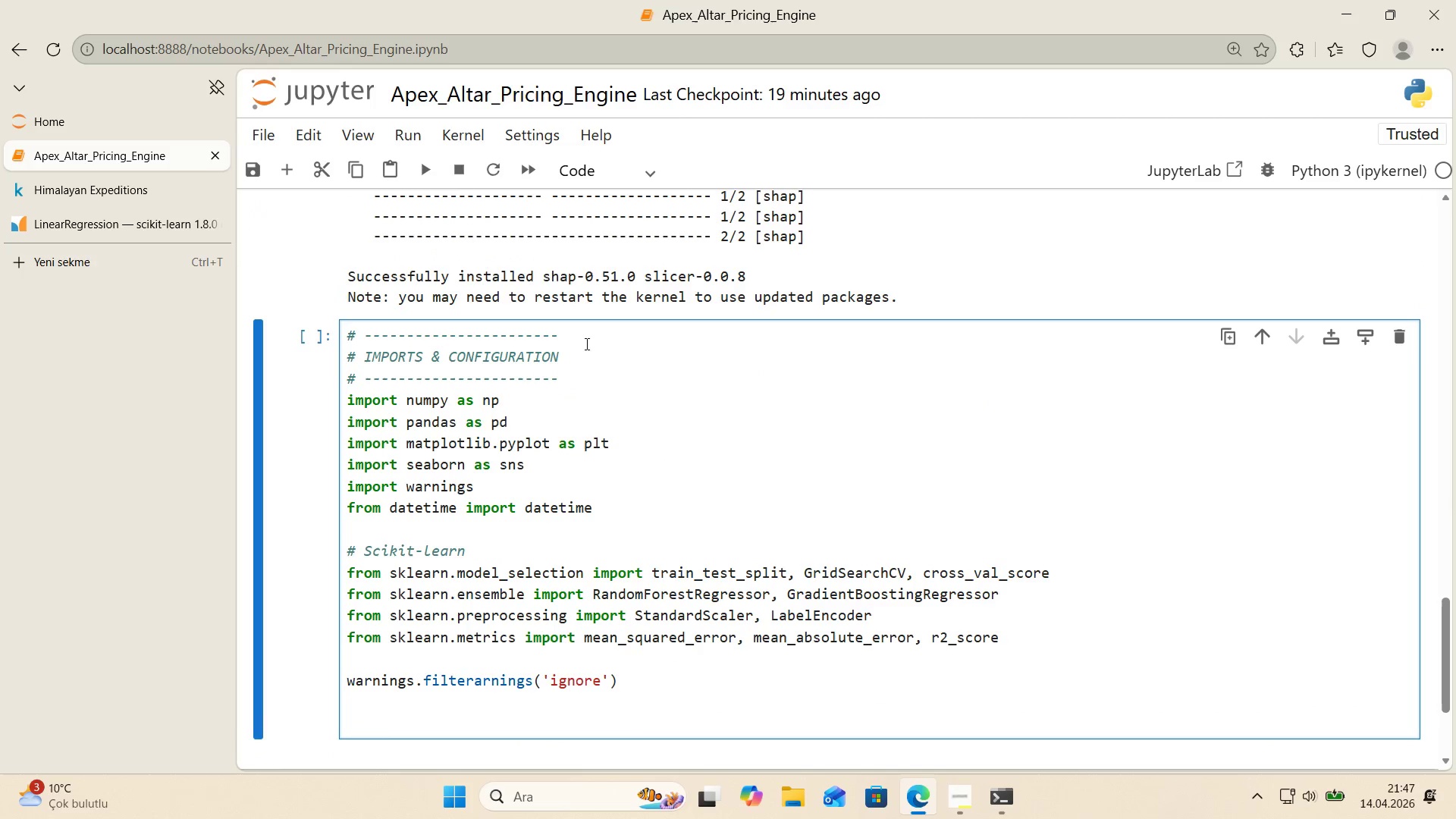 
left_click_drag(start_coordinate=[573, 334], to_coordinate=[335, 325])
 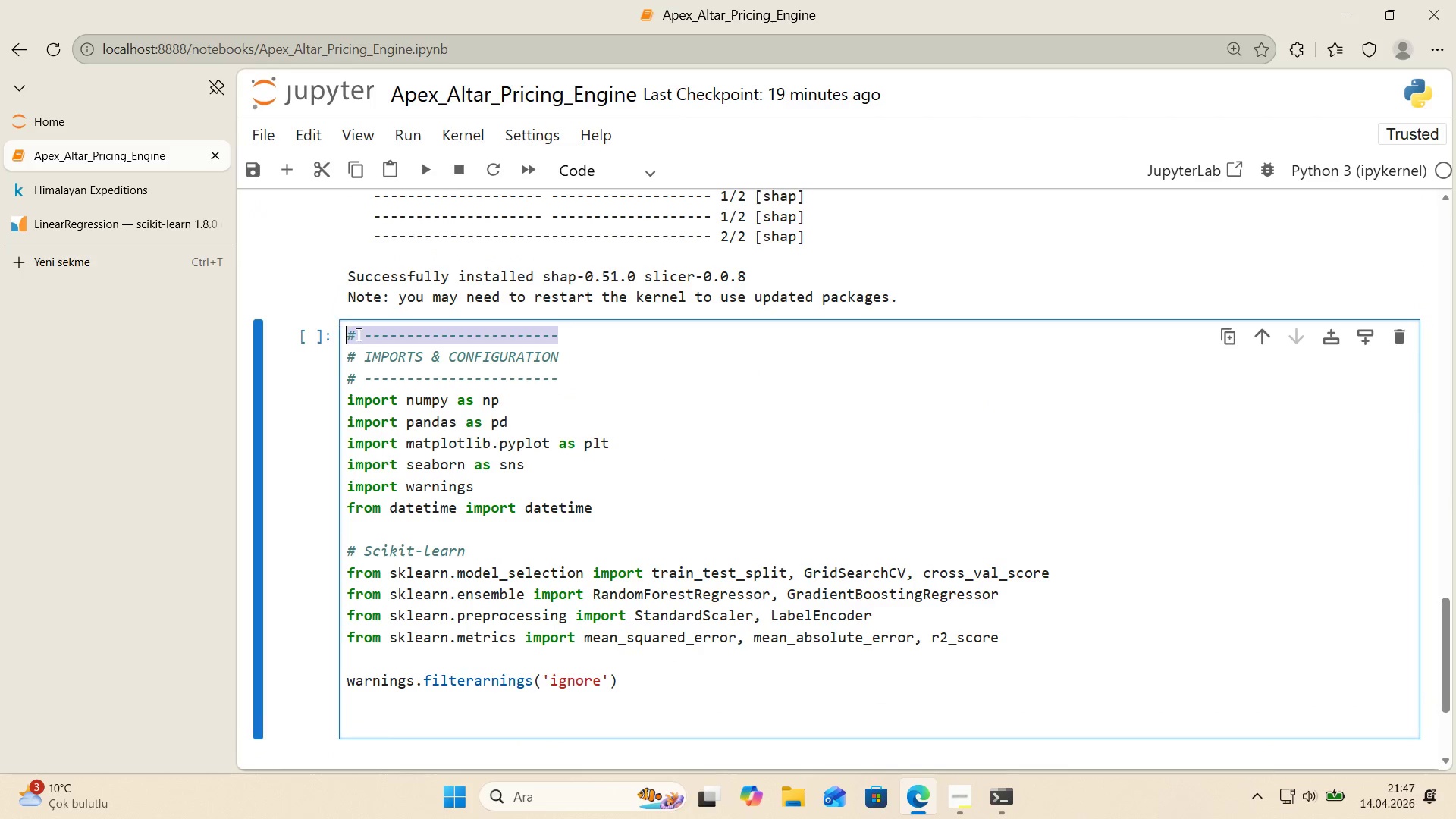 
key(Control+ControlLeft)
 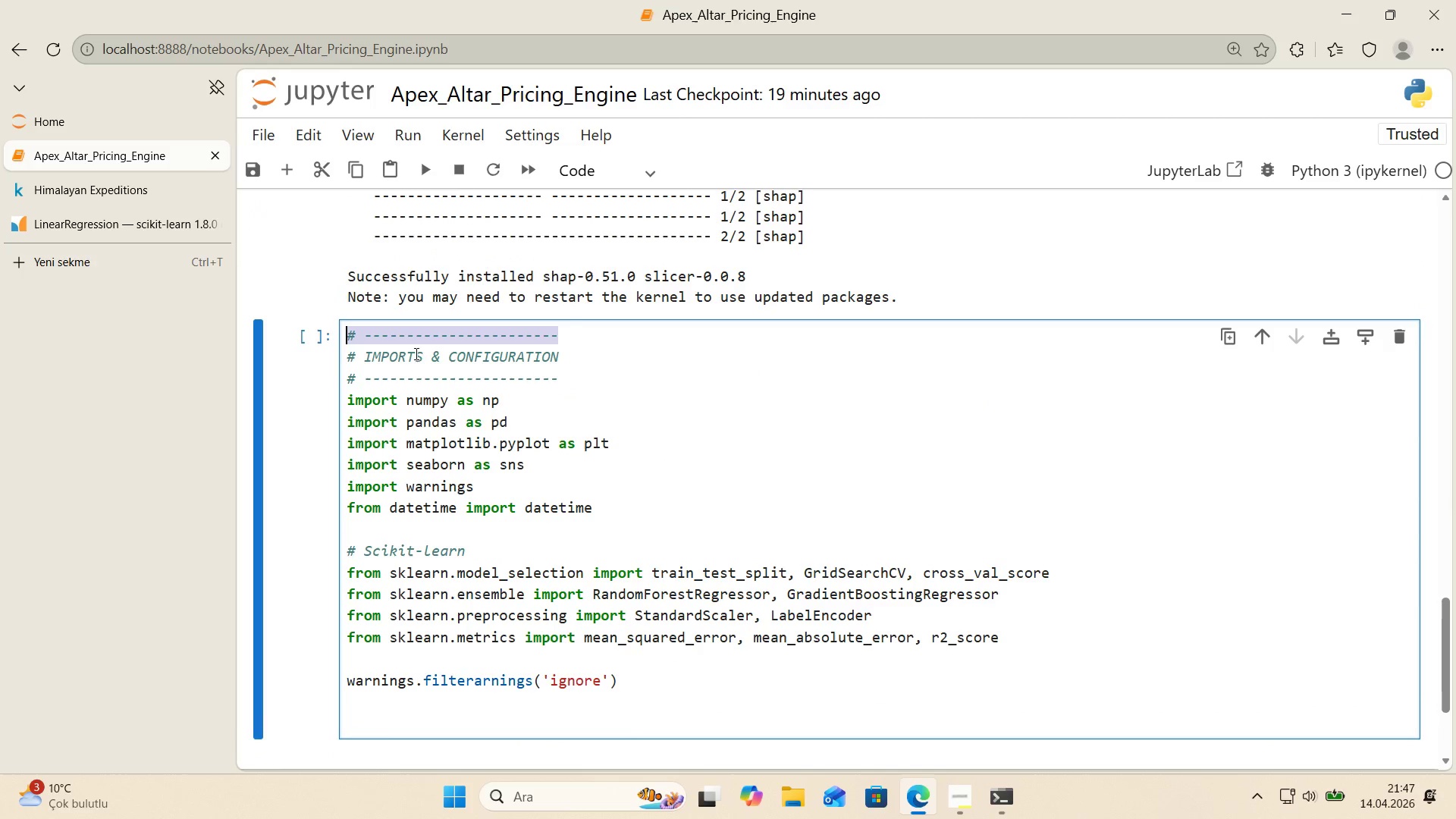 
key(Control+C)
 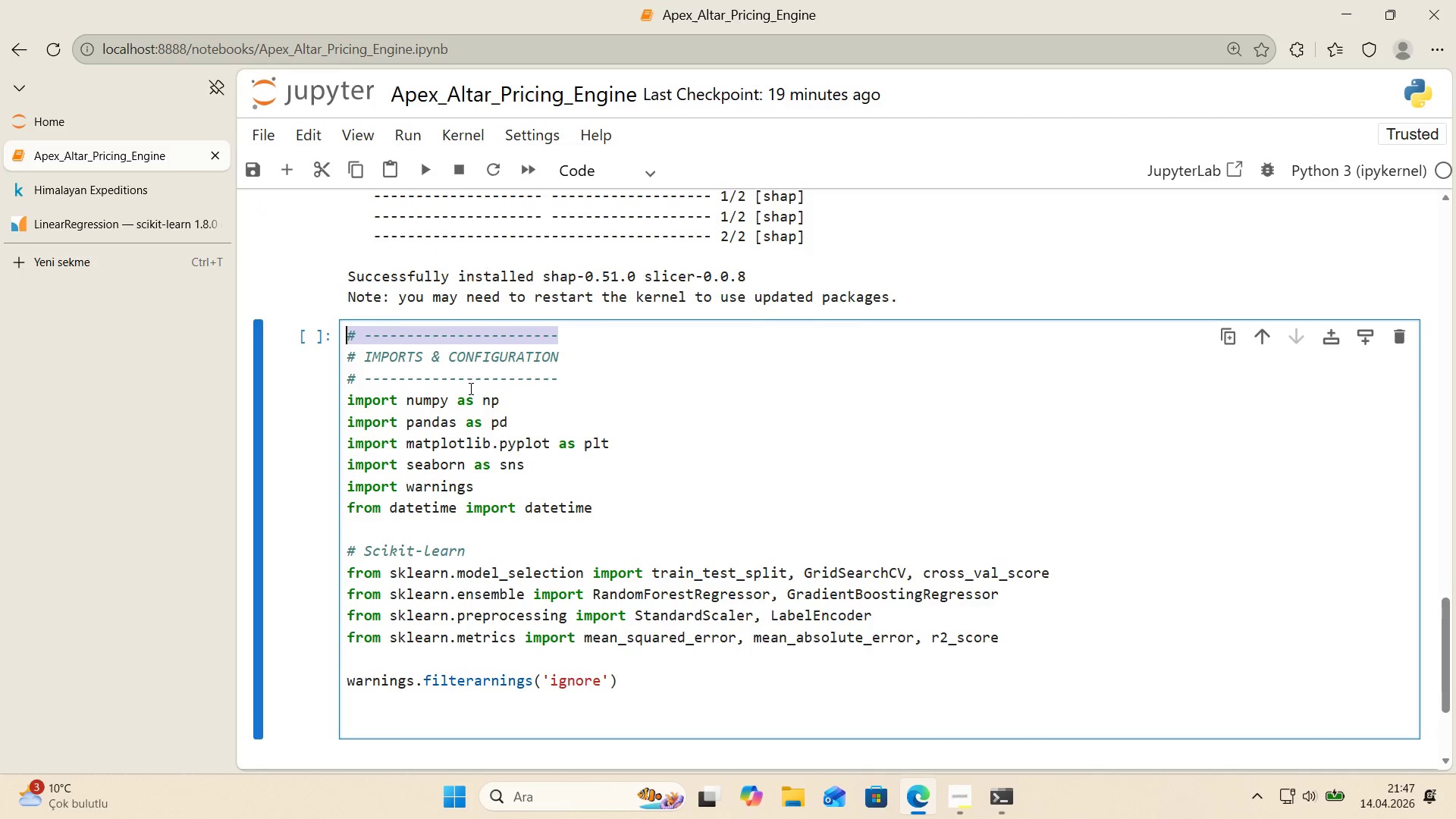 
scroll: coordinate [494, 427], scroll_direction: down, amount: 3.0
 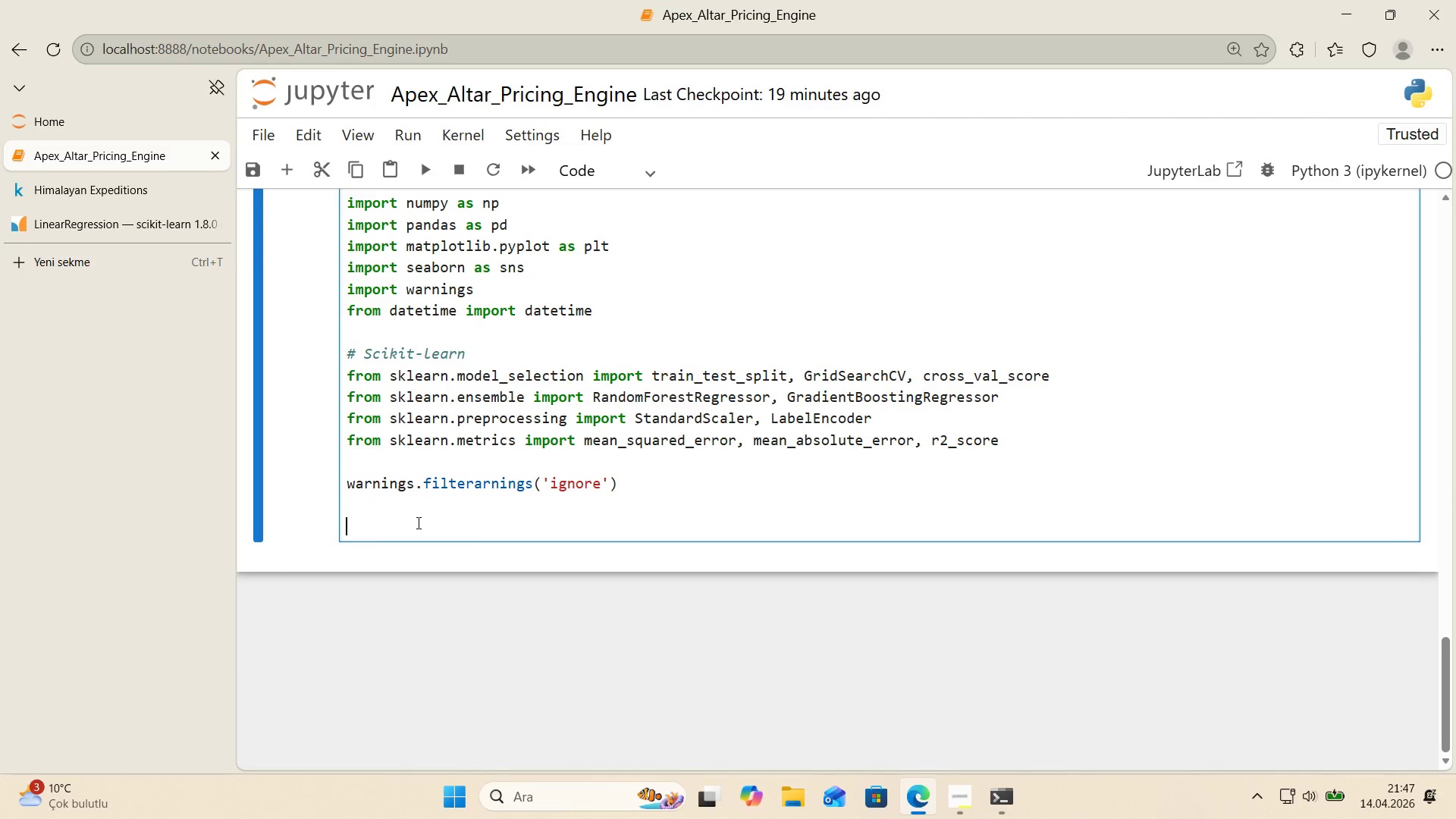 
key(Control+V)
 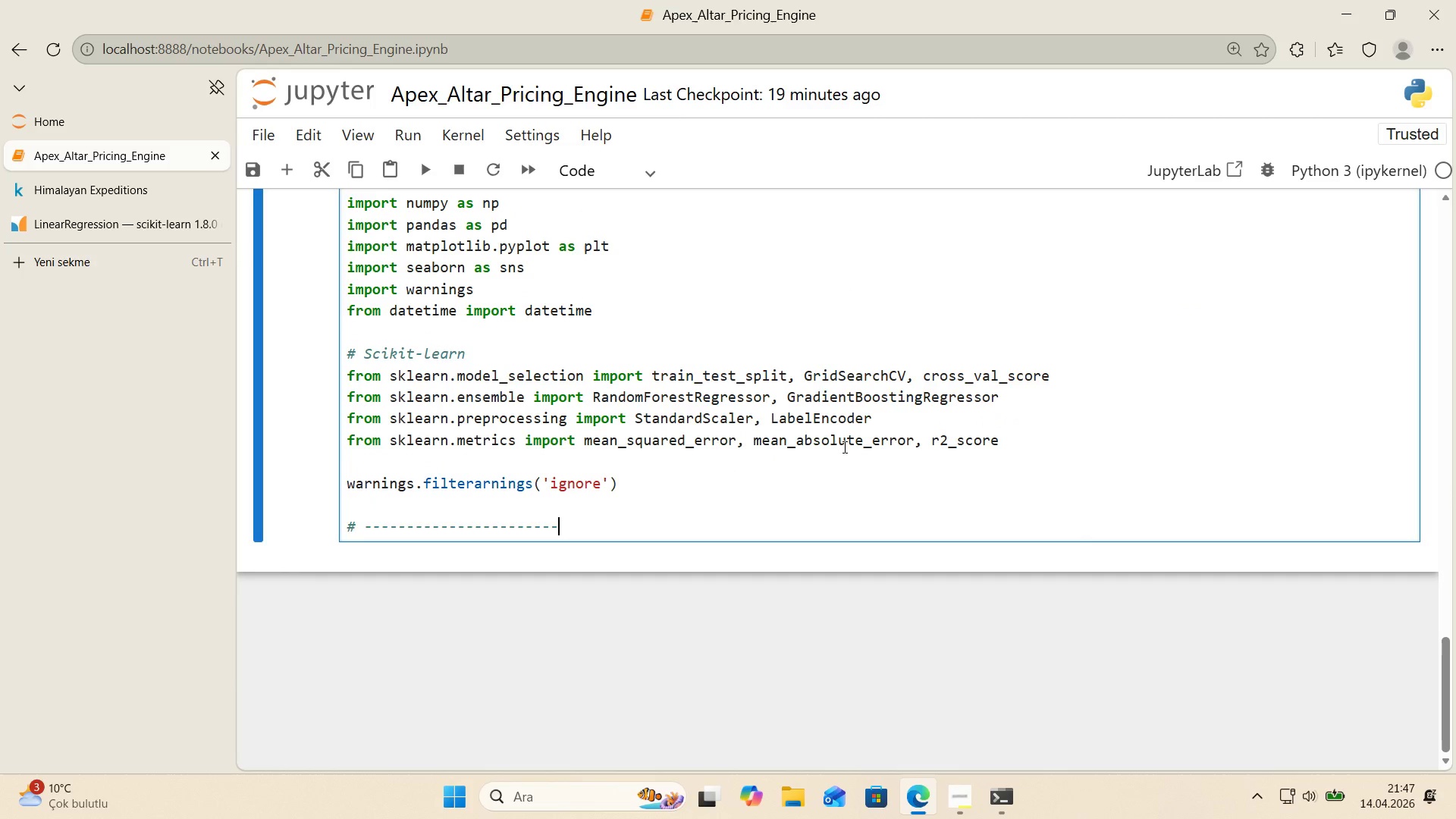 
key(Enter)
 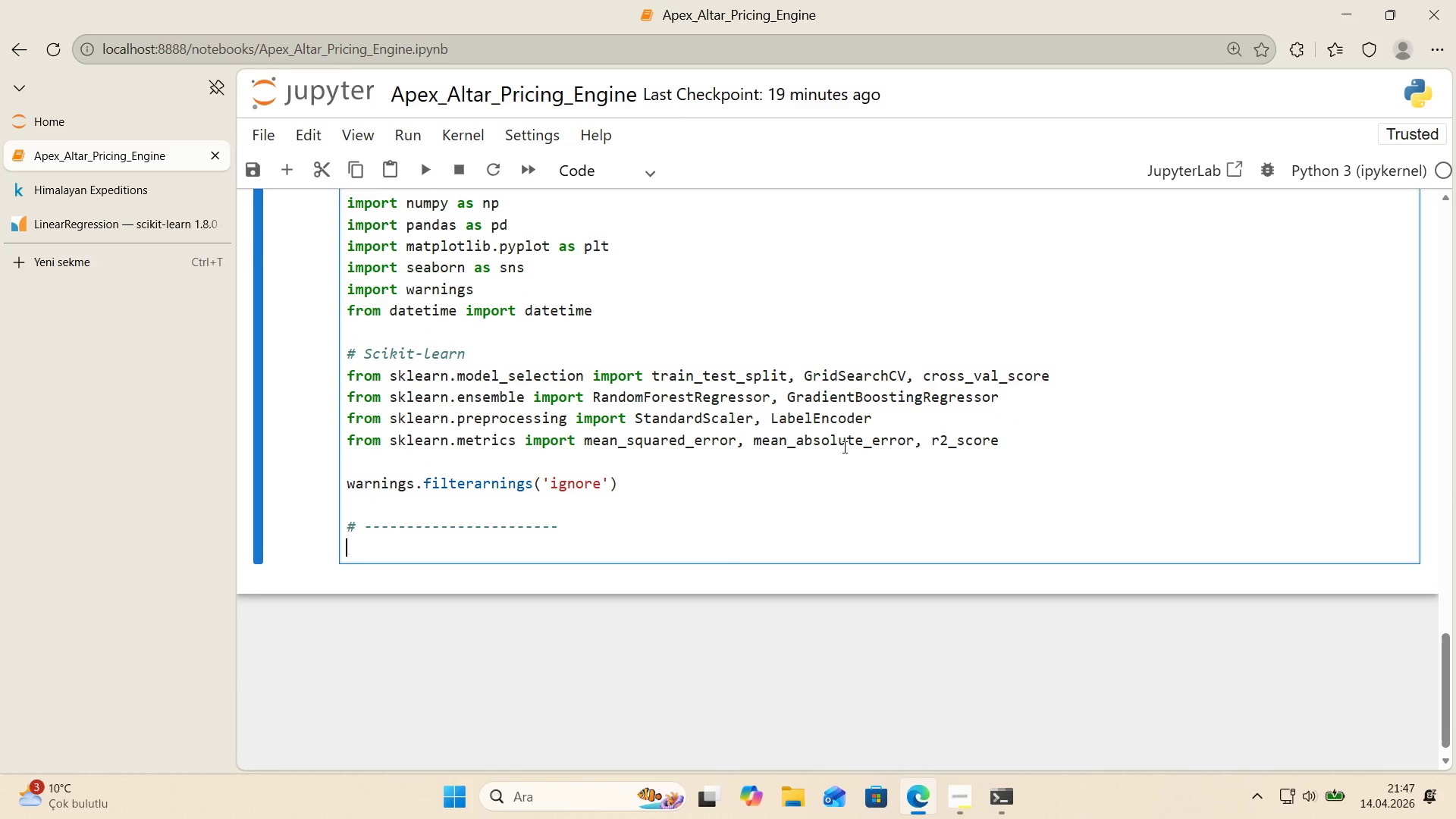 
key(CapsLock)
 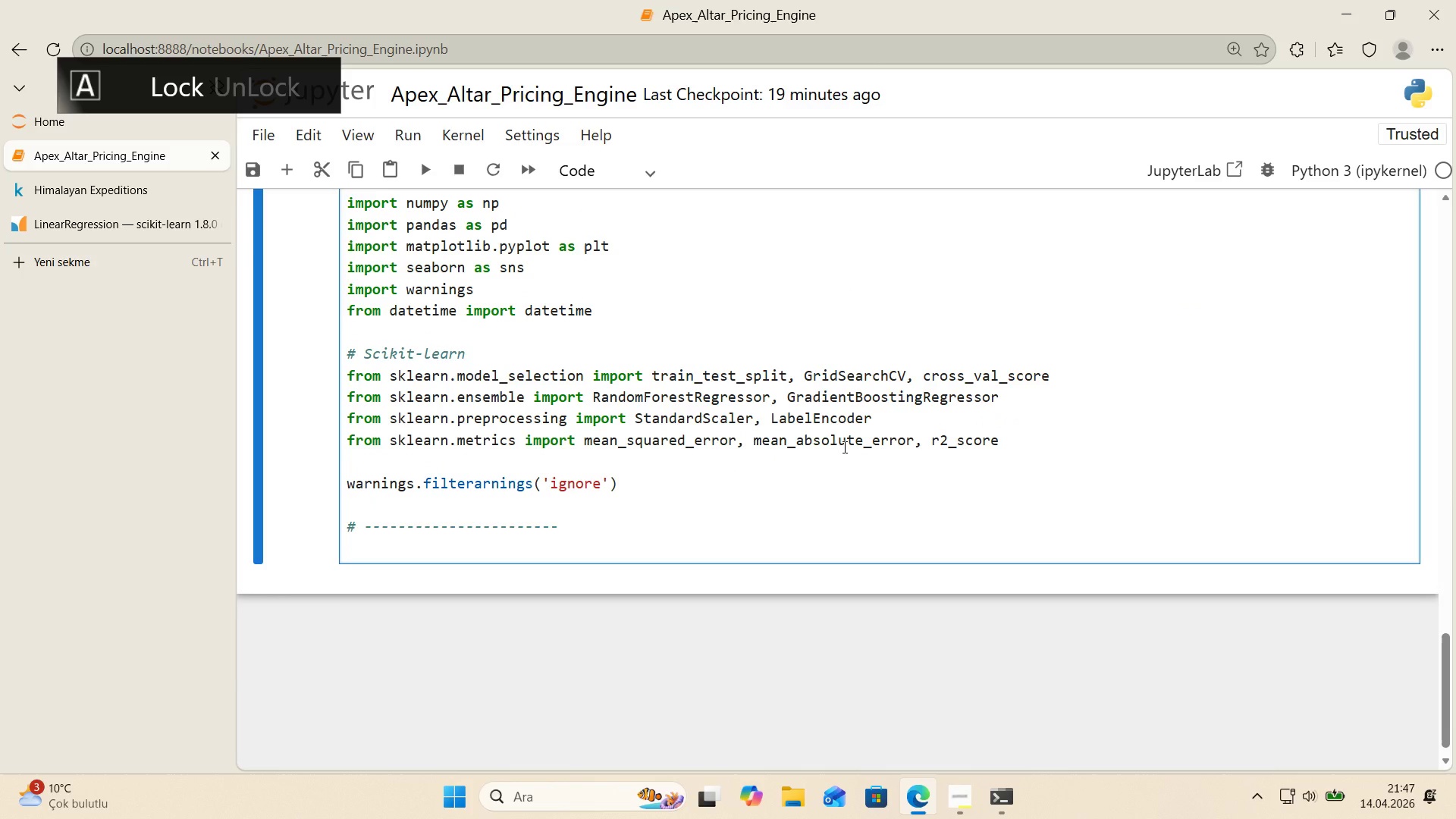 
key(Alt+Control+AltRight)
 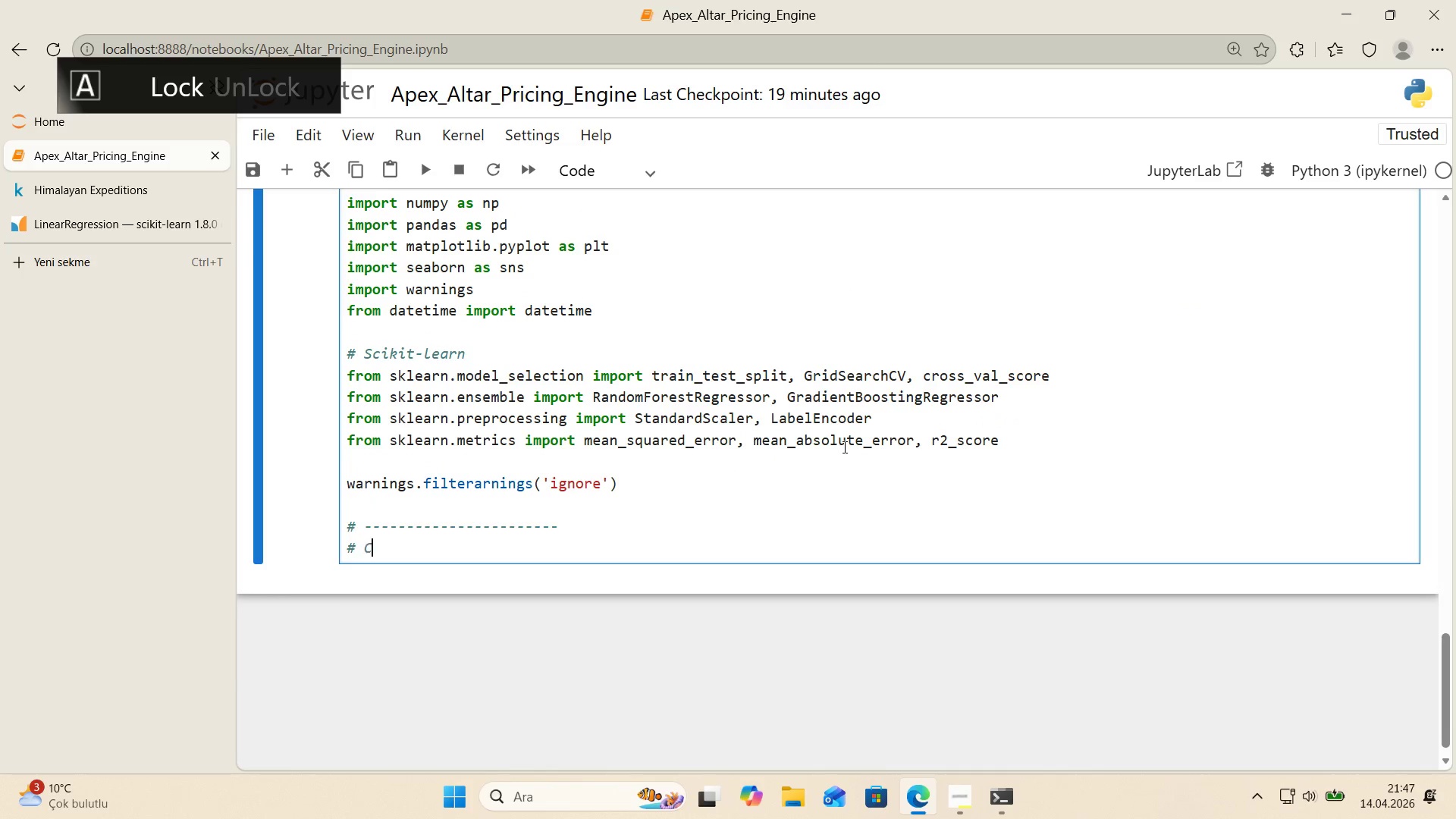 
key(Control+ControlLeft)
 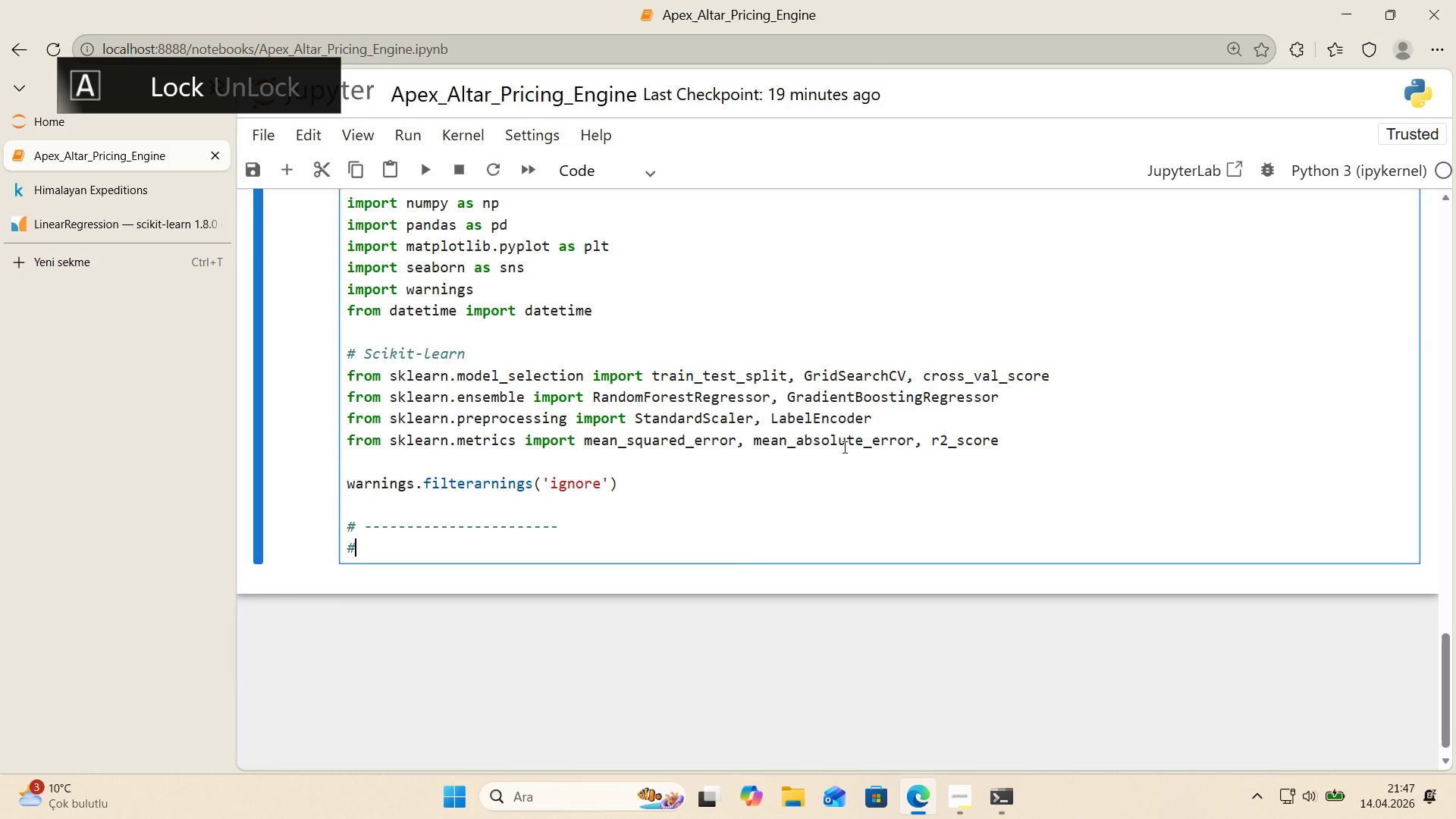 
key(Alt+Control+3)
 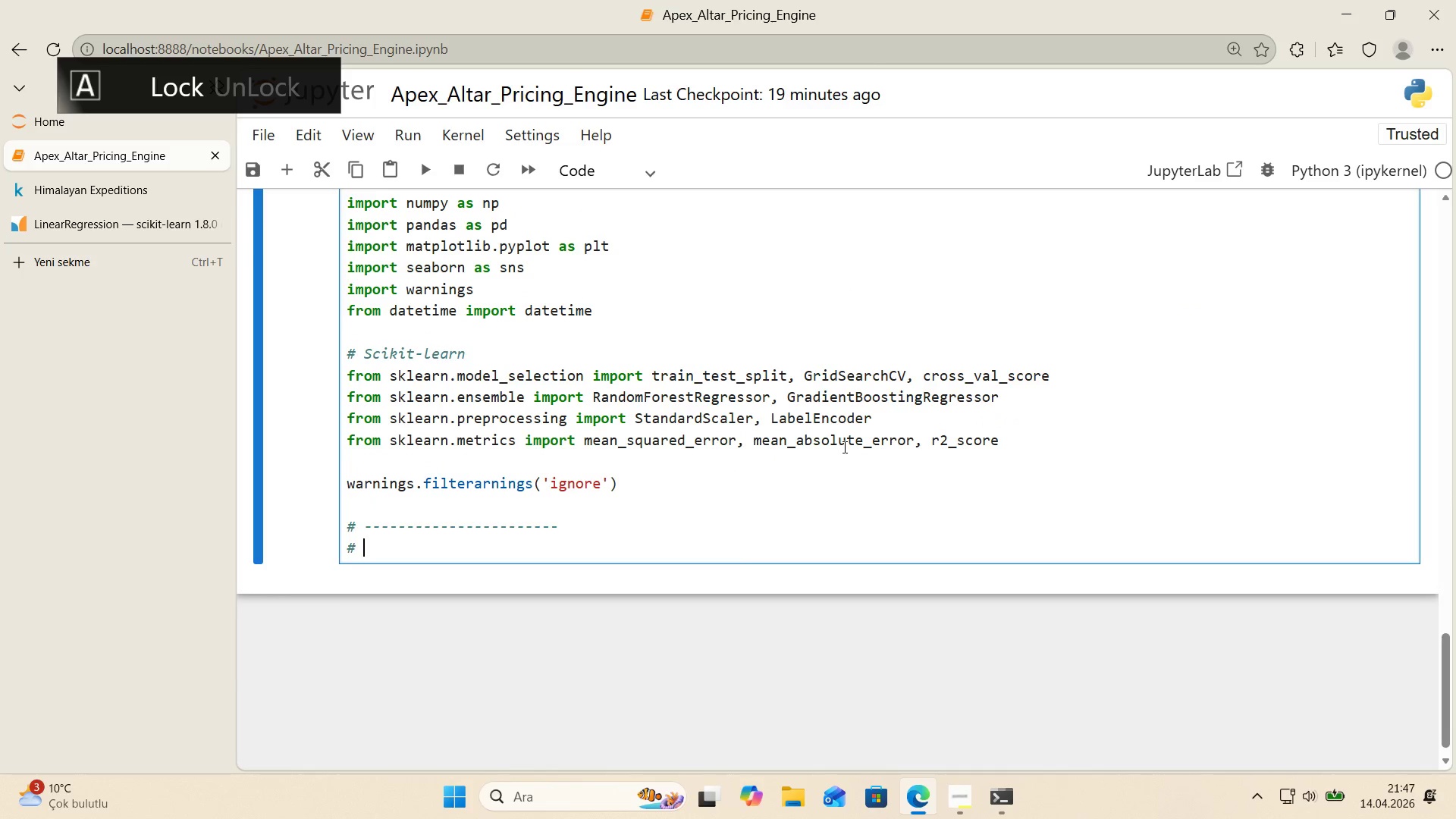 
type( COLOR SCHEME)
 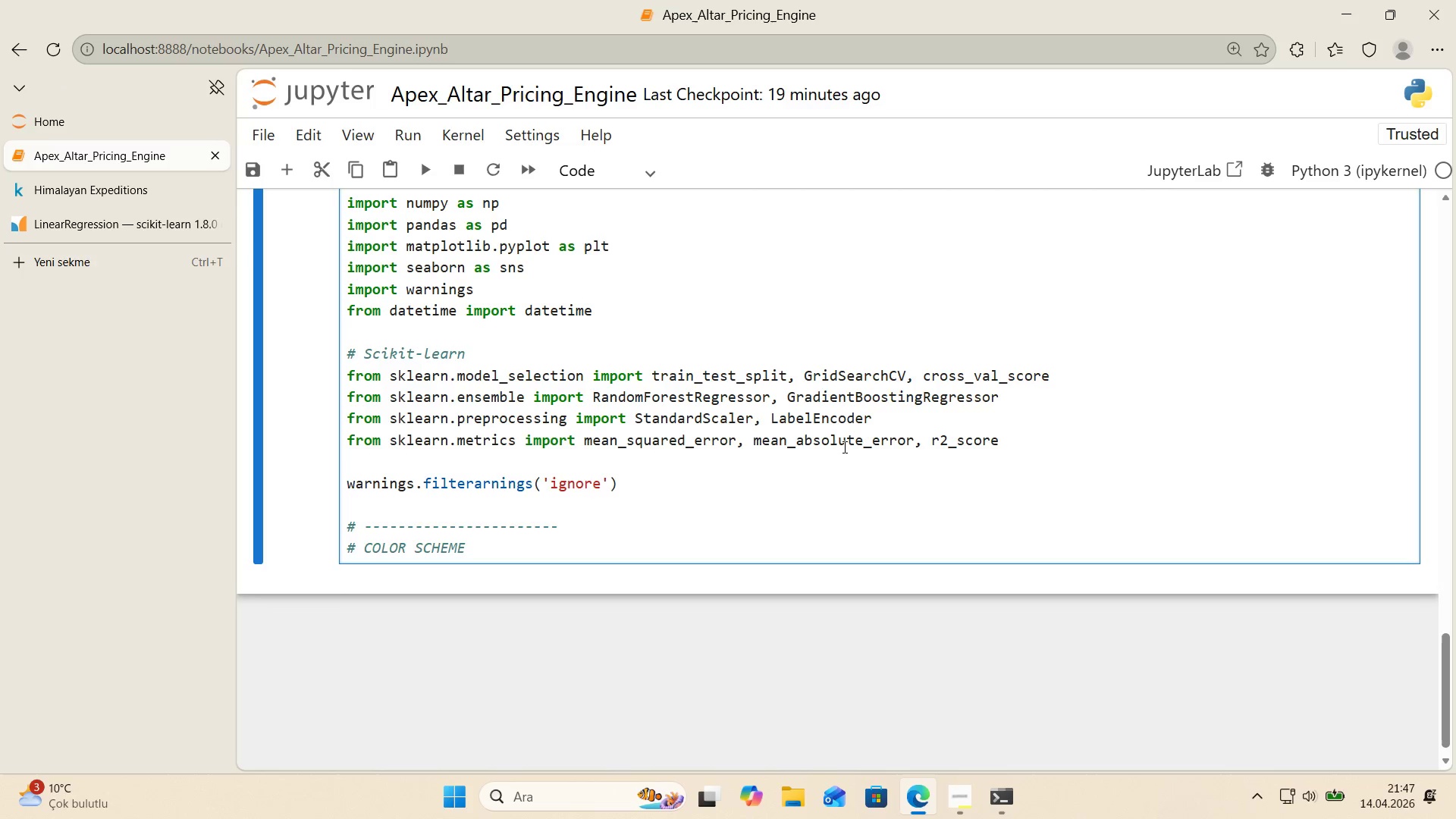 
key(Enter)
 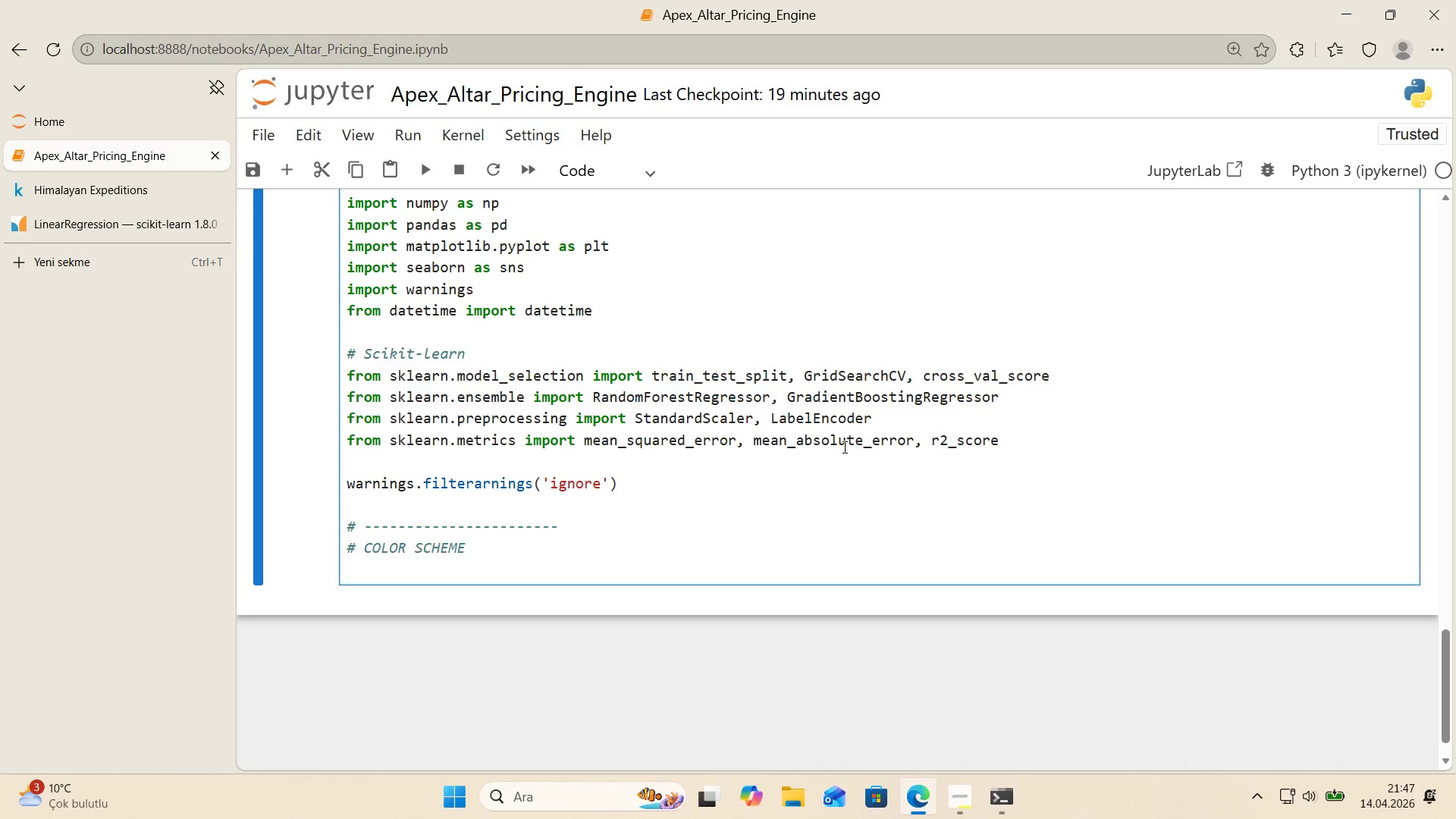 
key(Alt+Control+AltRight)
 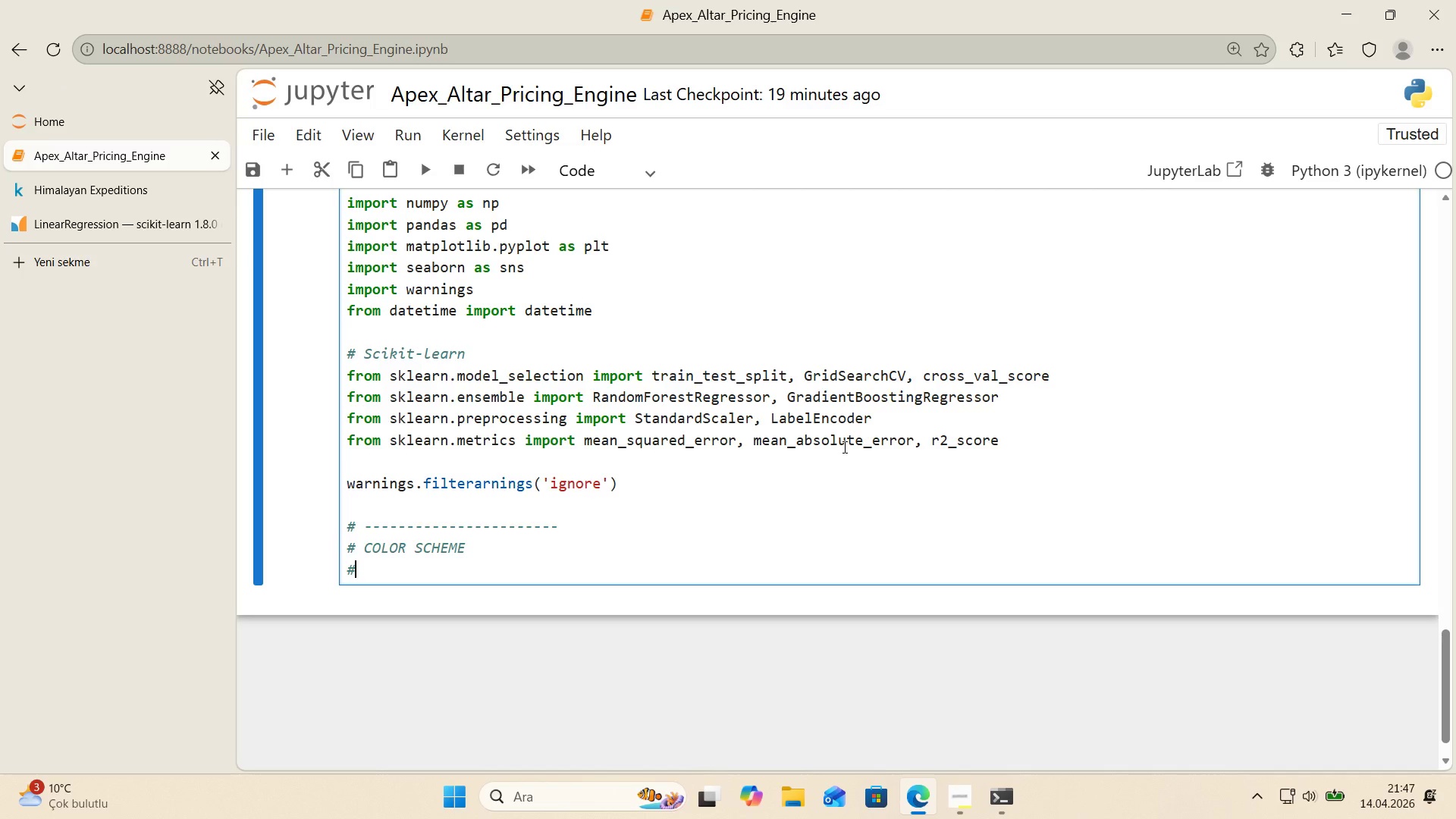 
key(Control+ControlLeft)
 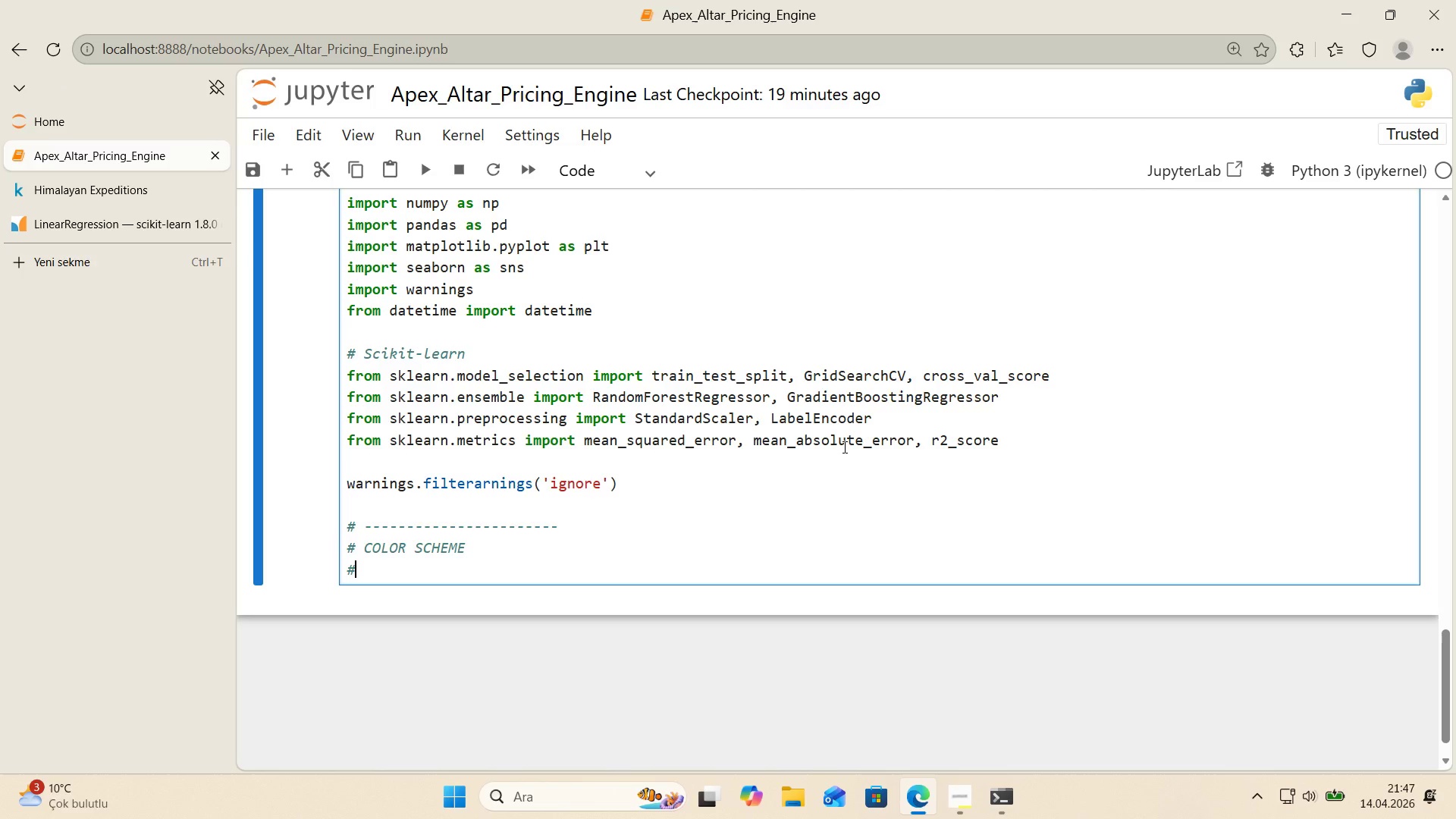 
key(Alt+Control+3)
 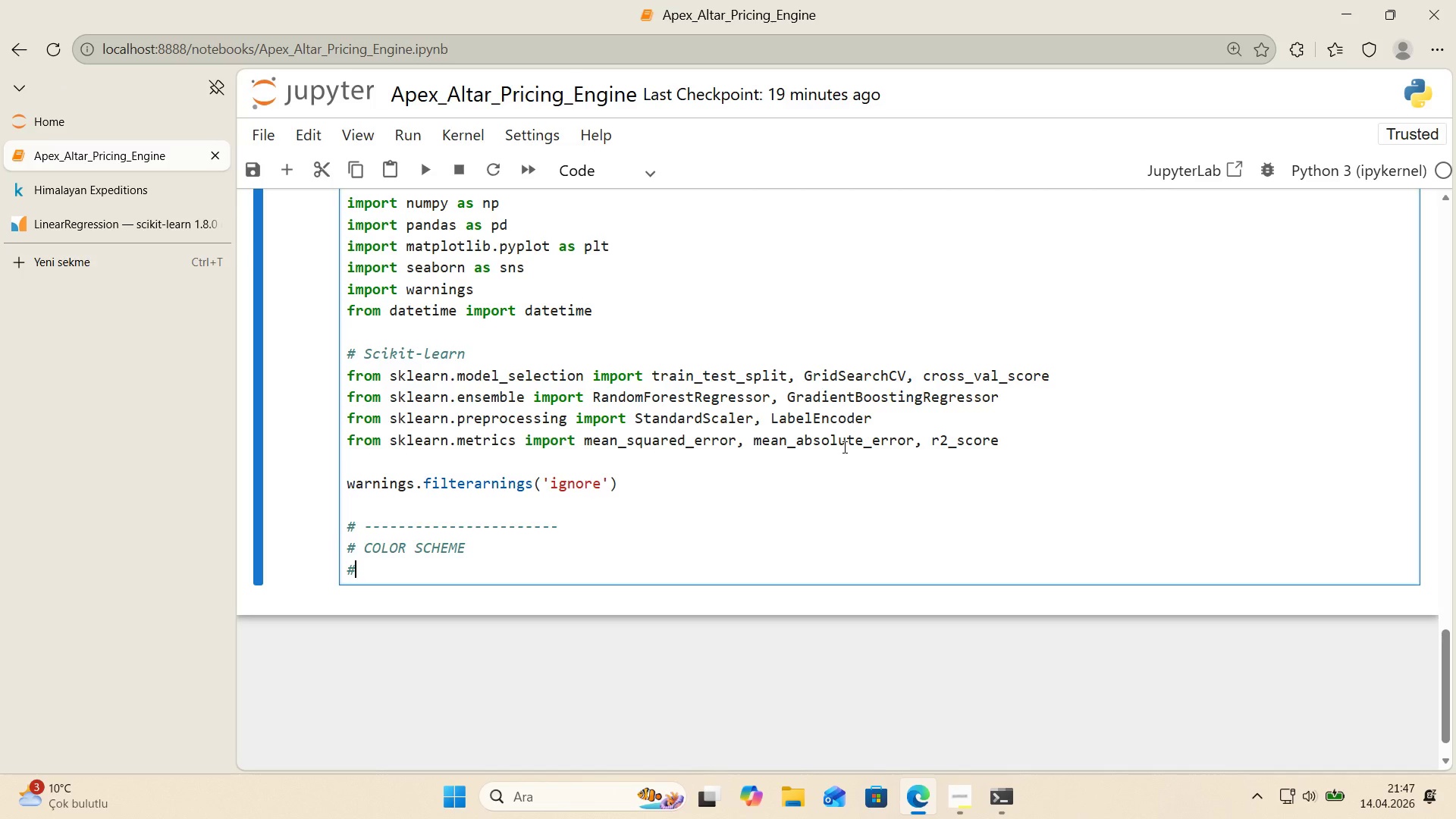 
type( a)
key(Backspace)
type(Alp'ne Adventure Theme - Color B)
key(Backspace)
key(Backspace)
type(-Bl'nd Fr'endly)
 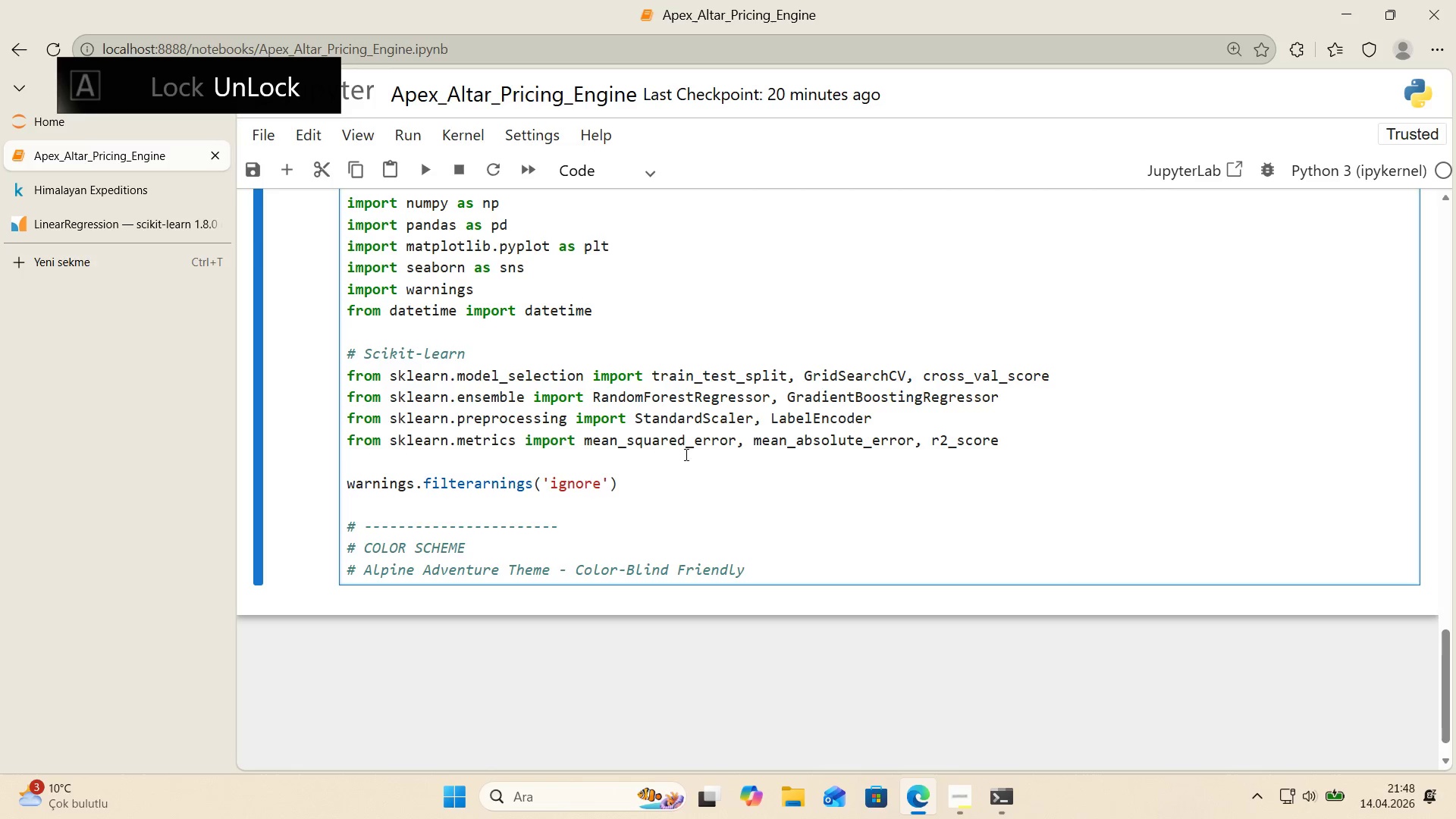 
left_click_drag(start_coordinate=[561, 522], to_coordinate=[366, 531])
 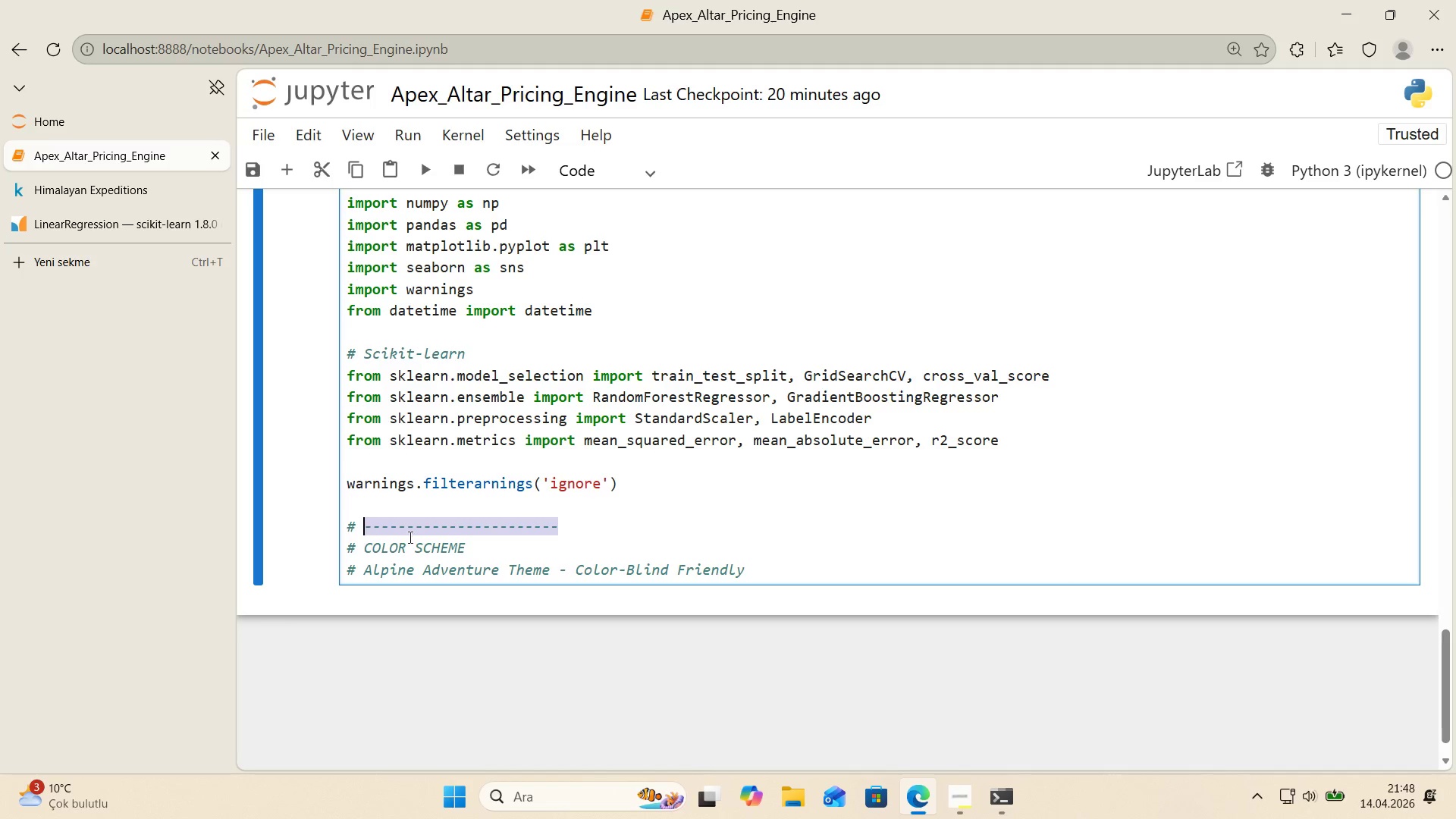 
key(Control+ControlLeft)
 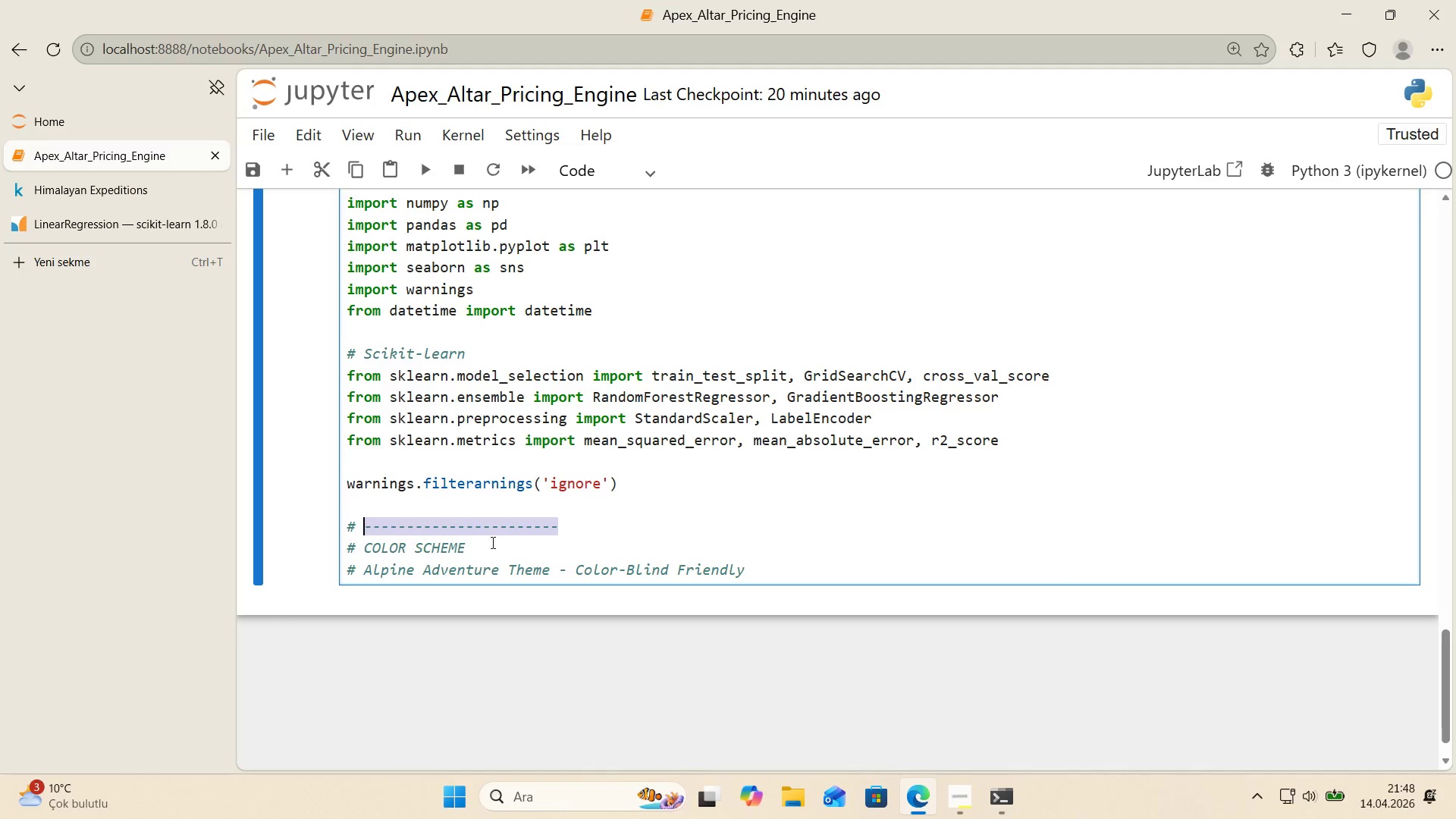 
key(Control+C)
 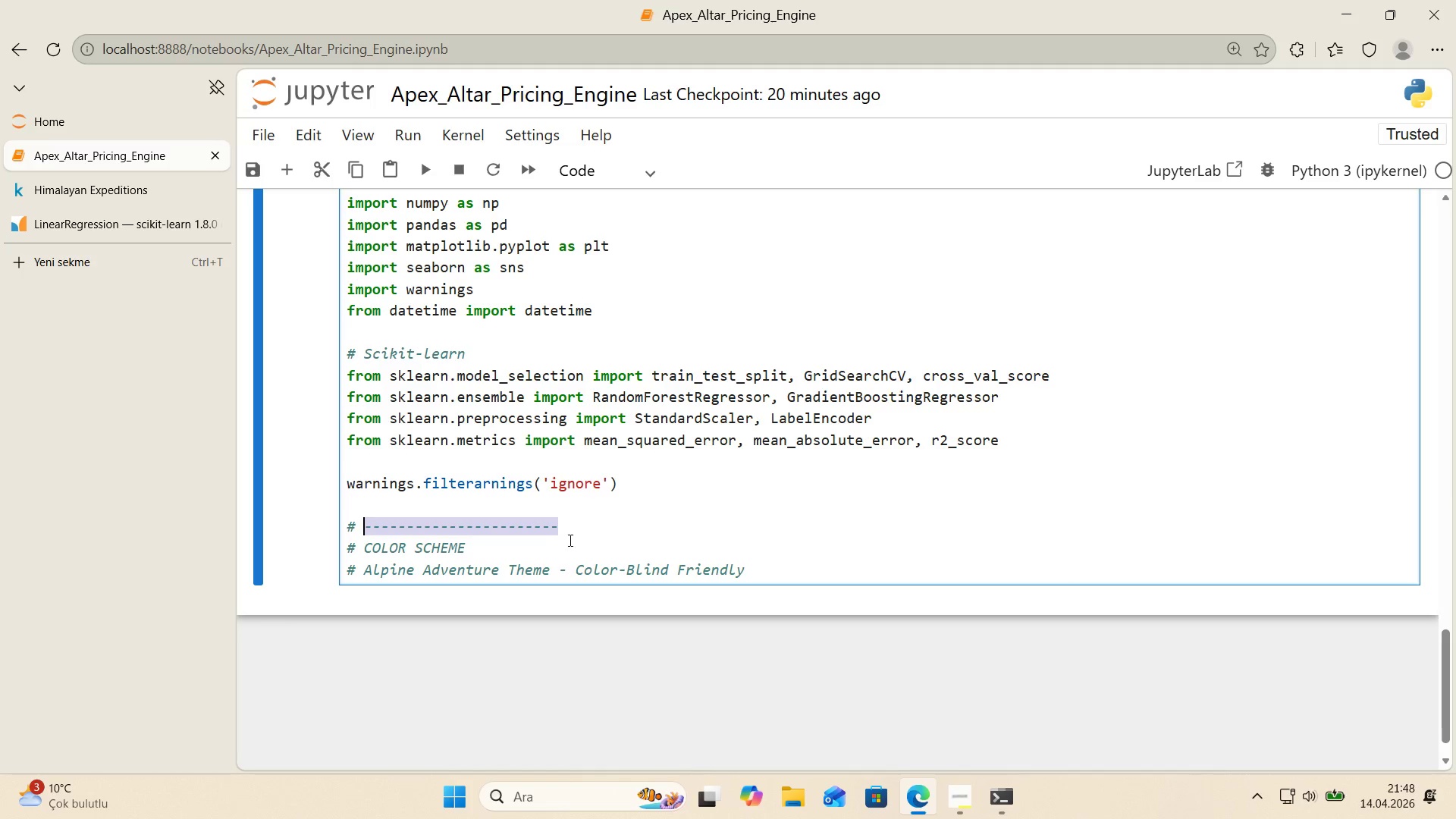 
left_click([570, 539])
 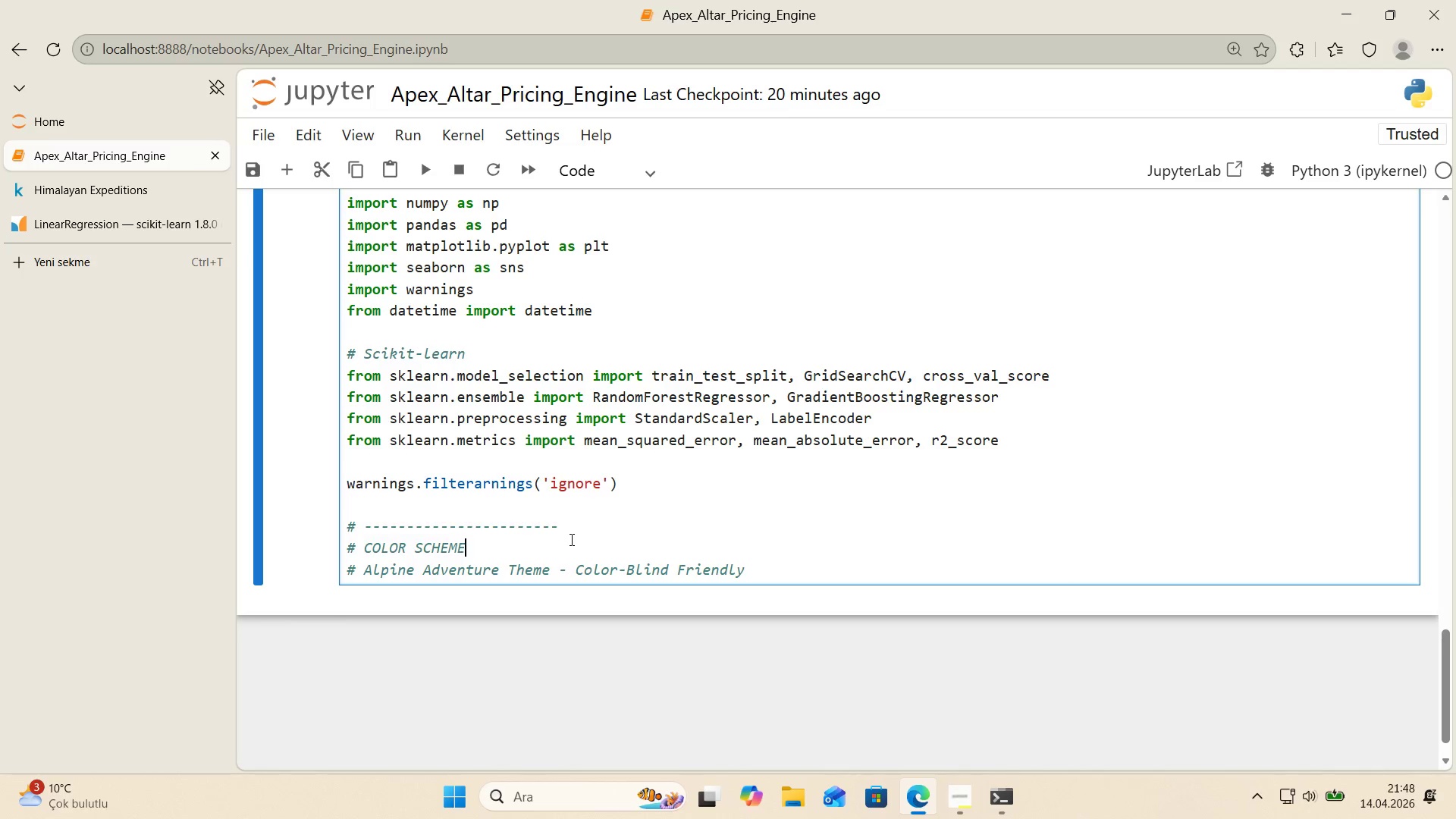 
key(Control+ControlLeft)
 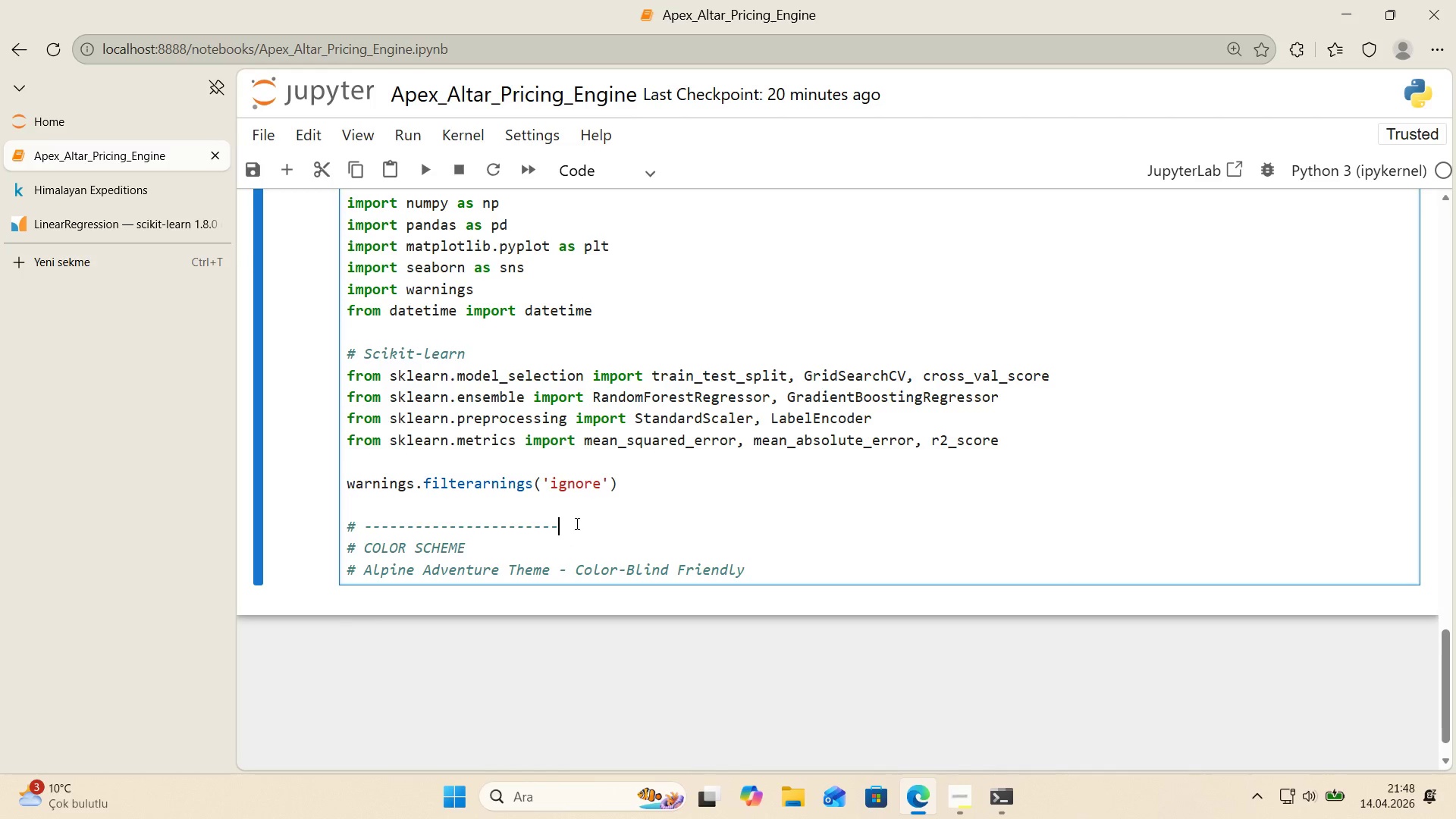 
key(Control+ControlLeft)
 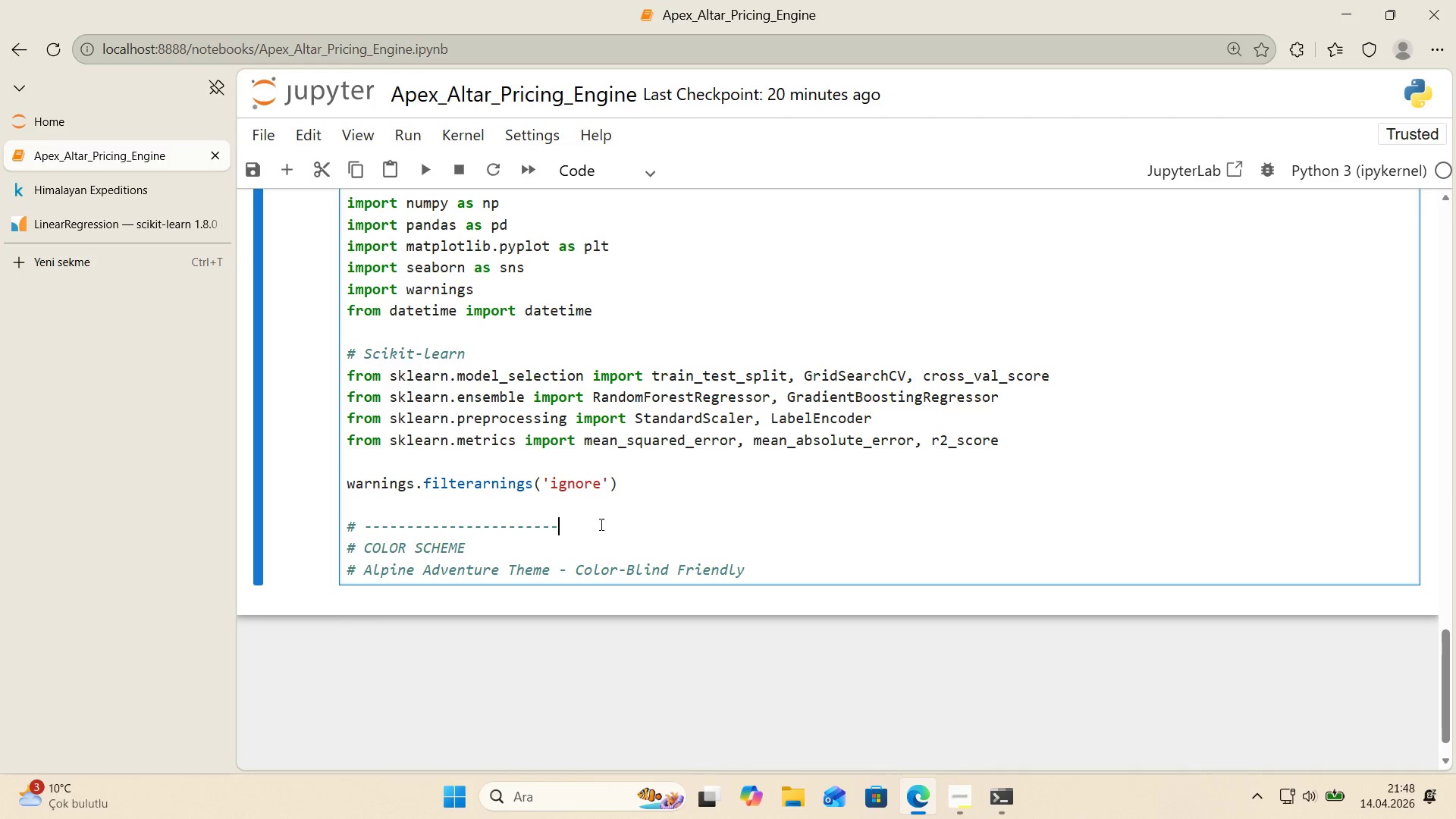 
key(Control+V)
 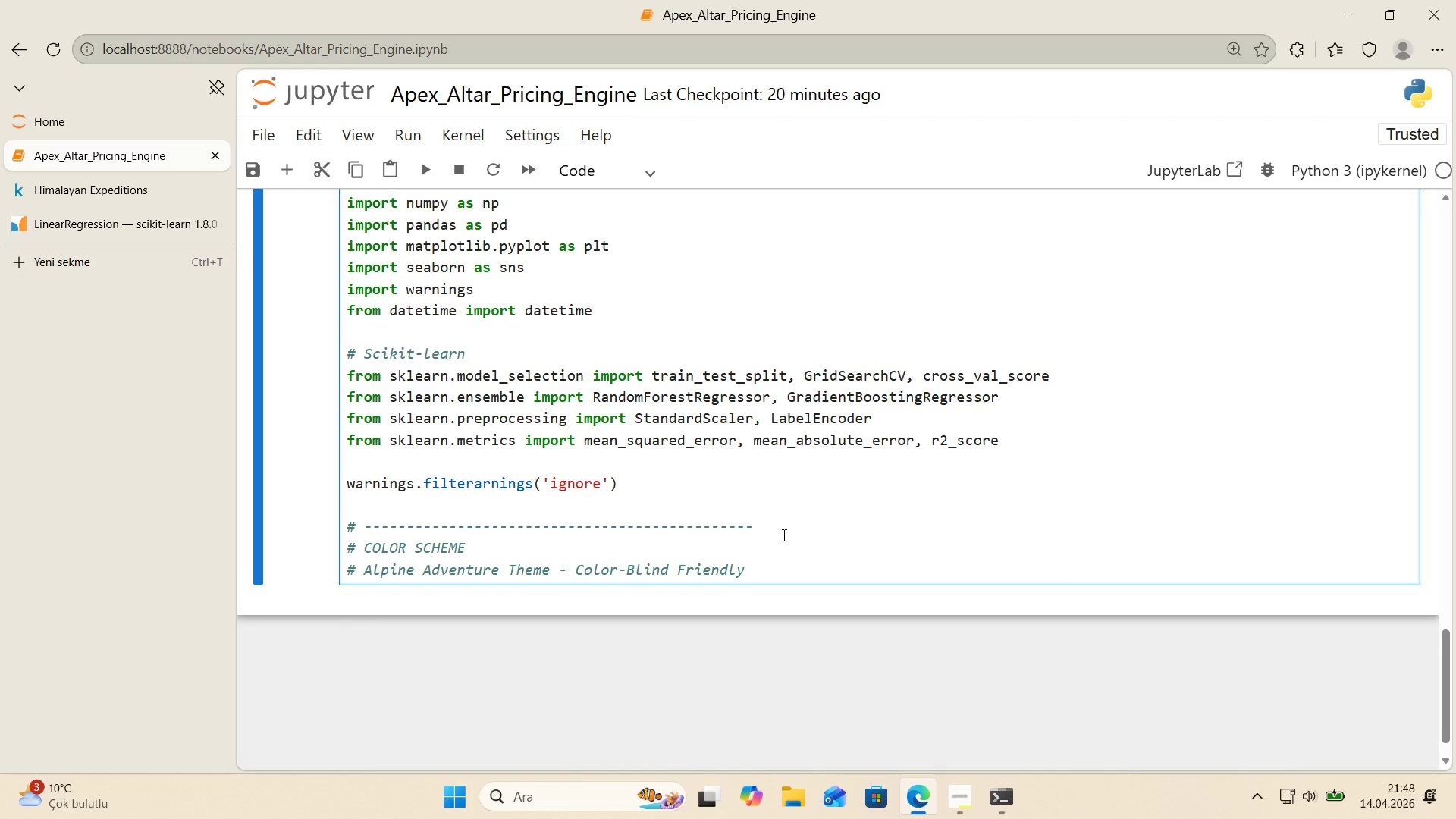 
key(Backspace)
 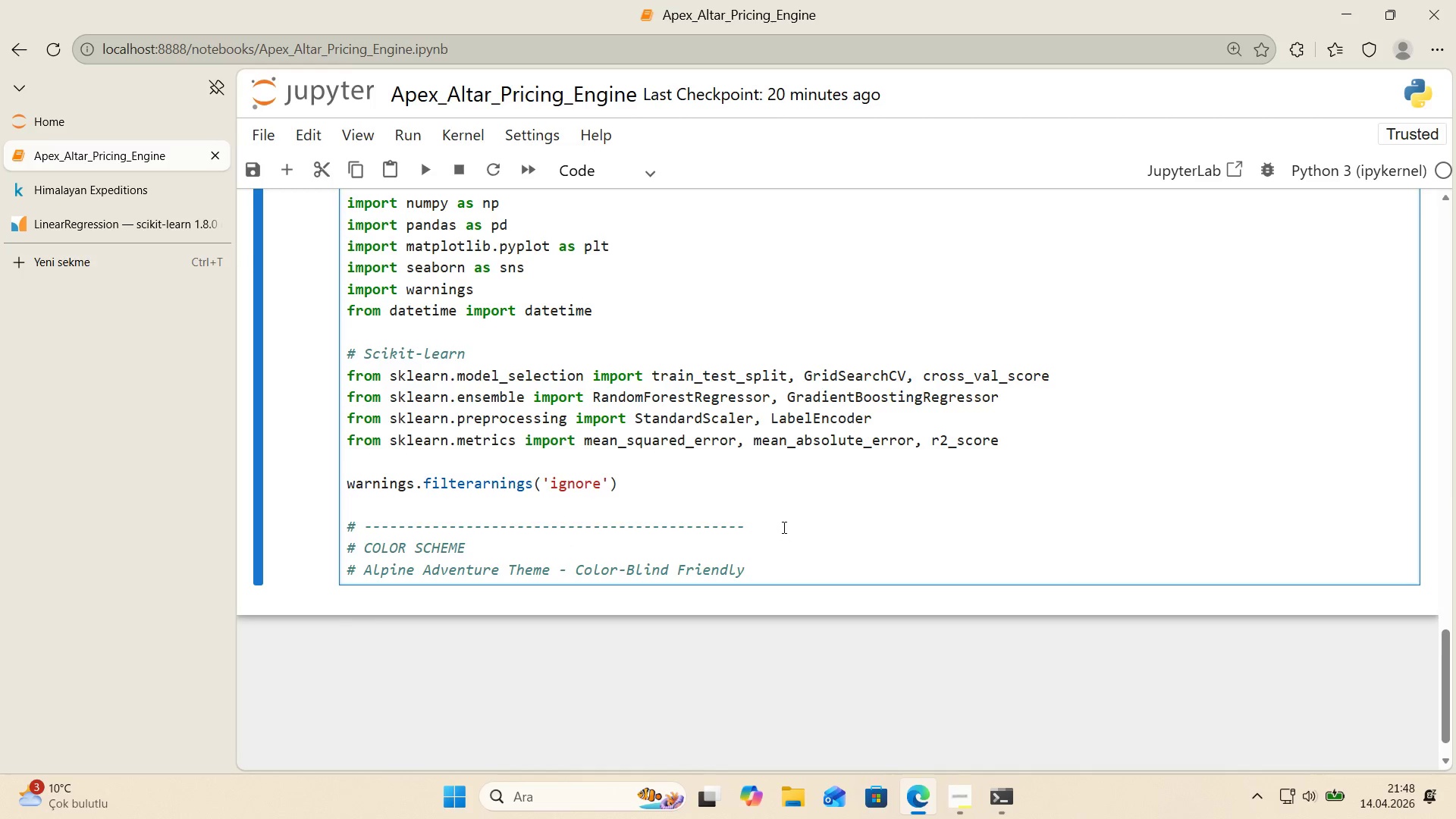 
left_click_drag(start_coordinate=[768, 531], to_coordinate=[366, 534])
 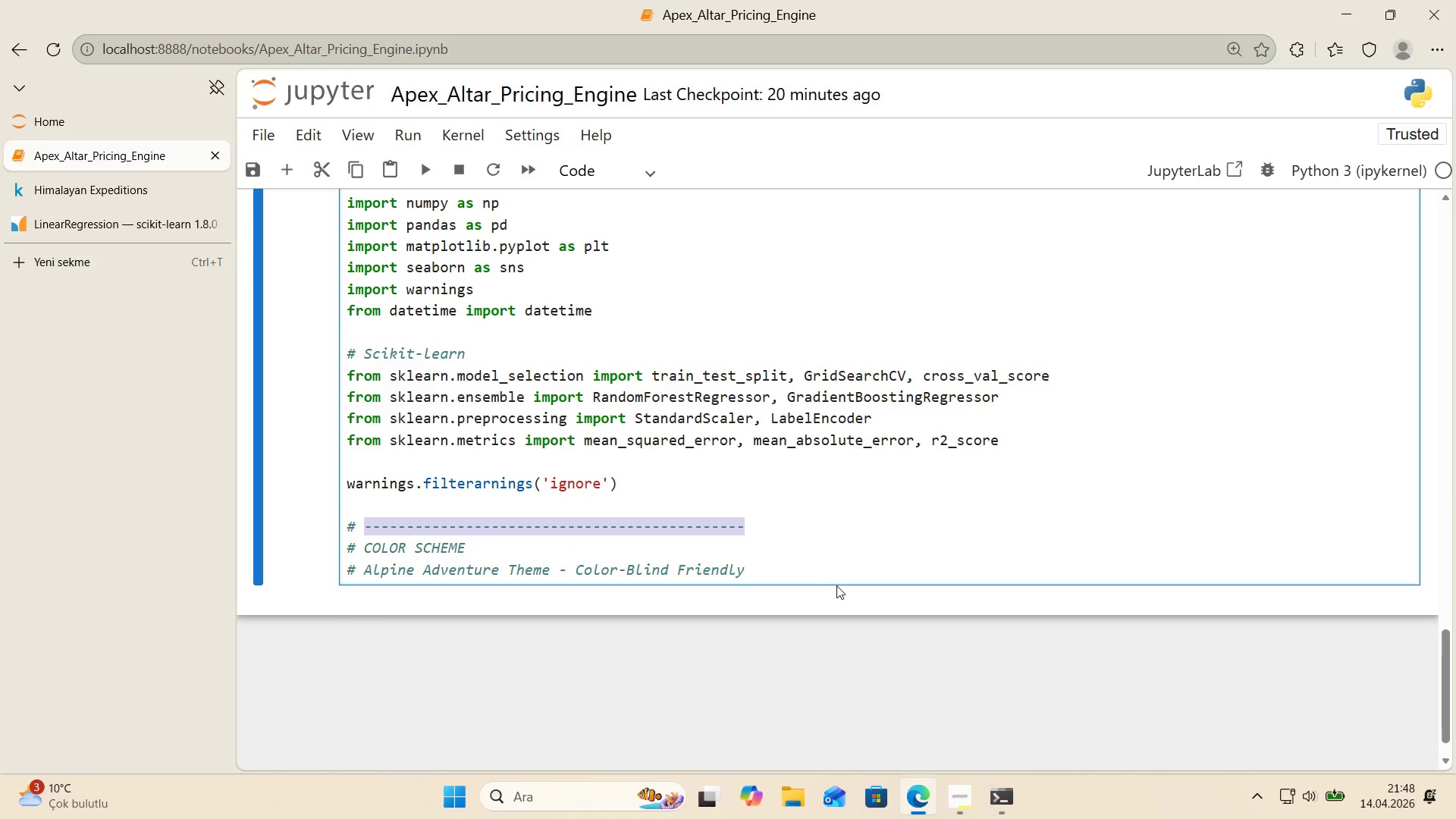 
key(Control+ControlLeft)
 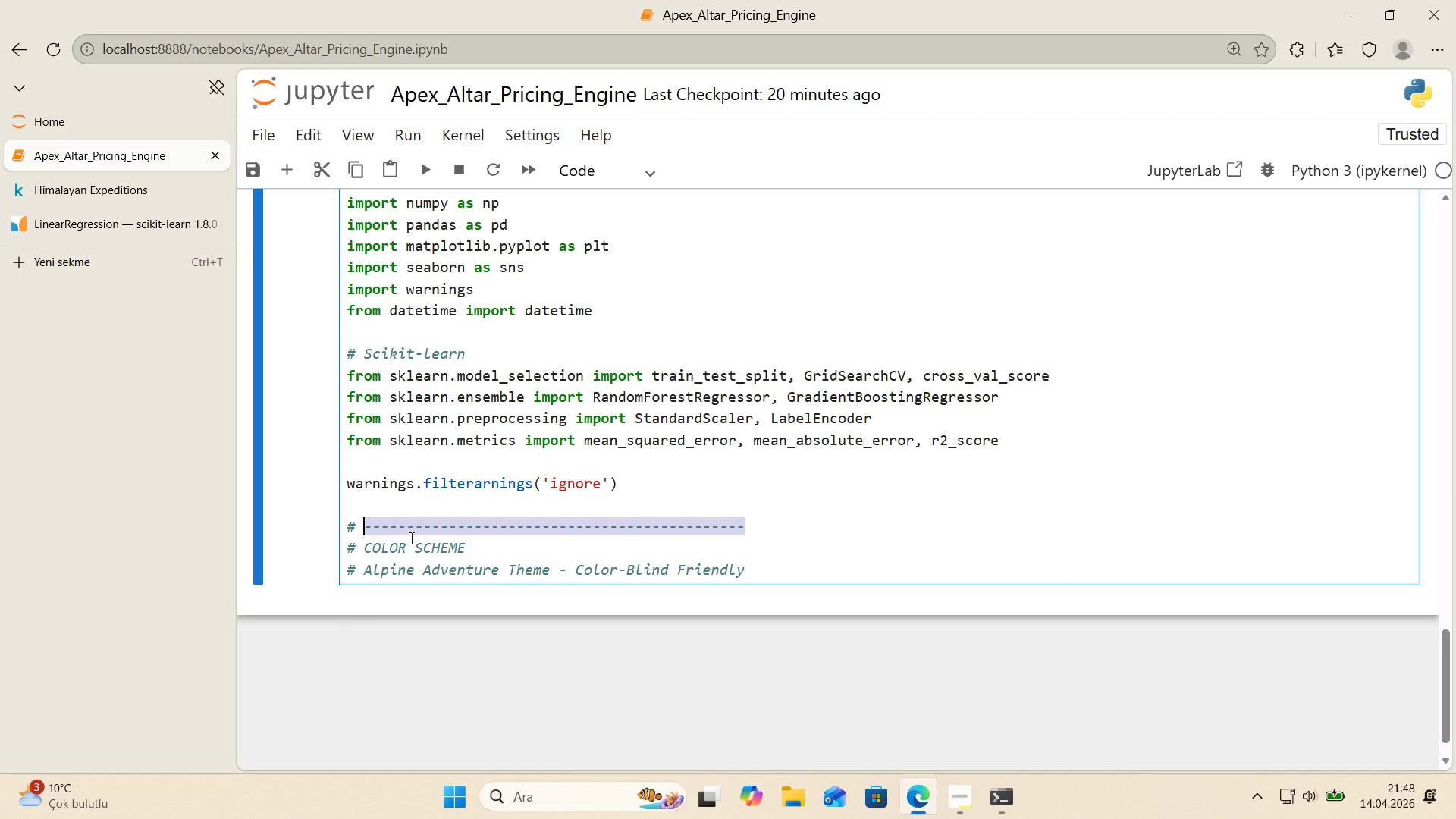 
key(Control+C)
 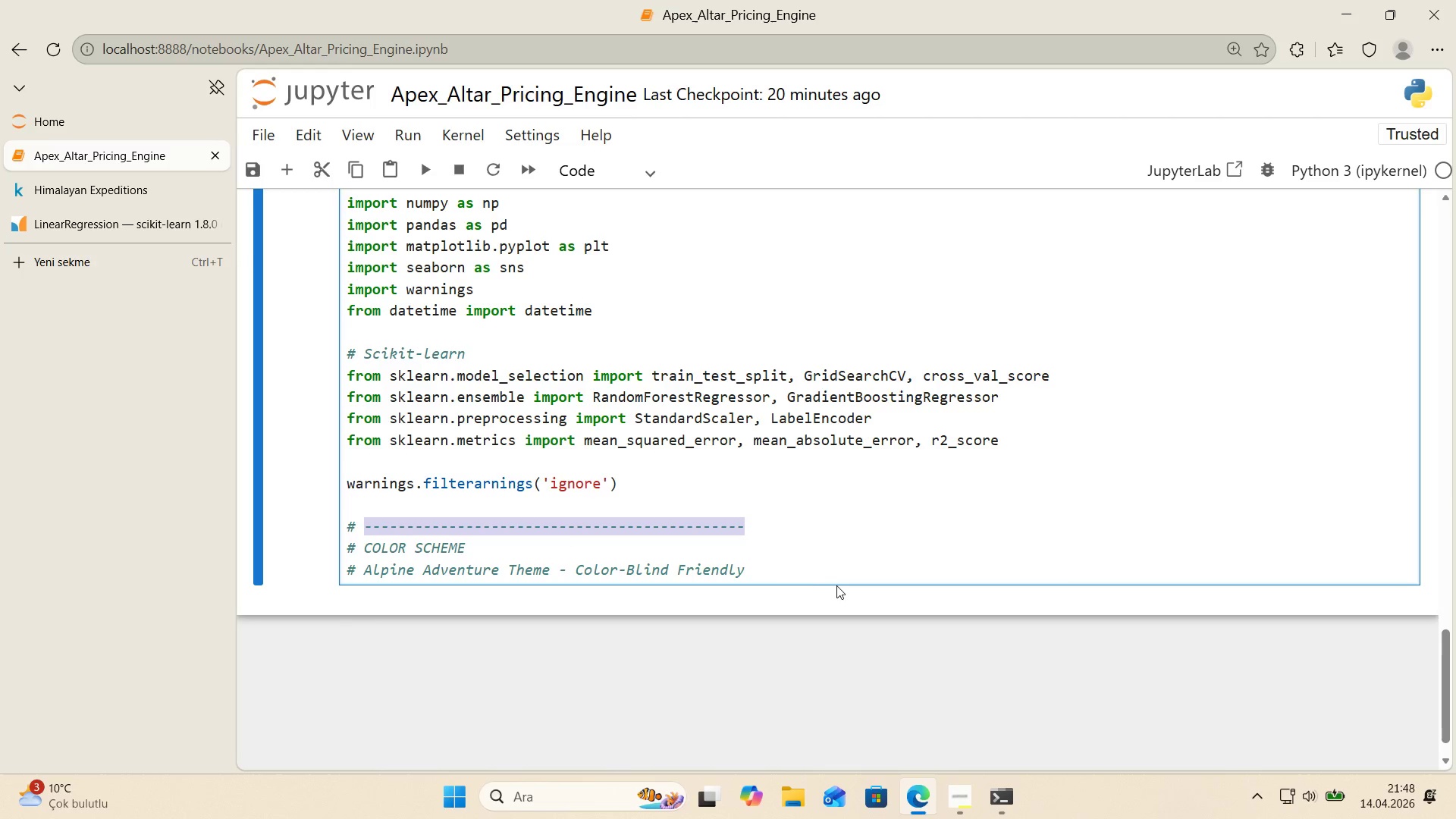 
left_click([820, 573])
 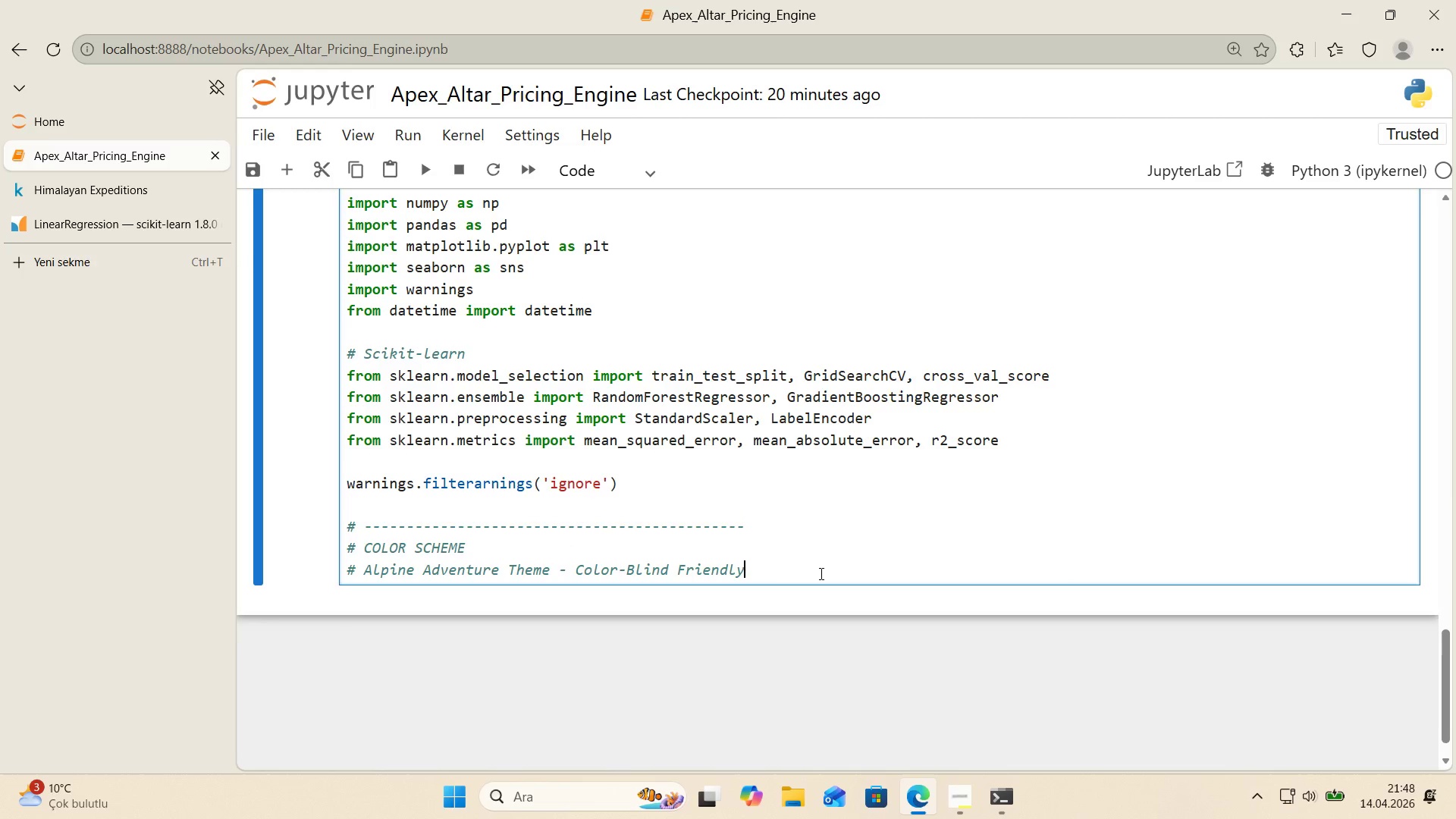 
key(Enter)
 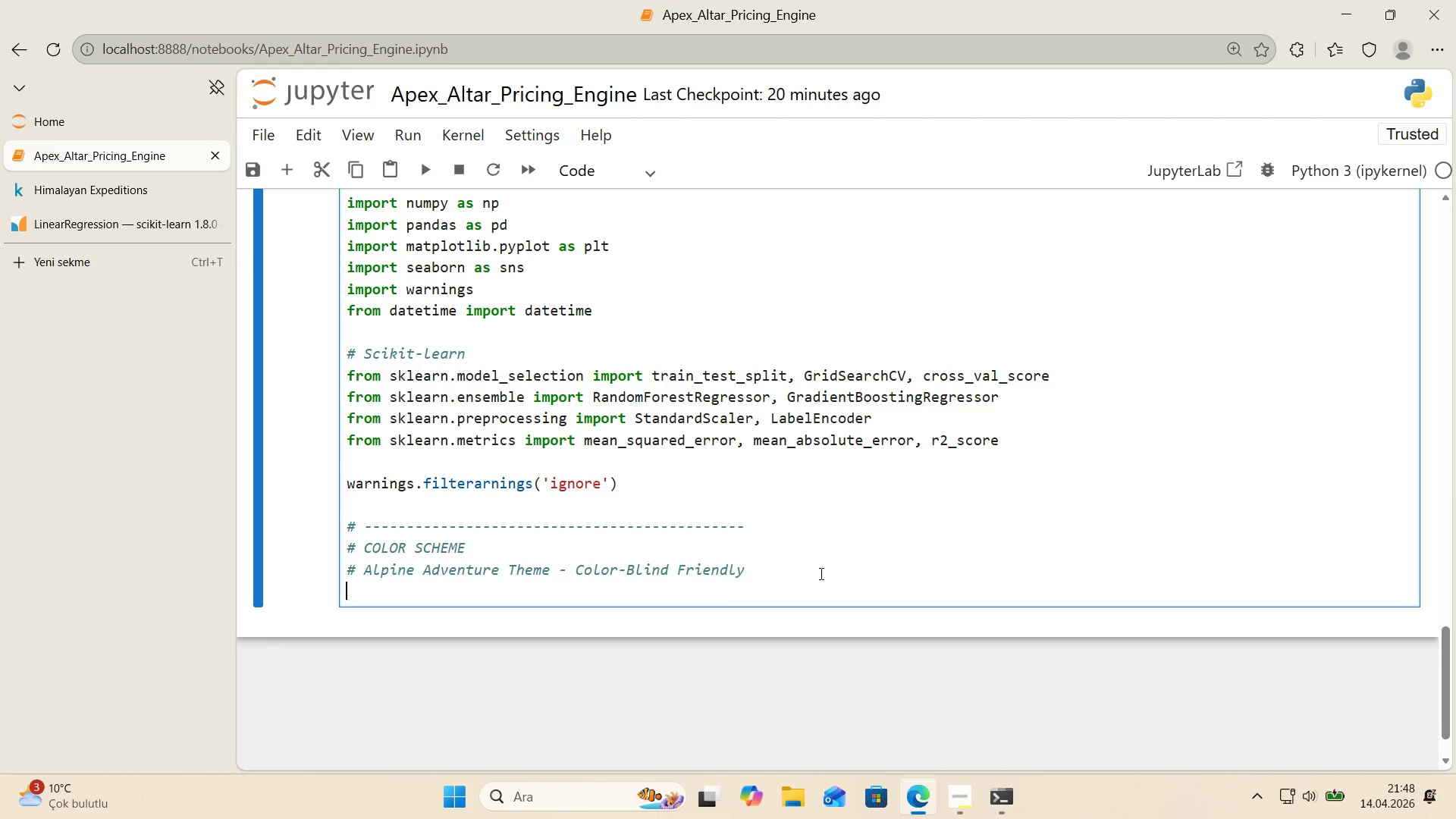 
key(Control+ControlLeft)
 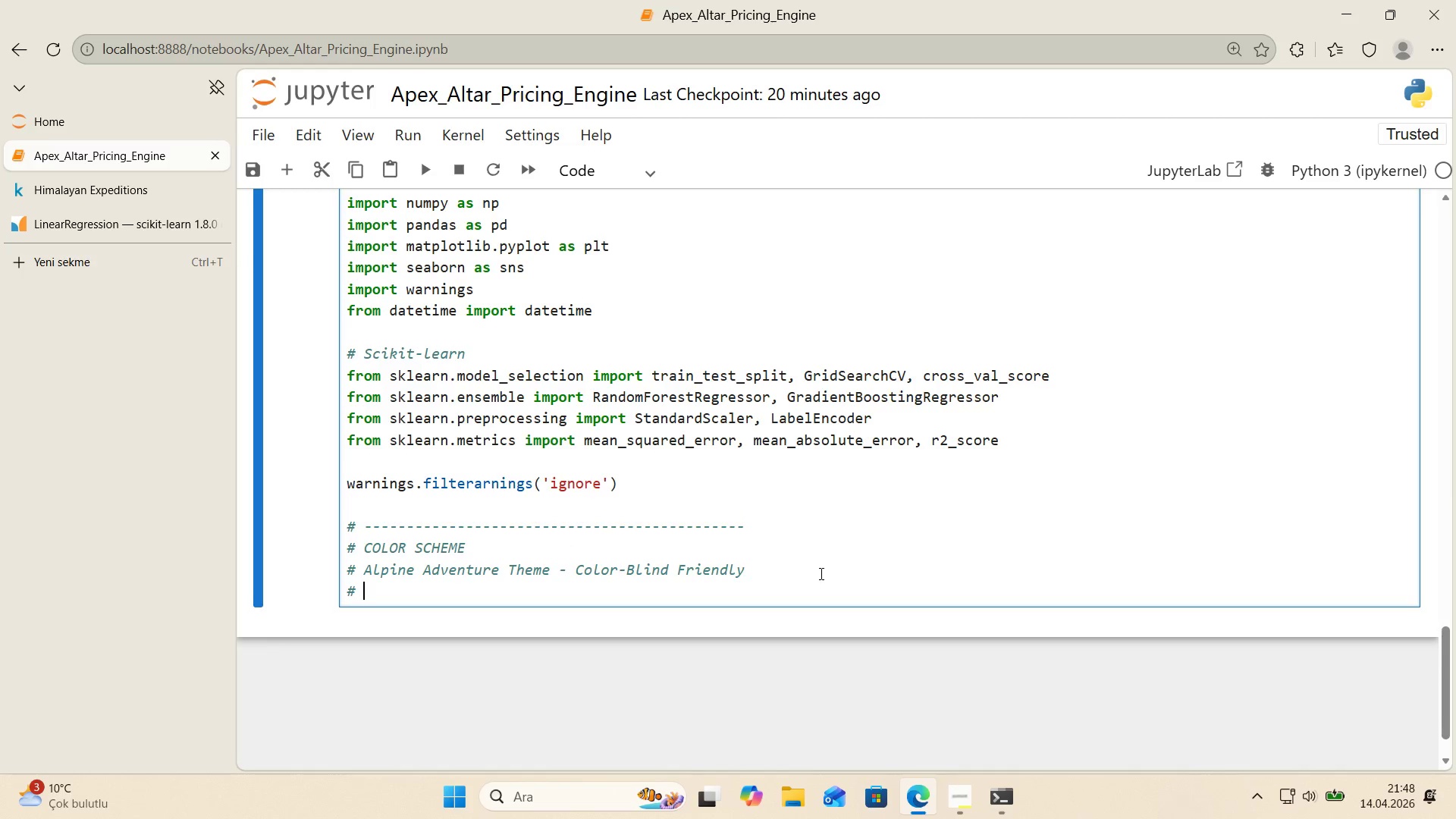 
key(Alt+Control+AltRight)
 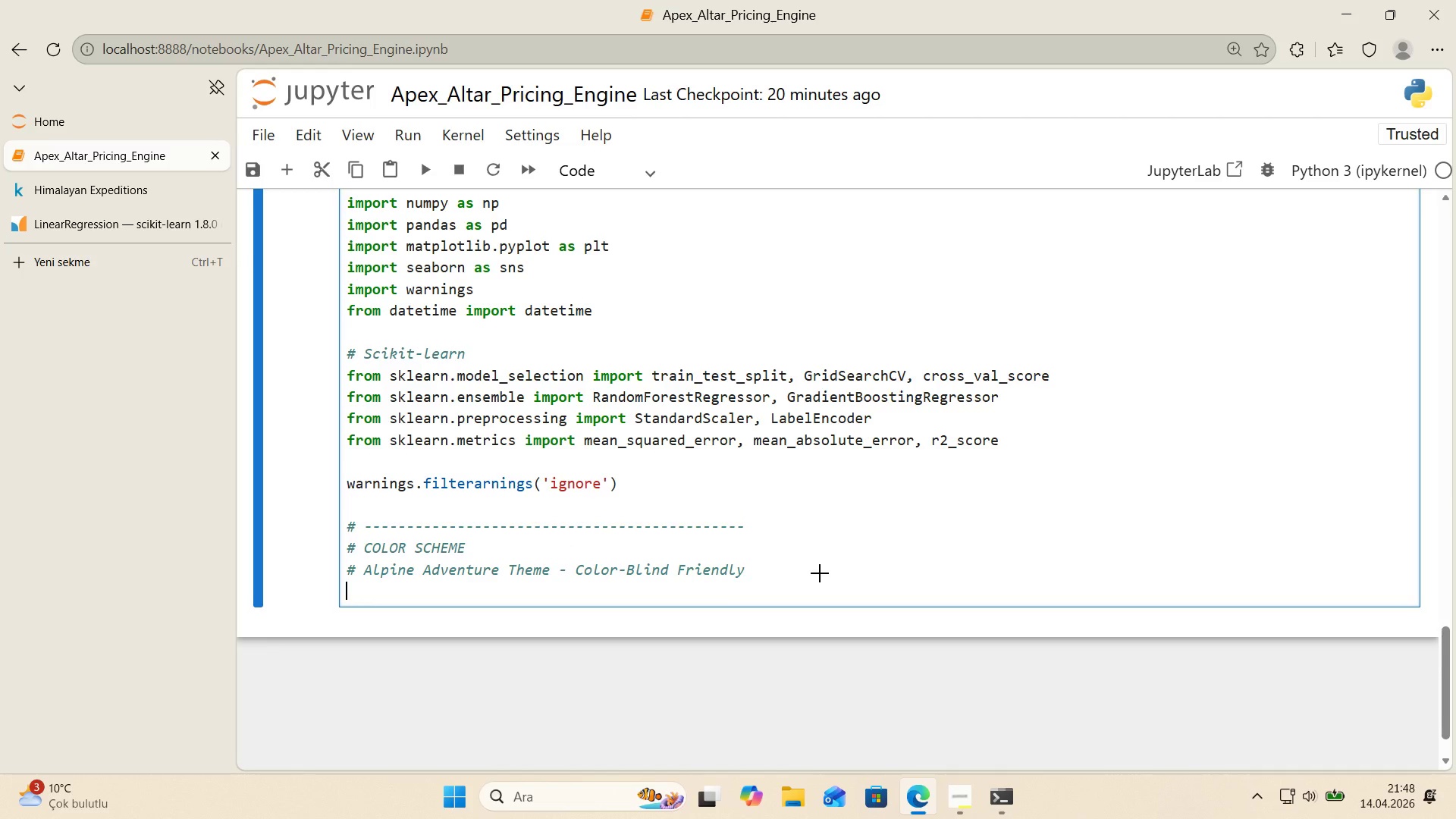 
key(Alt+Control+3)
 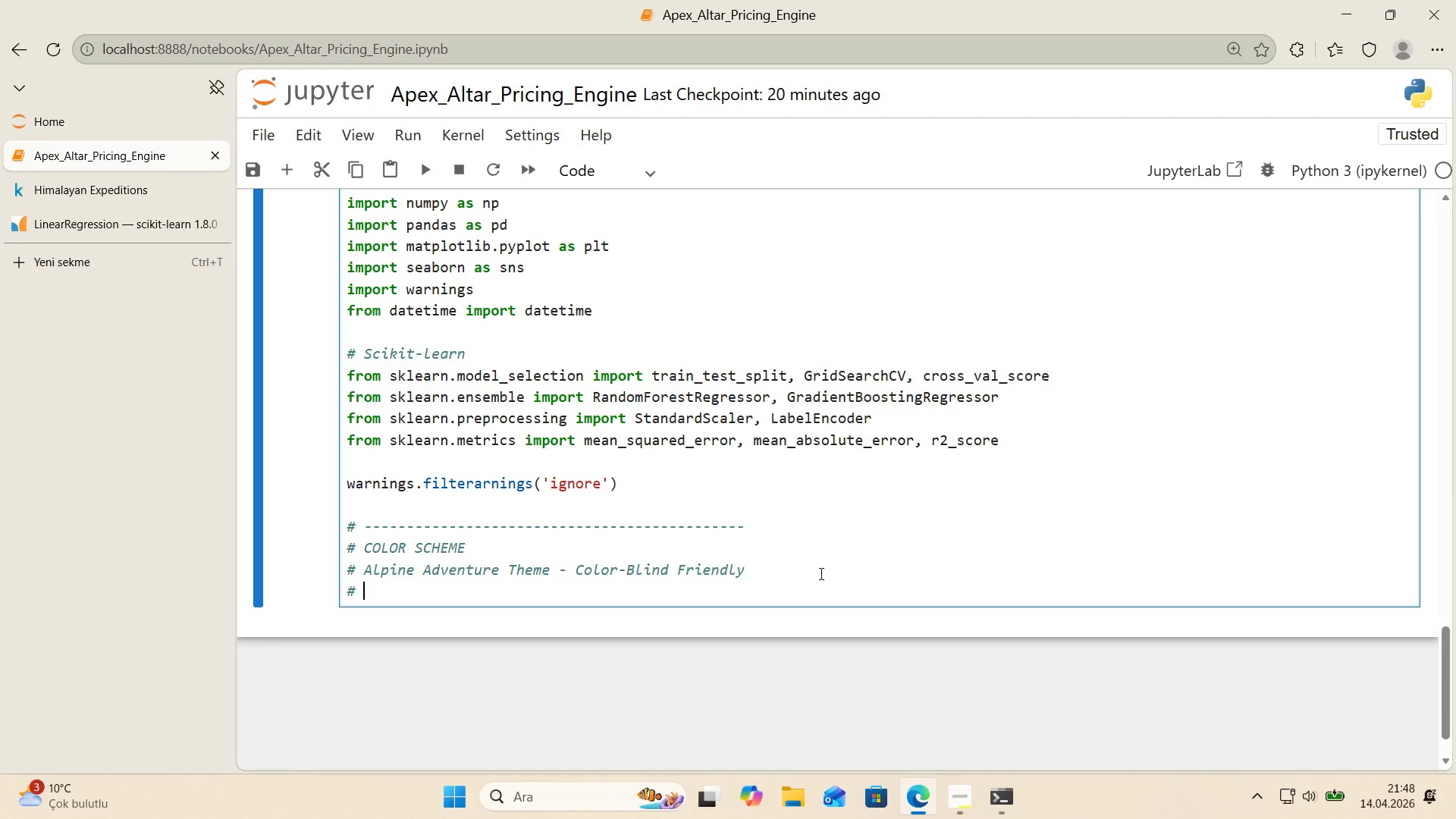 
key(Space)
 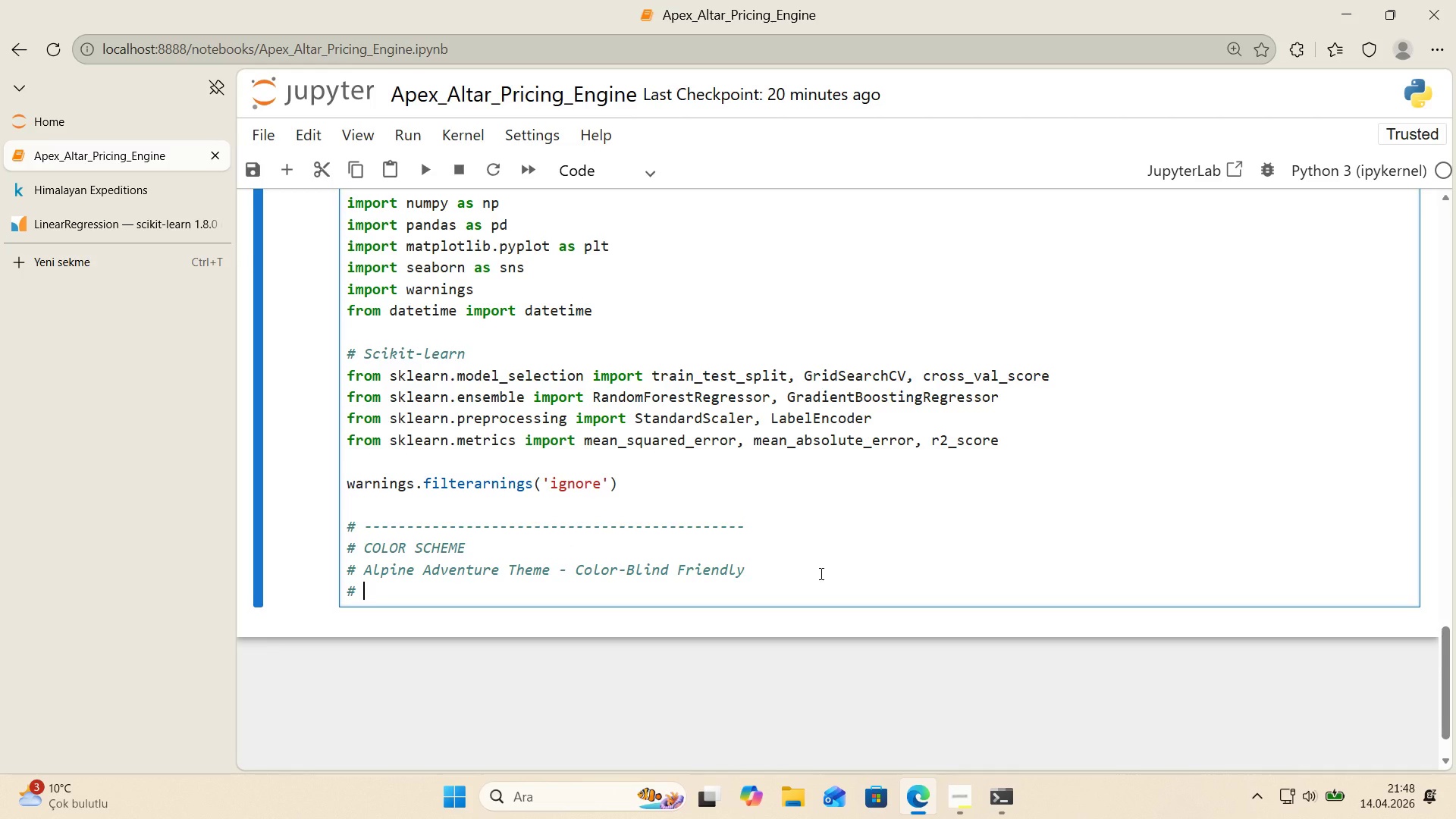 
key(Control+ControlLeft)
 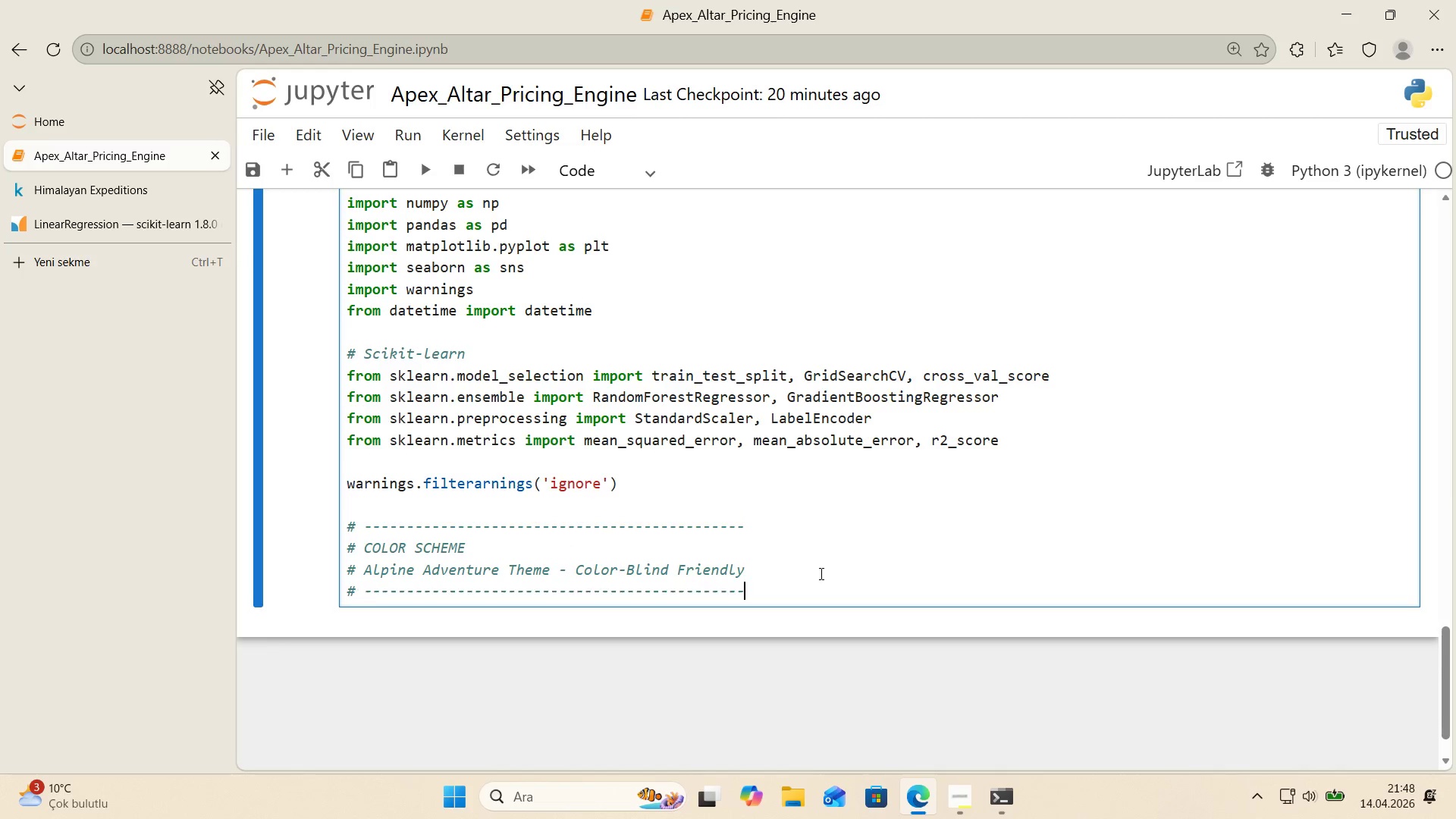 
key(Control+V)
 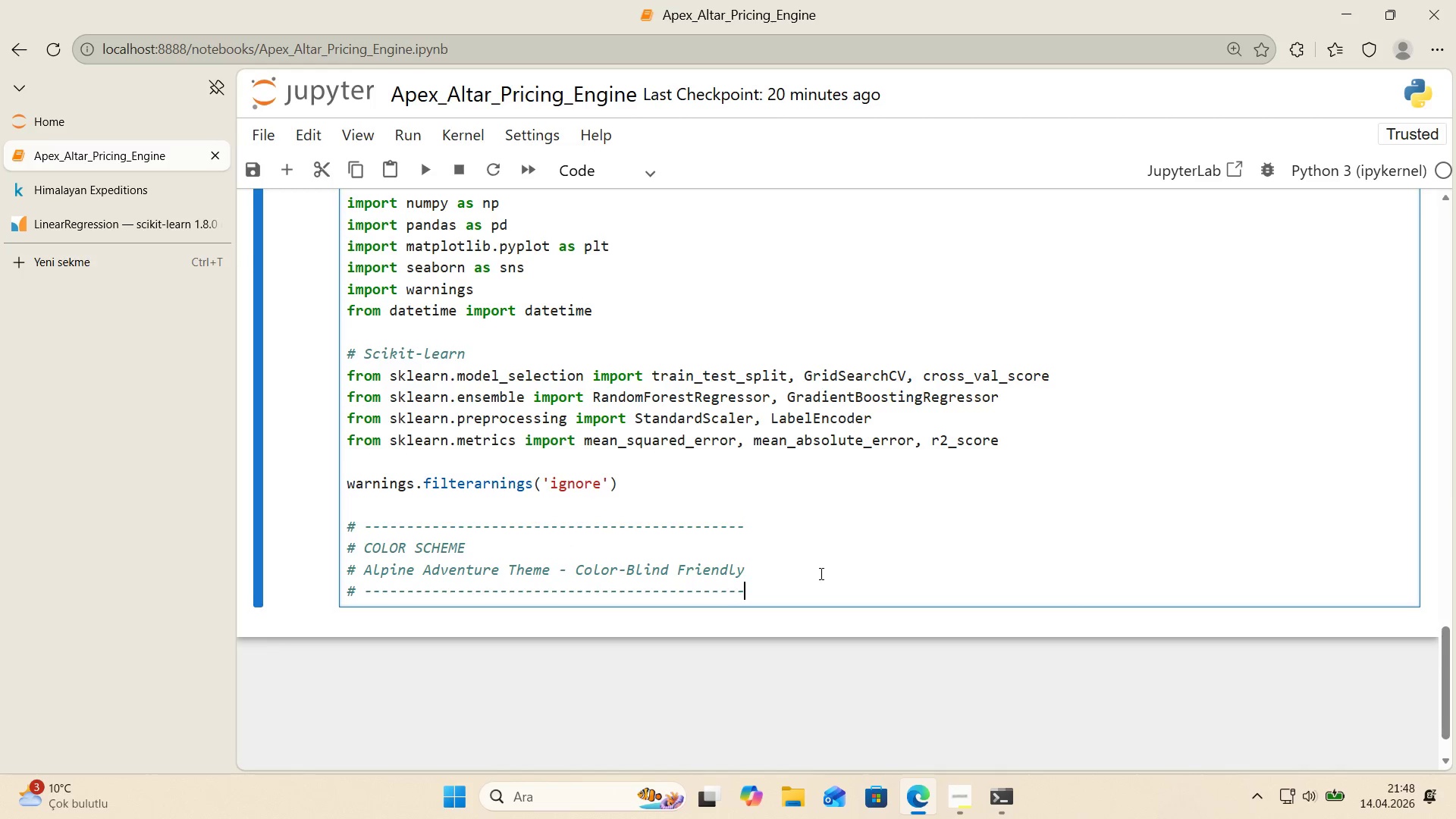 
key(Enter)
 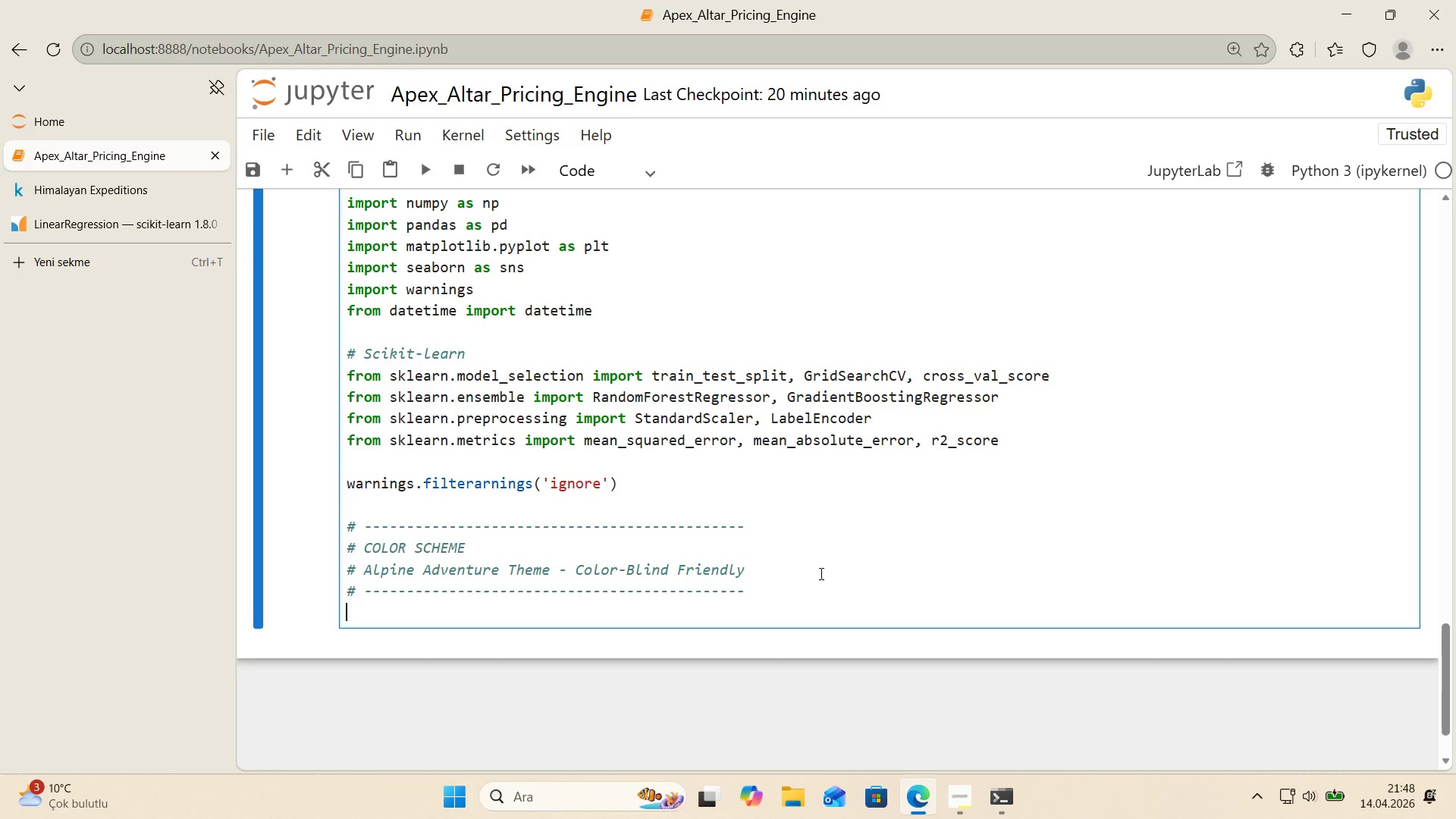 
key(Enter)
 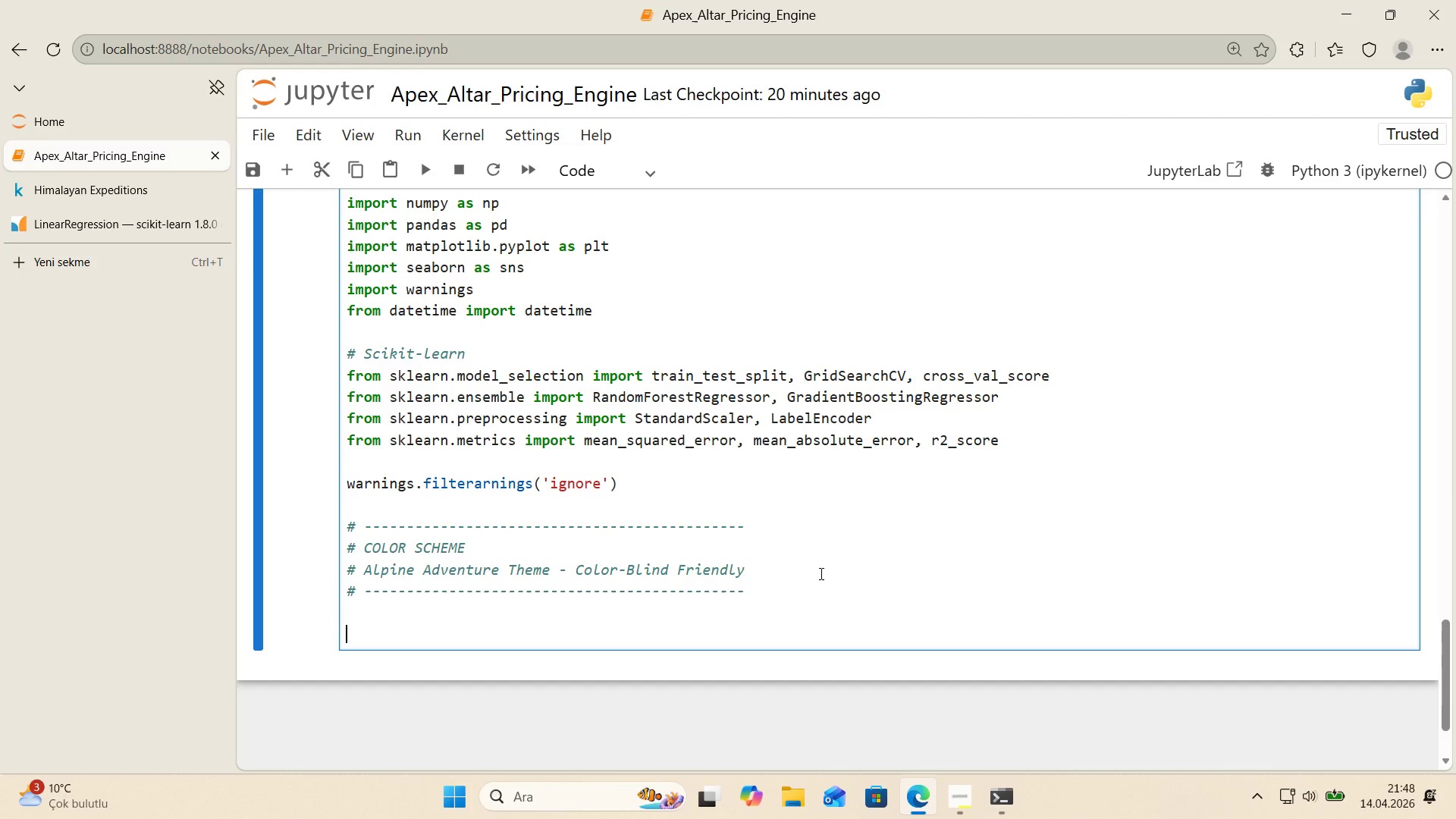 
type(C)
key(Backspace)
key(Backspace)
type(COLORS ) )
 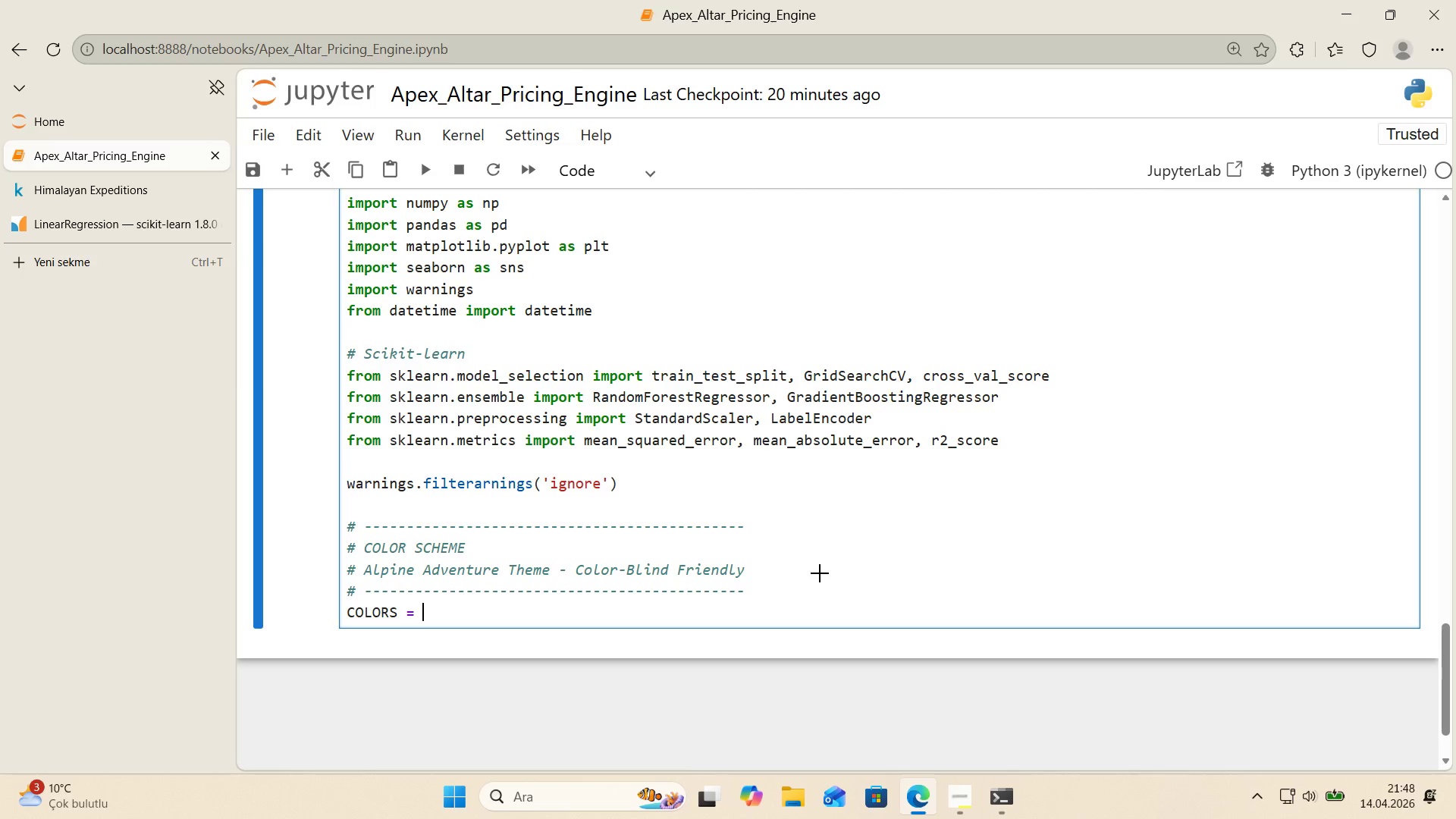 
key(Alt+Control+7)
 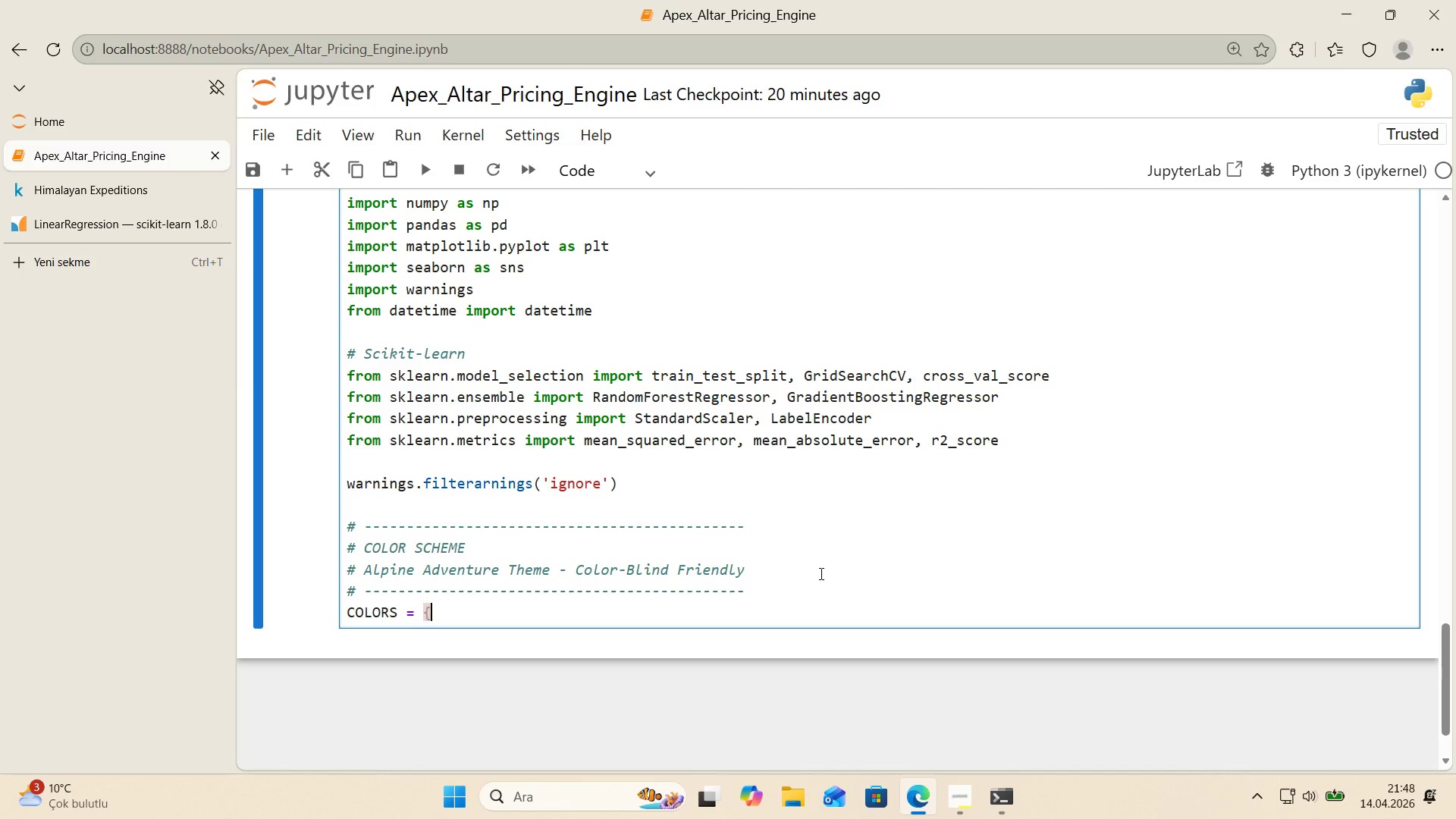 
key(Alt+Control+0)
 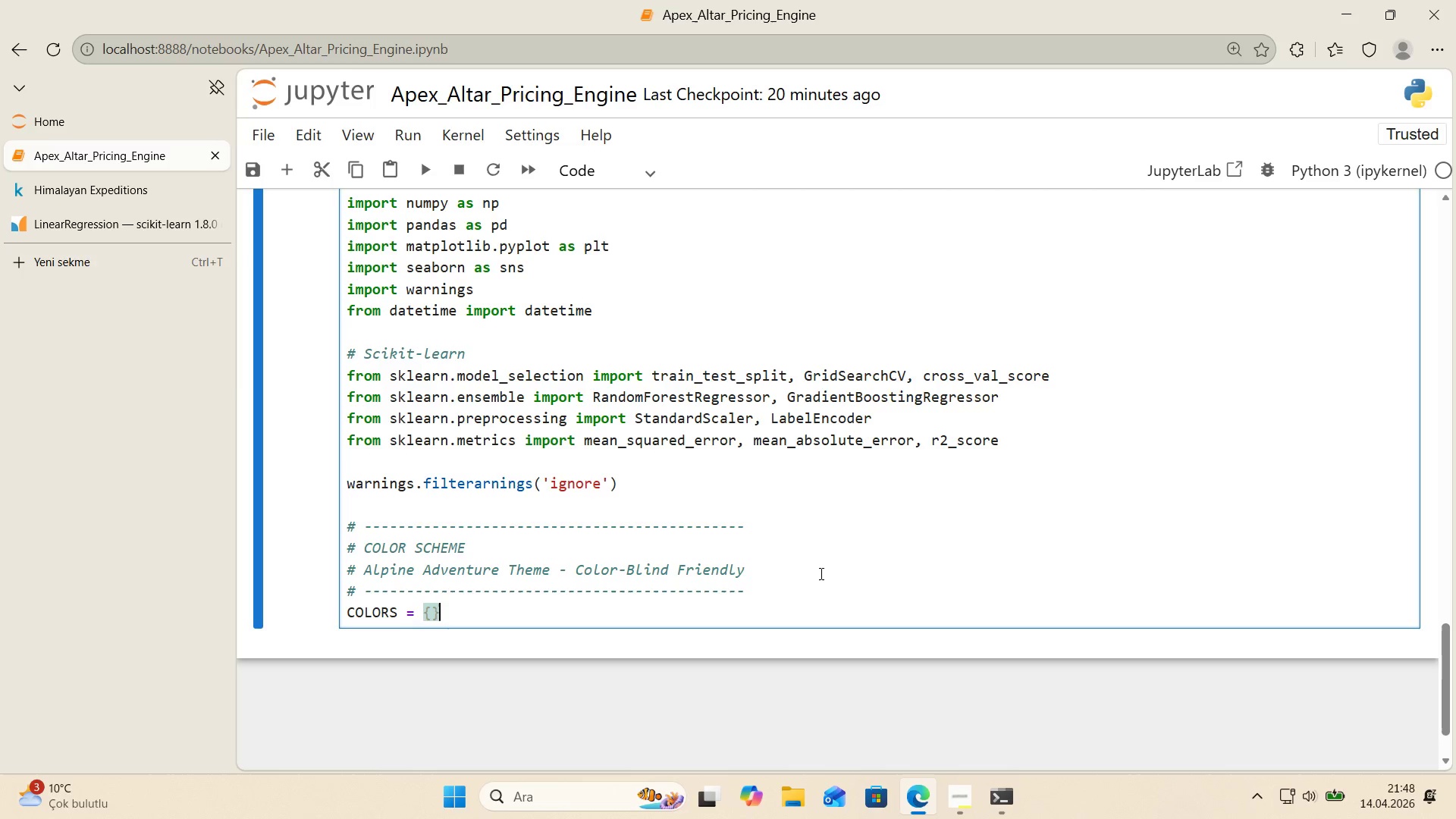 
key(ArrowLeft)
 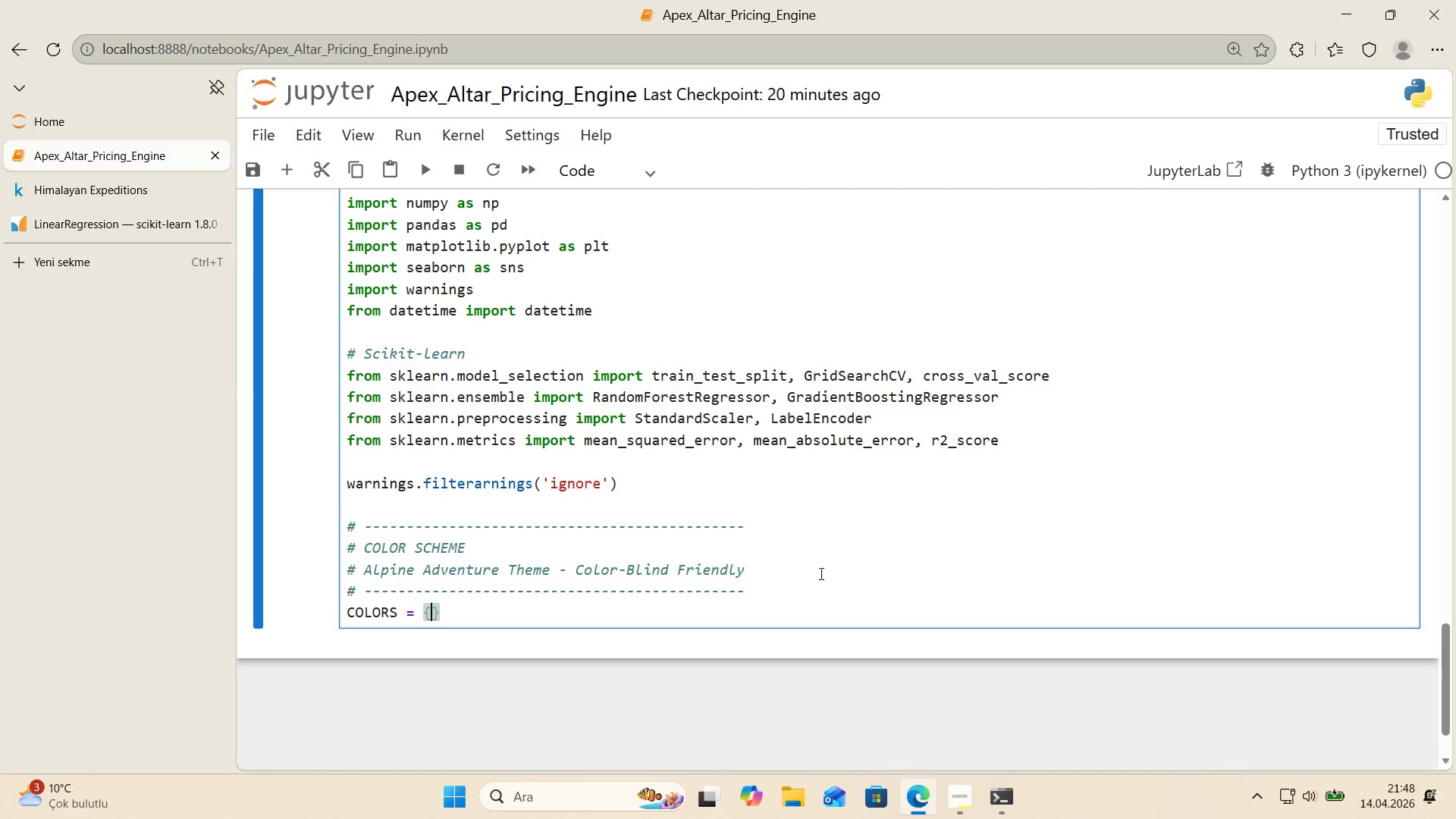 
key(CapsLock)
 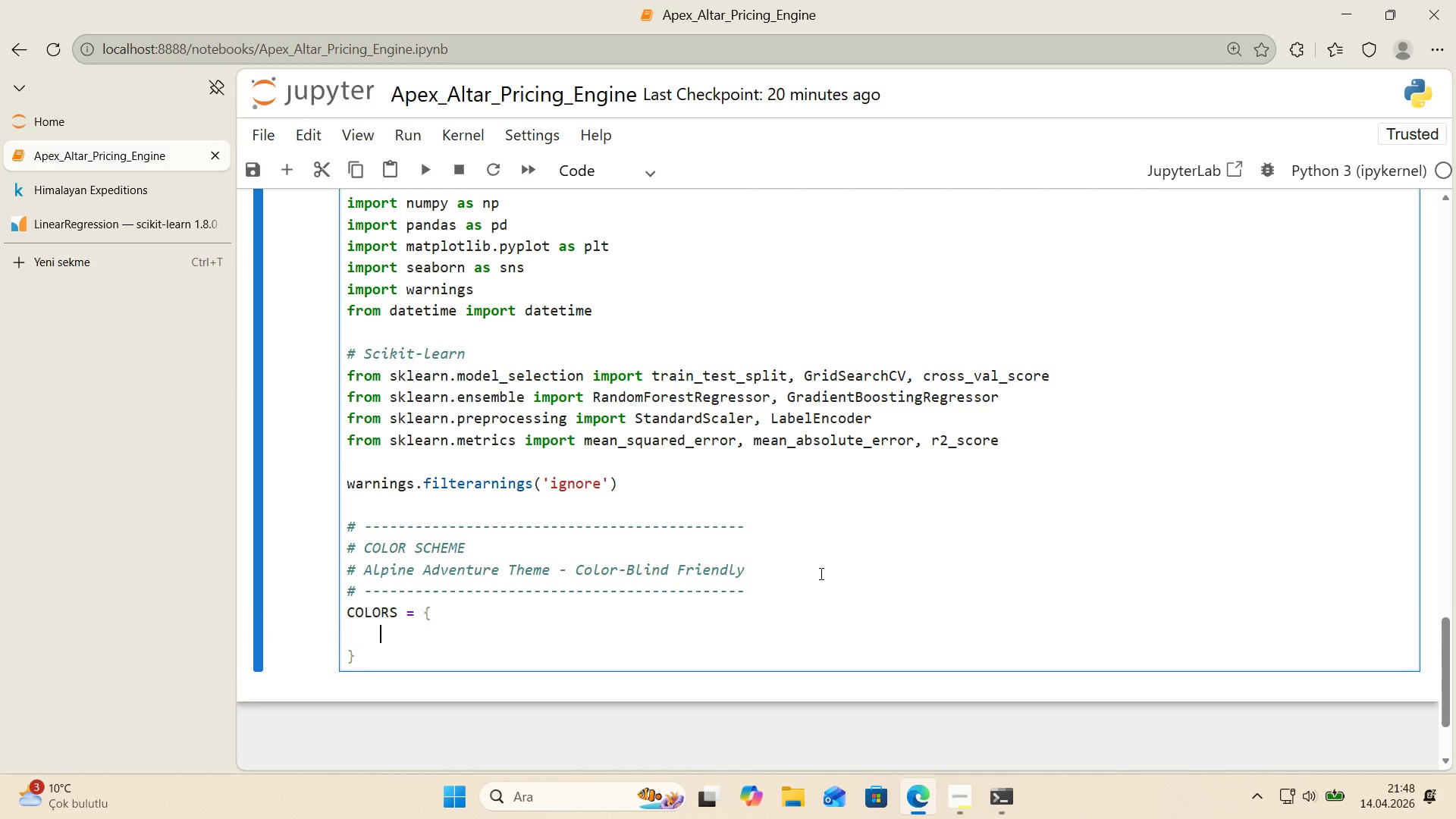 
key(Enter)
 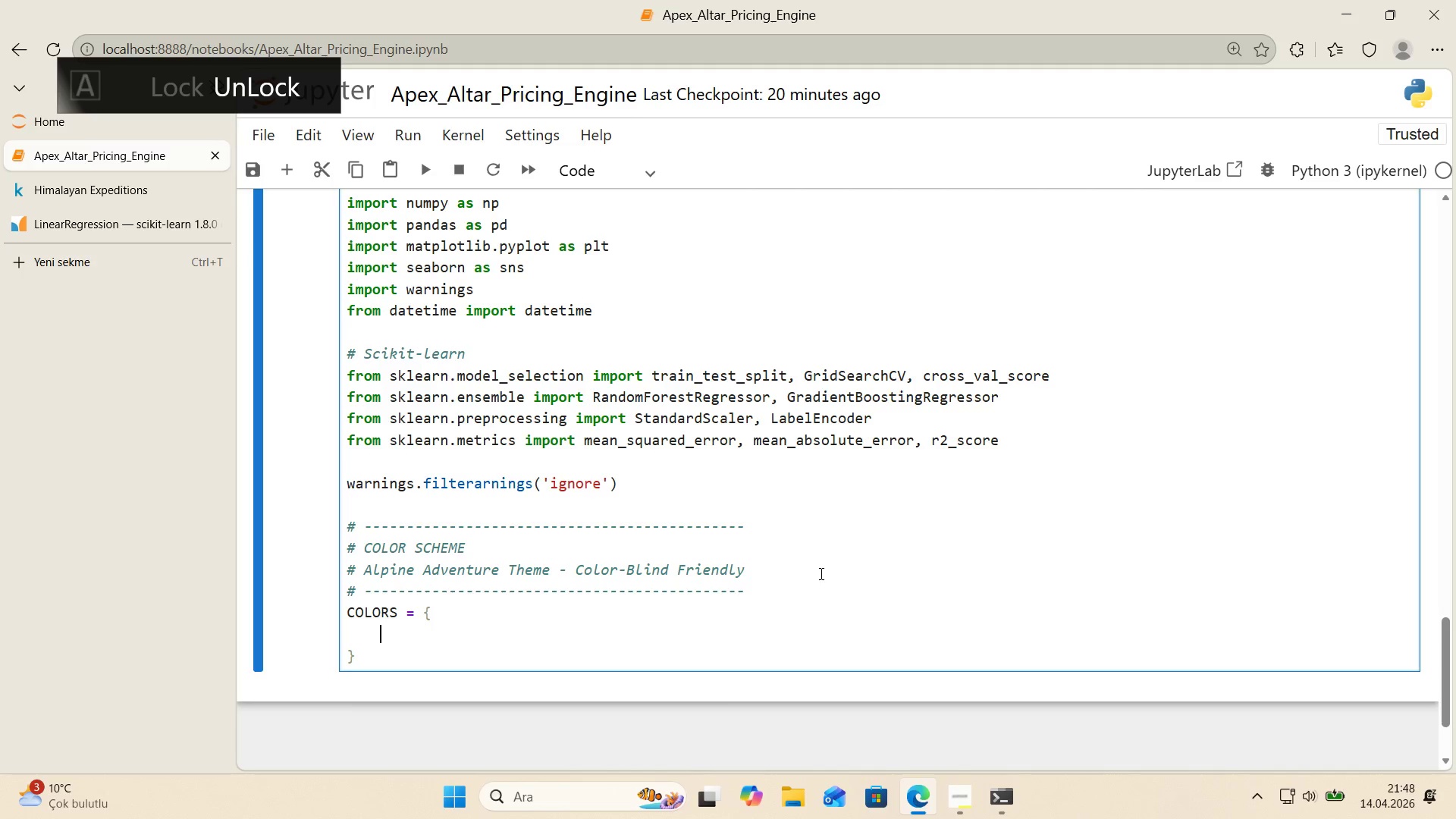 
type(@@)
 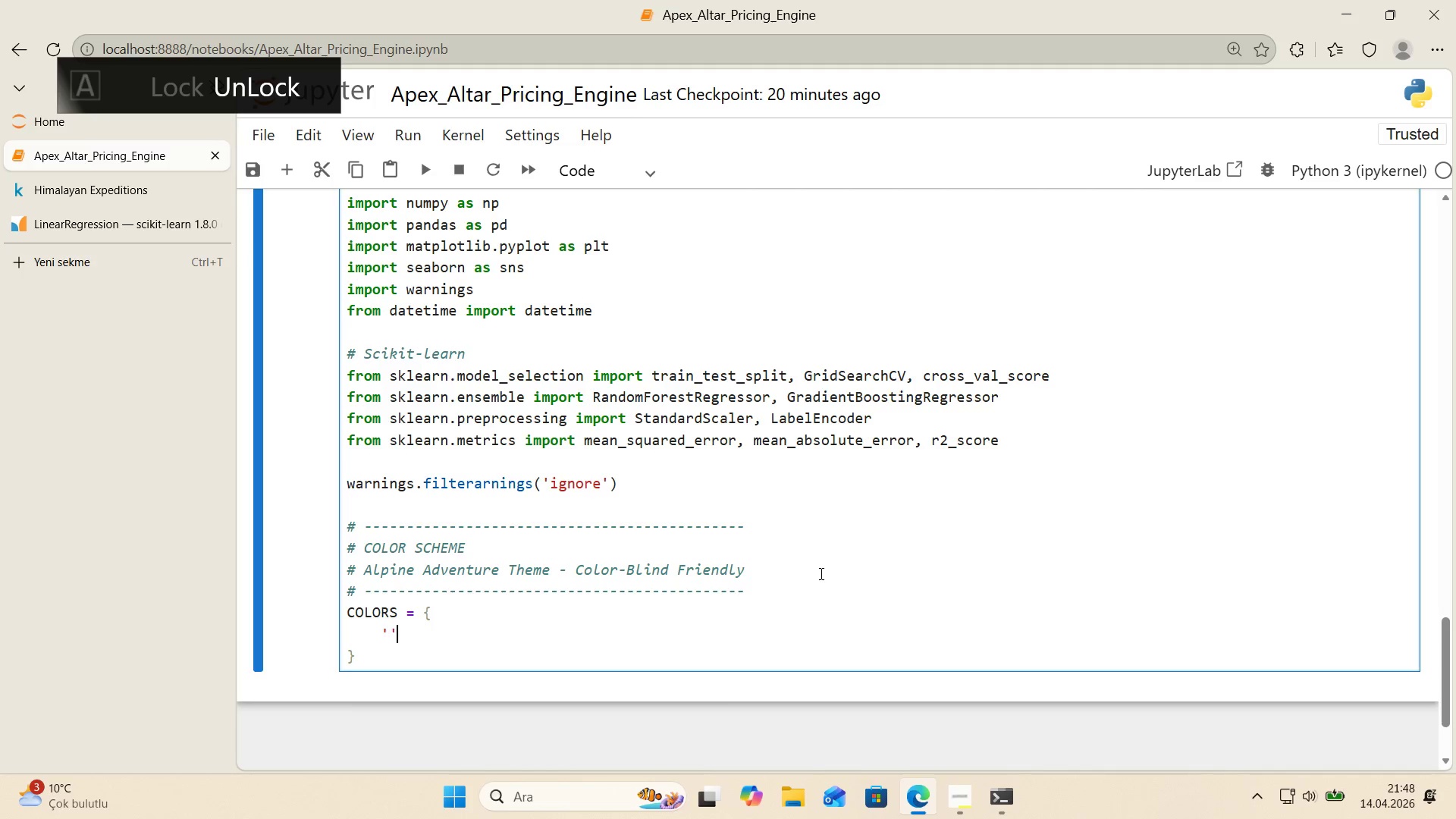 
key(ArrowLeft)
 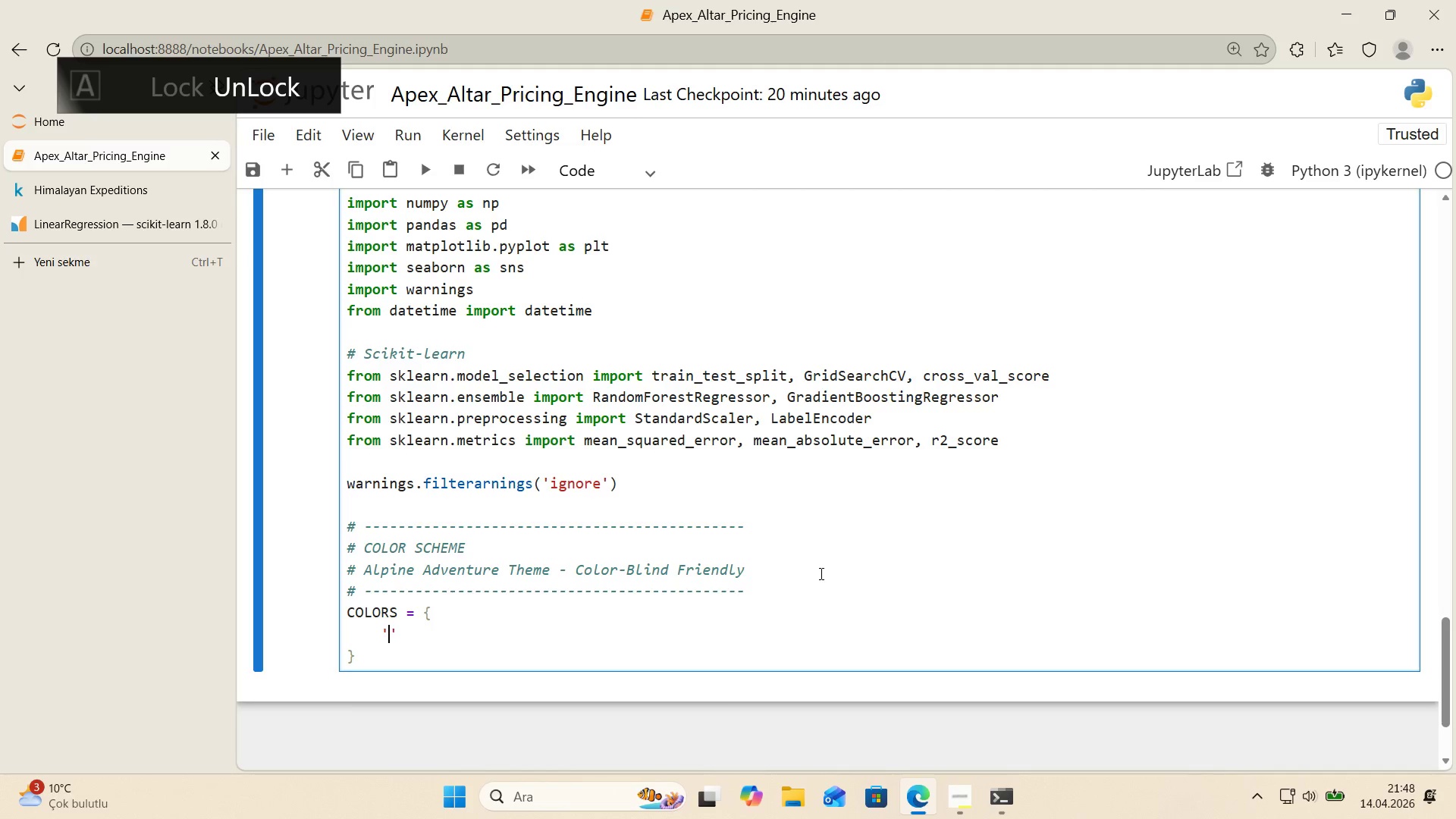 
type(summ't_blue)
 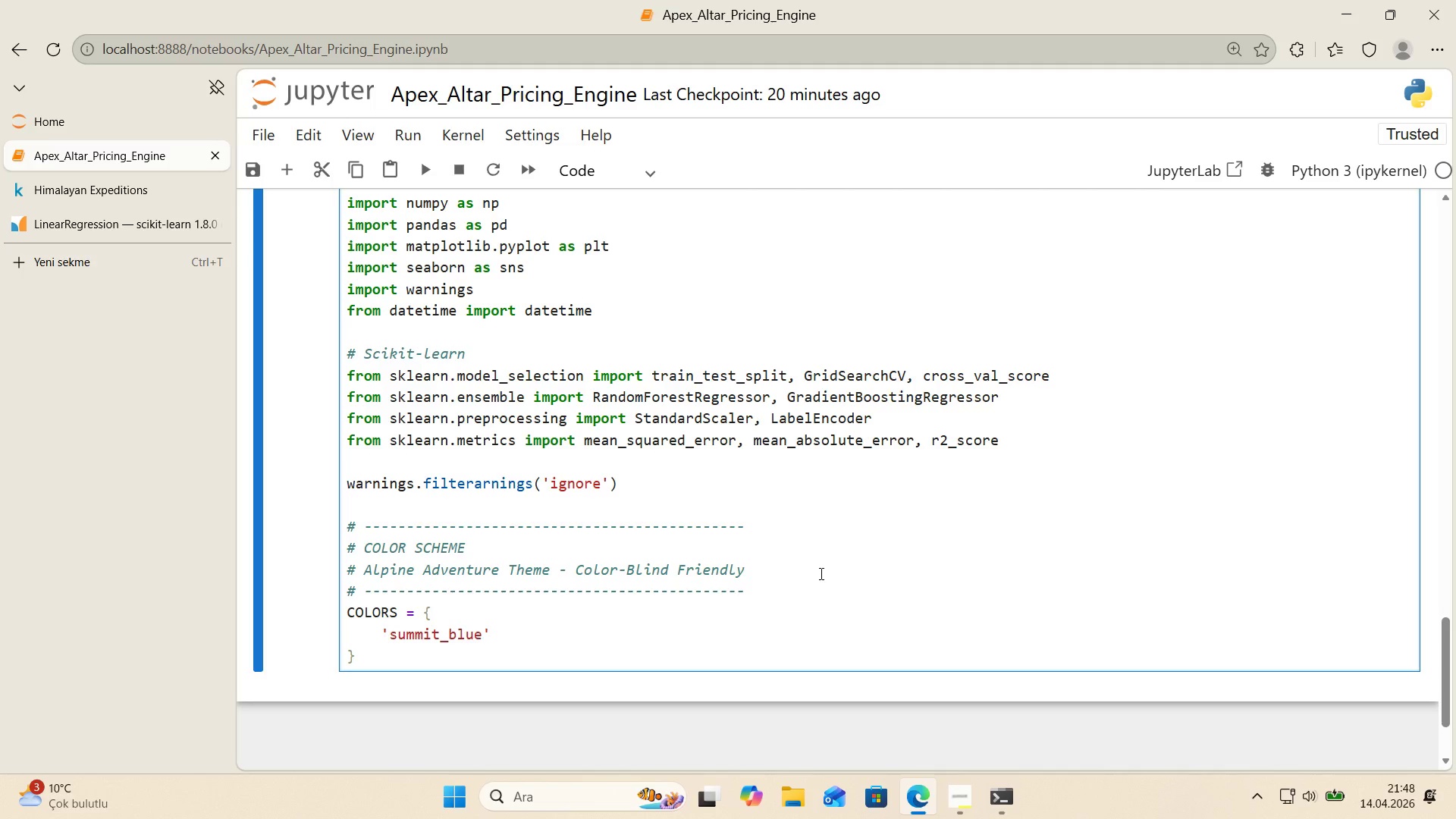 
key(ArrowRight)
 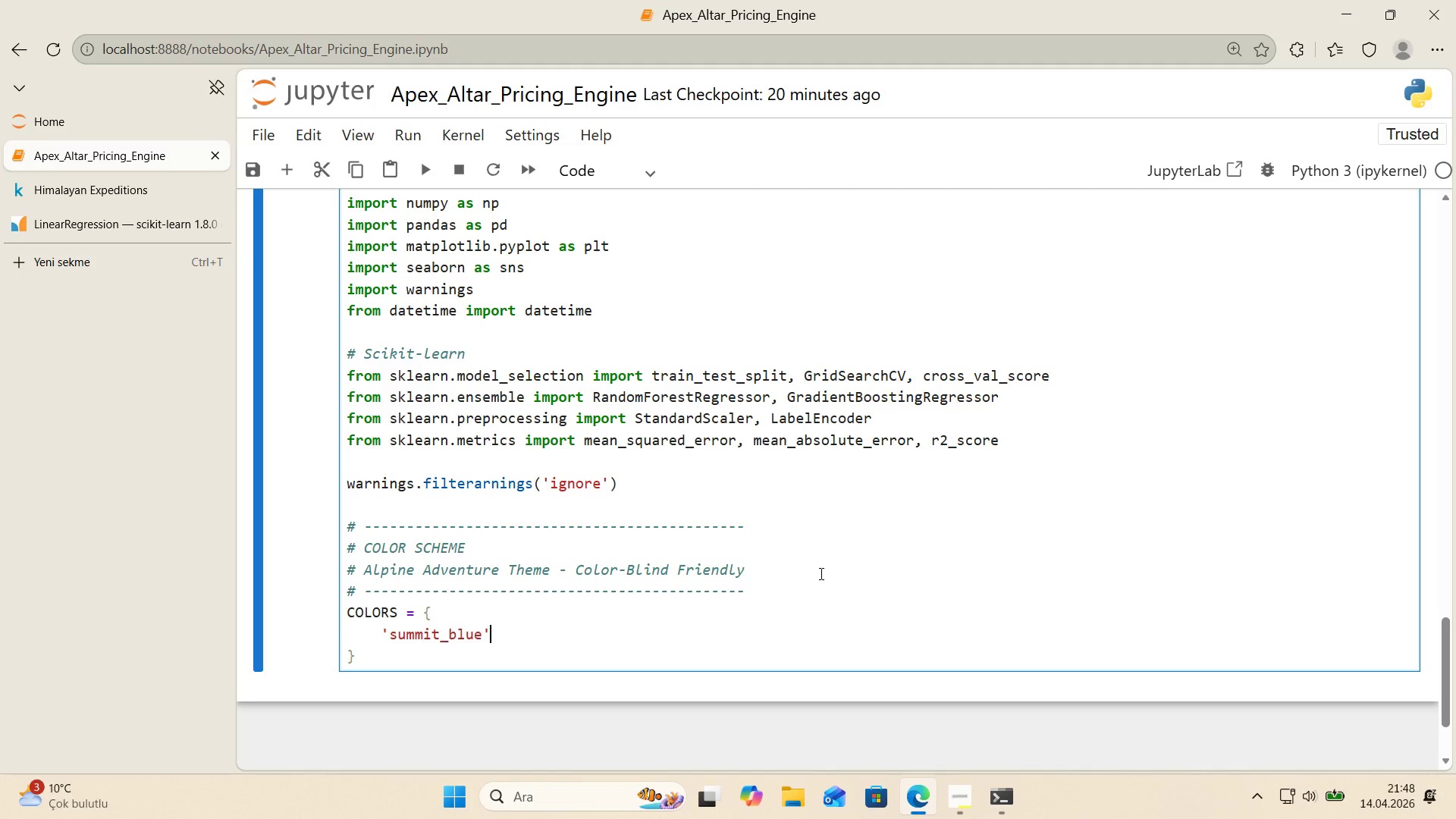 
type(> @@)
 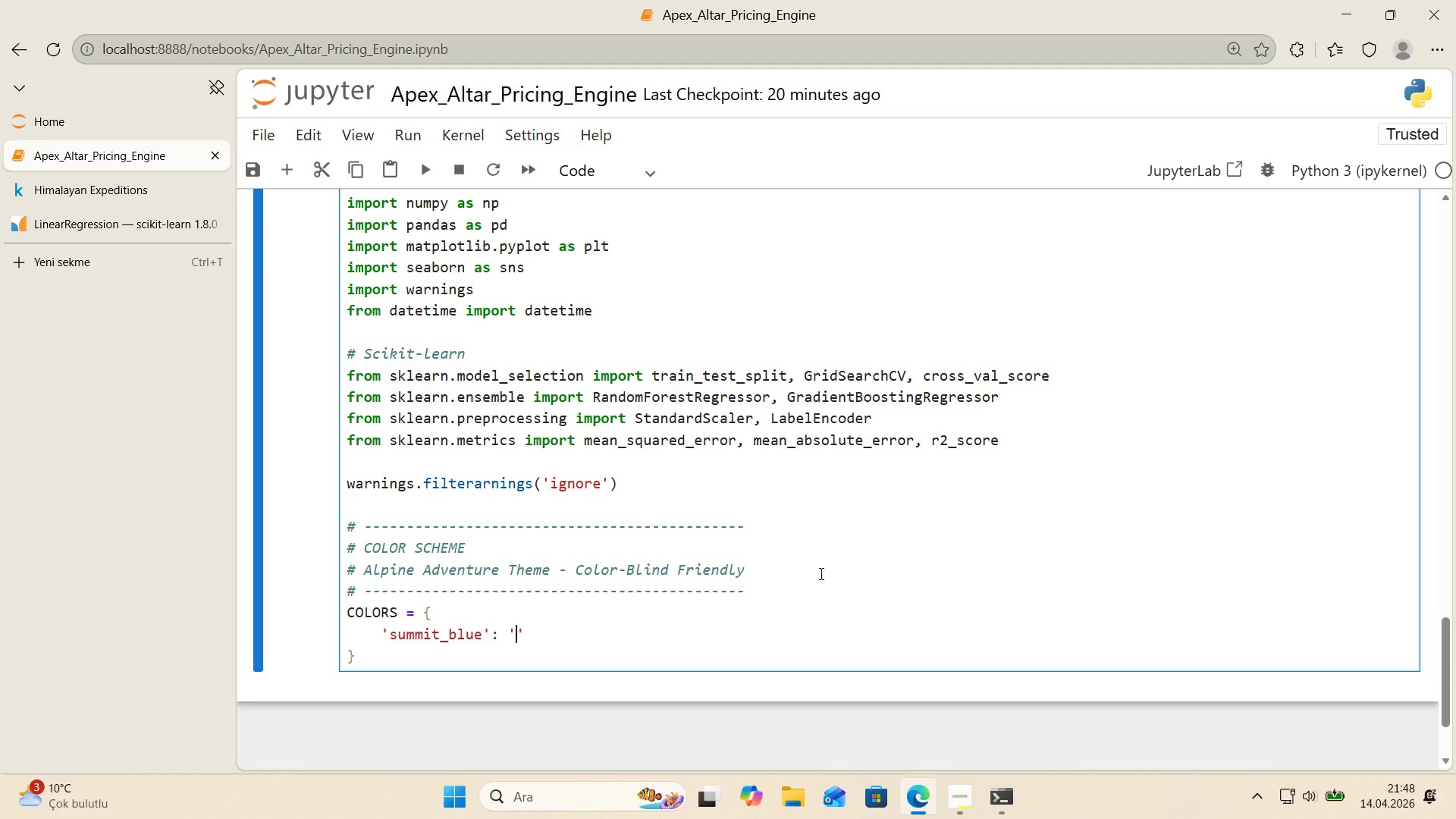 
 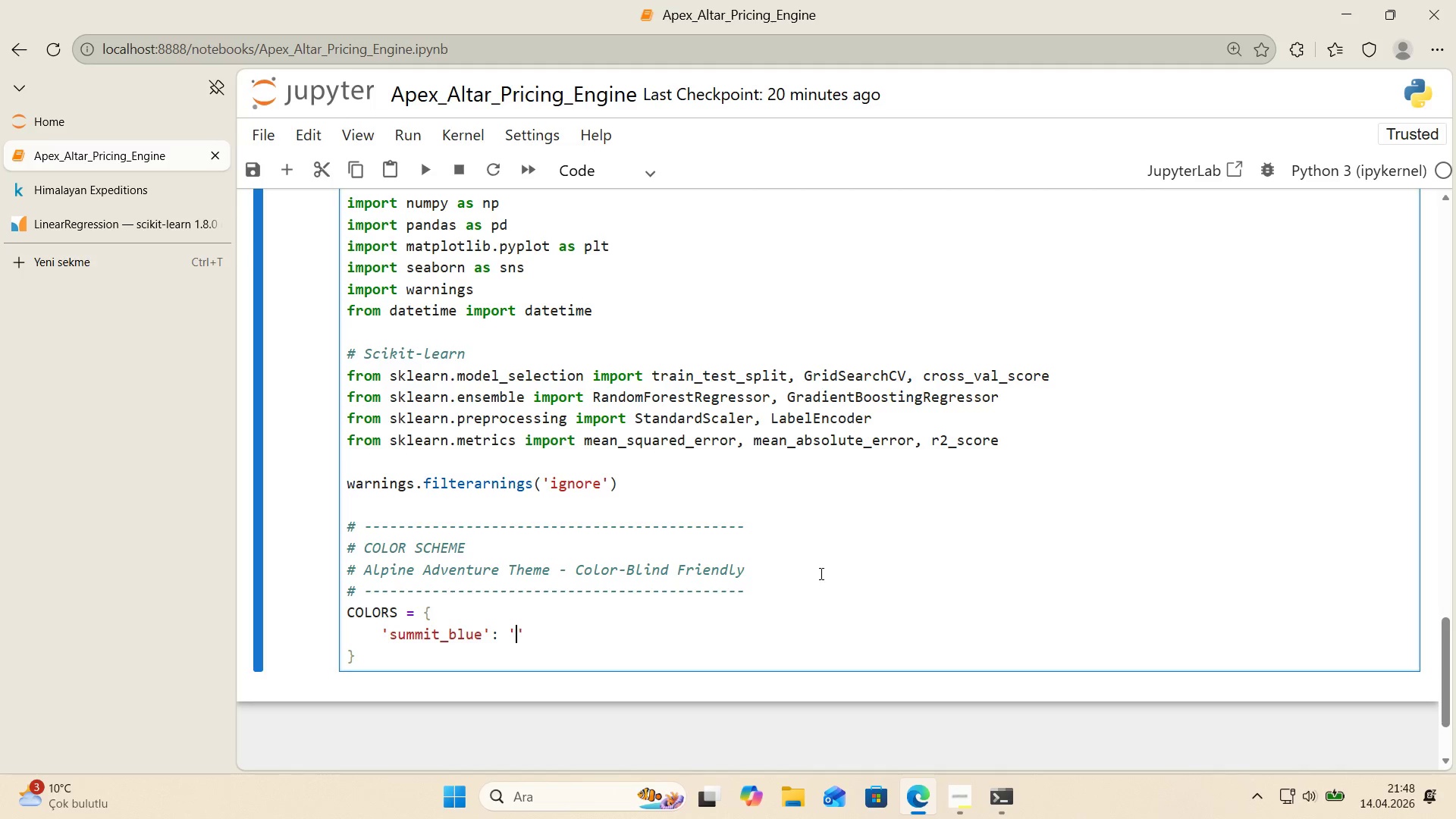 
key(ArrowLeft)
 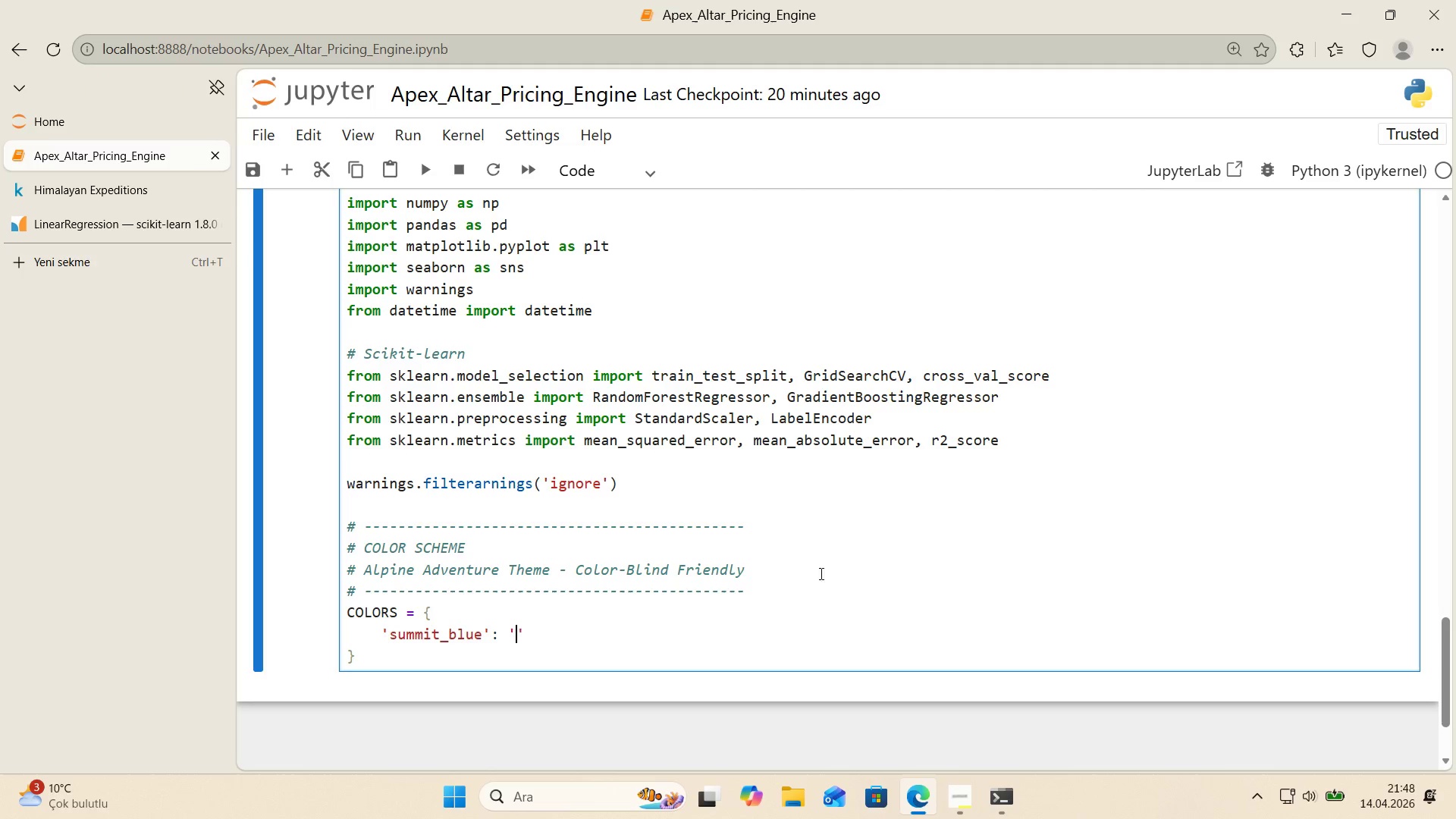 
key(Alt+Control+3)
 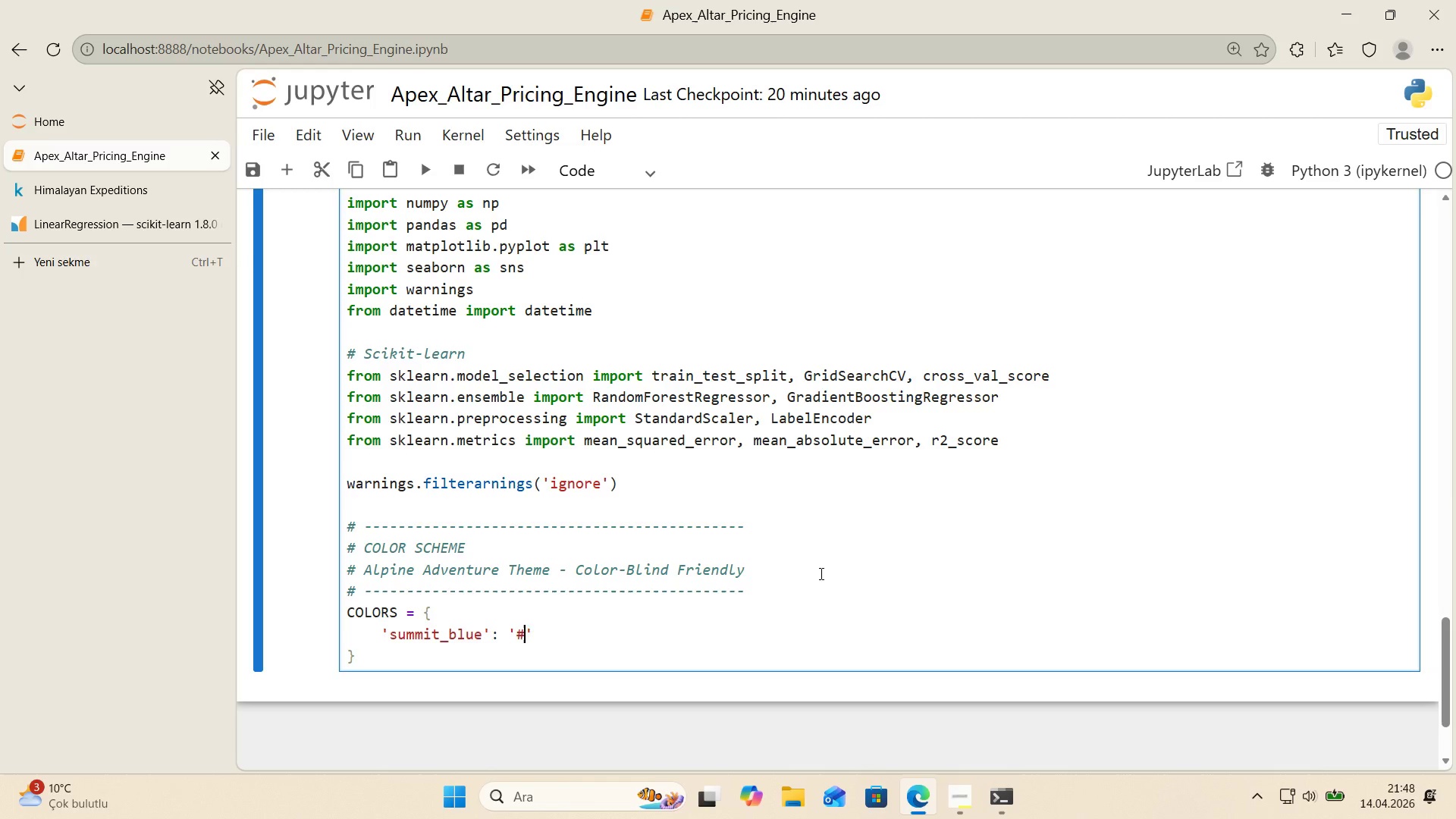 
type(2E5A88)
 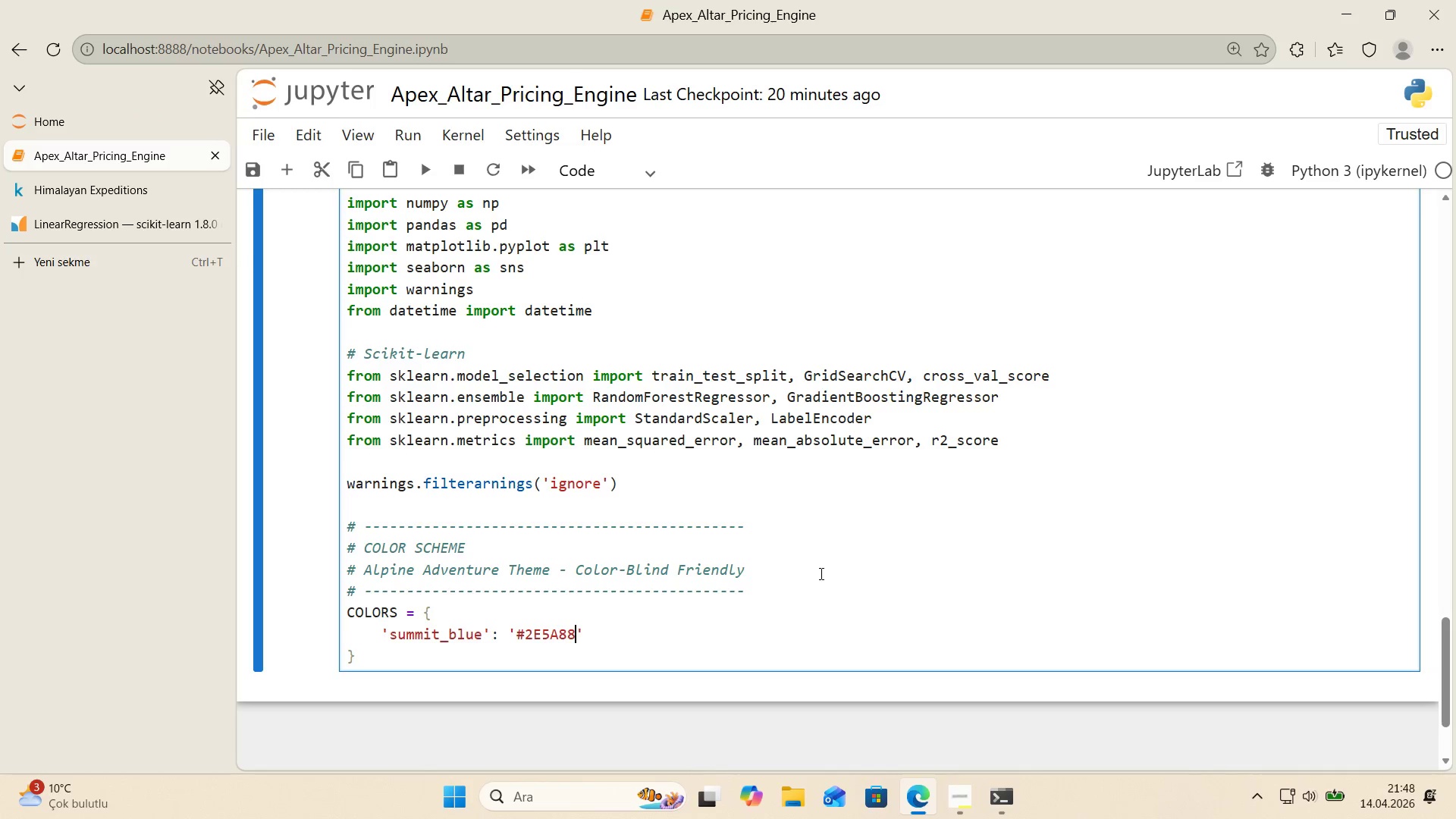 
key(ArrowRight)
 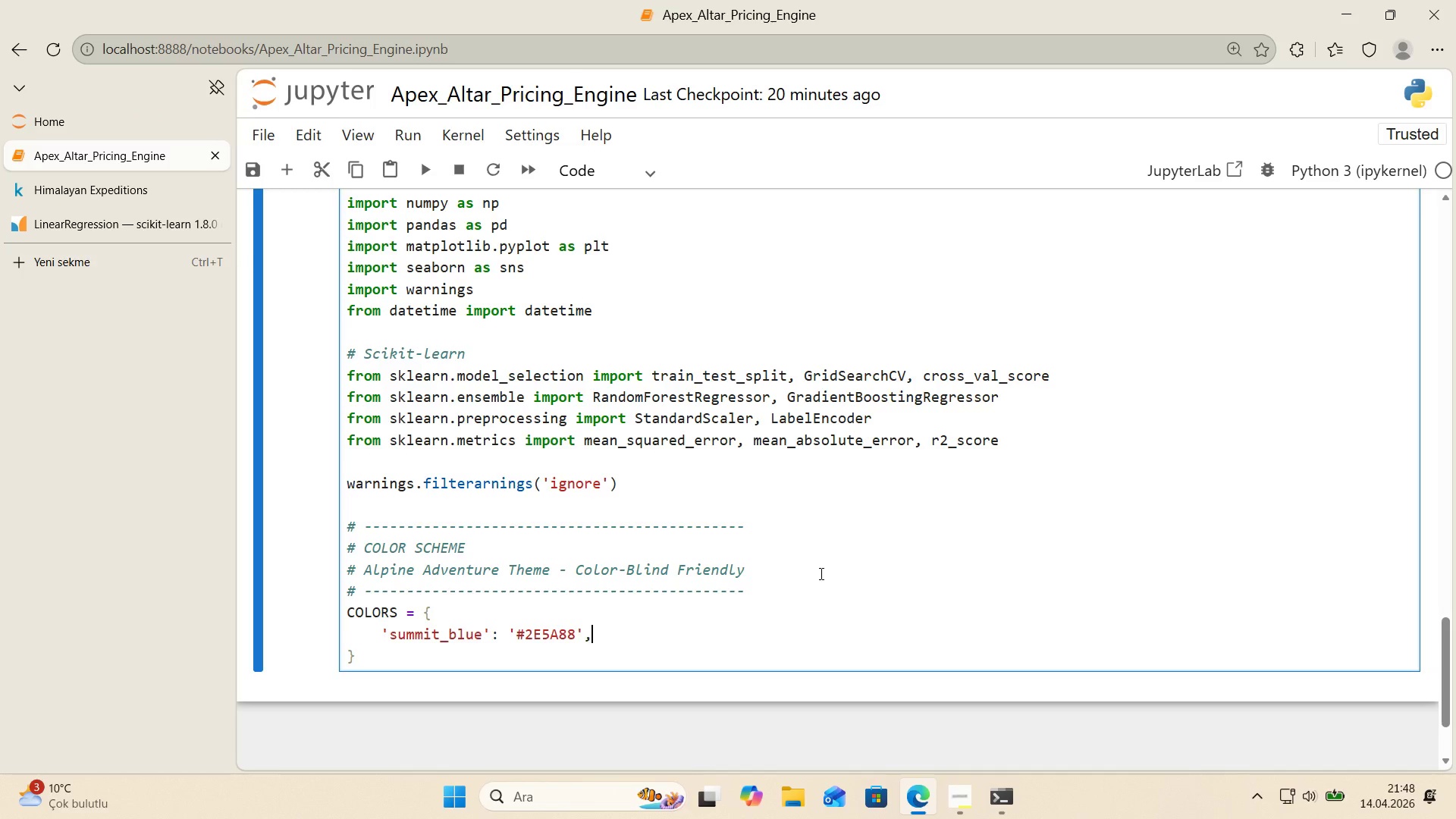 
key(Comma)
 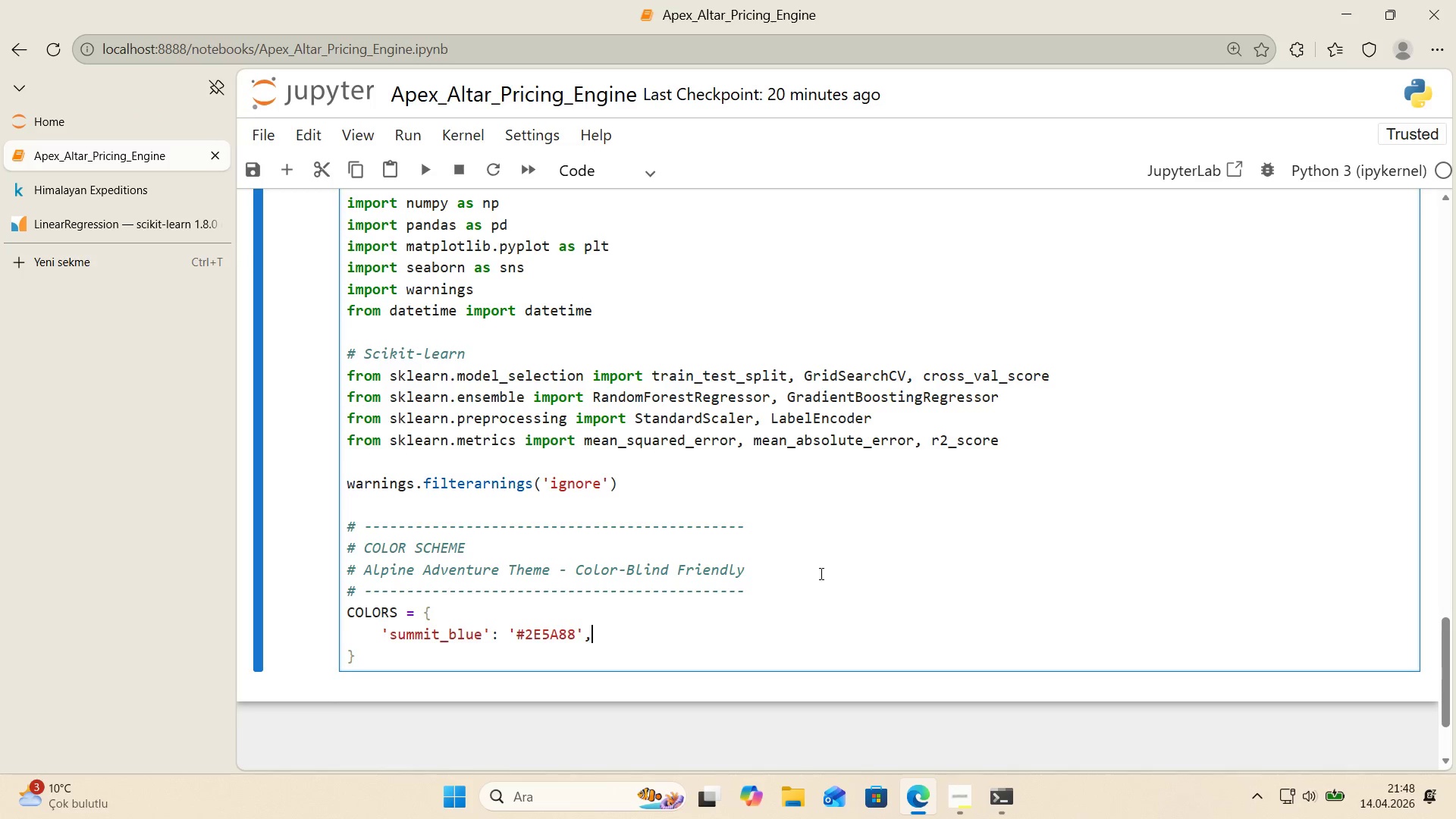 
key(Enter)
 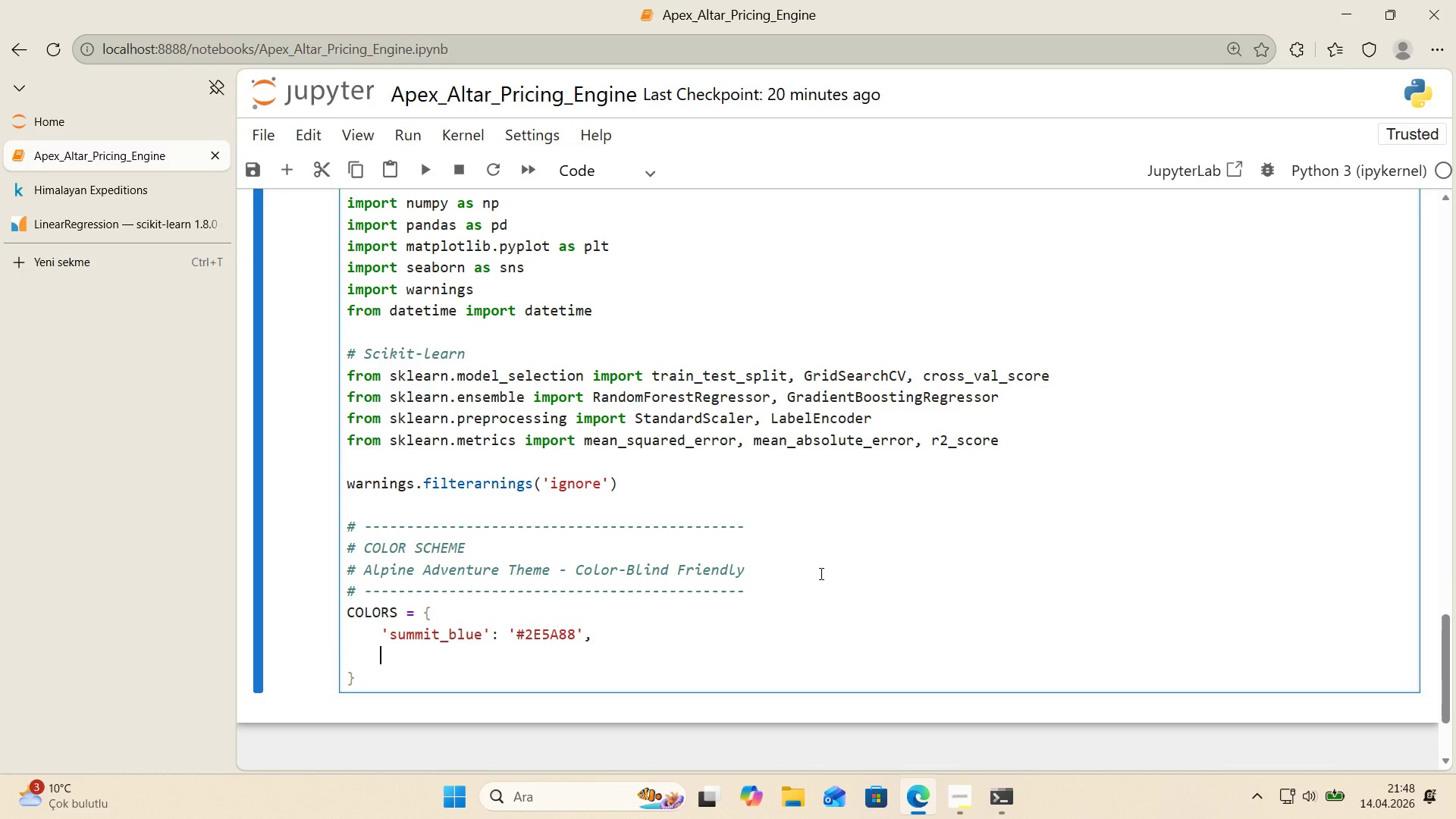 
type(@@)
 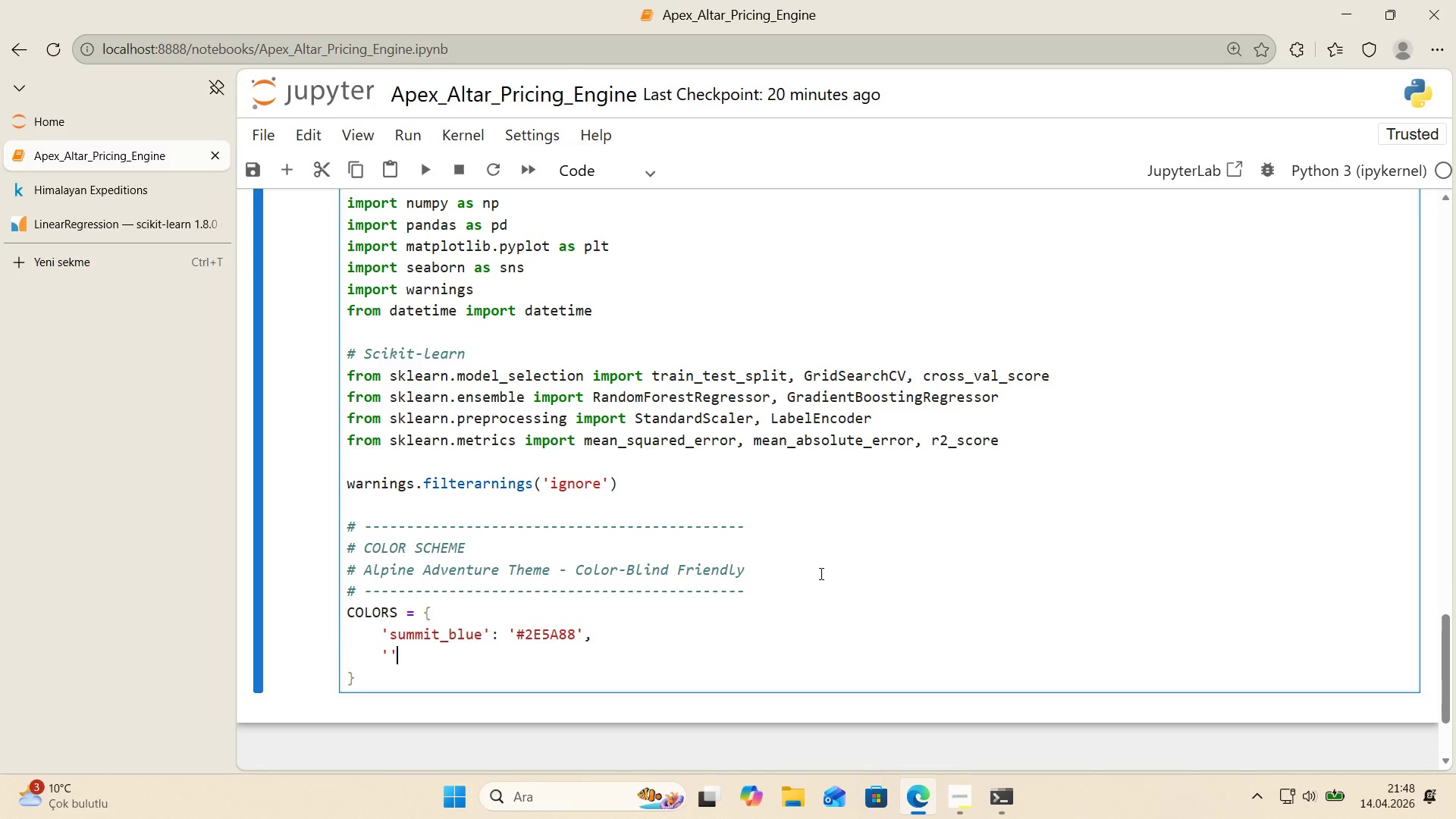 
key(ArrowLeft)
 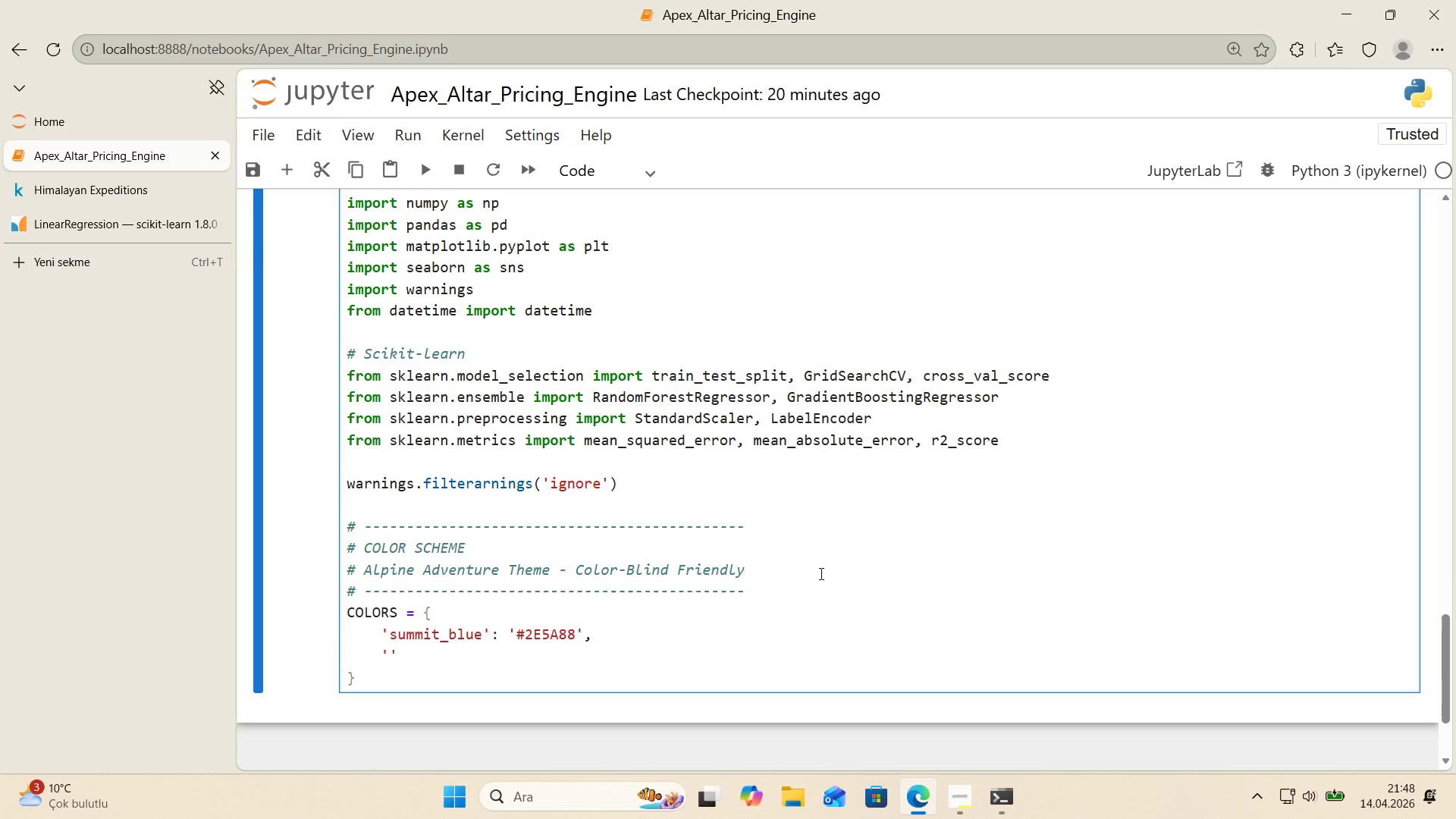 
type(deep_navy)
 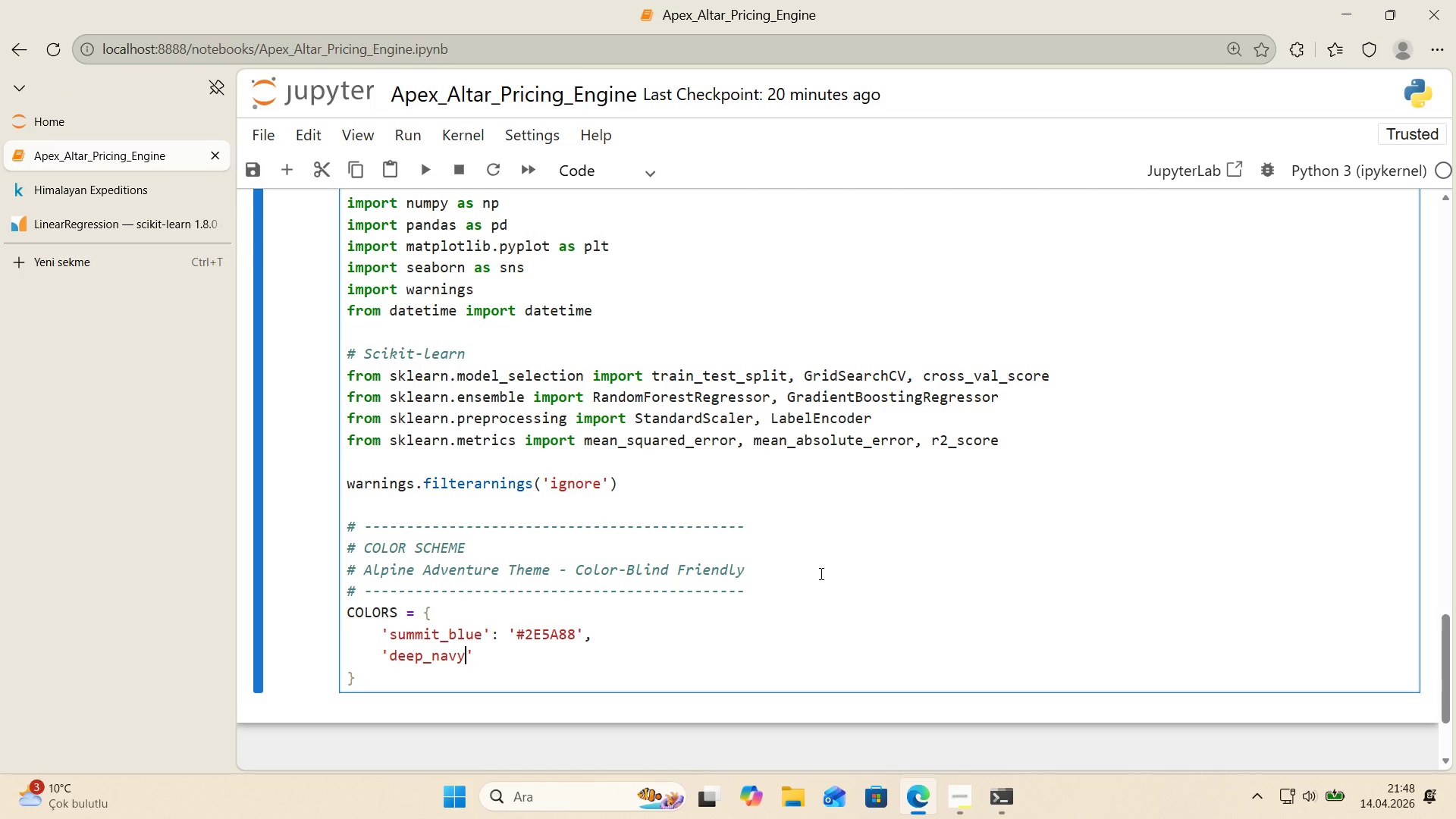 
key(ArrowRight)
 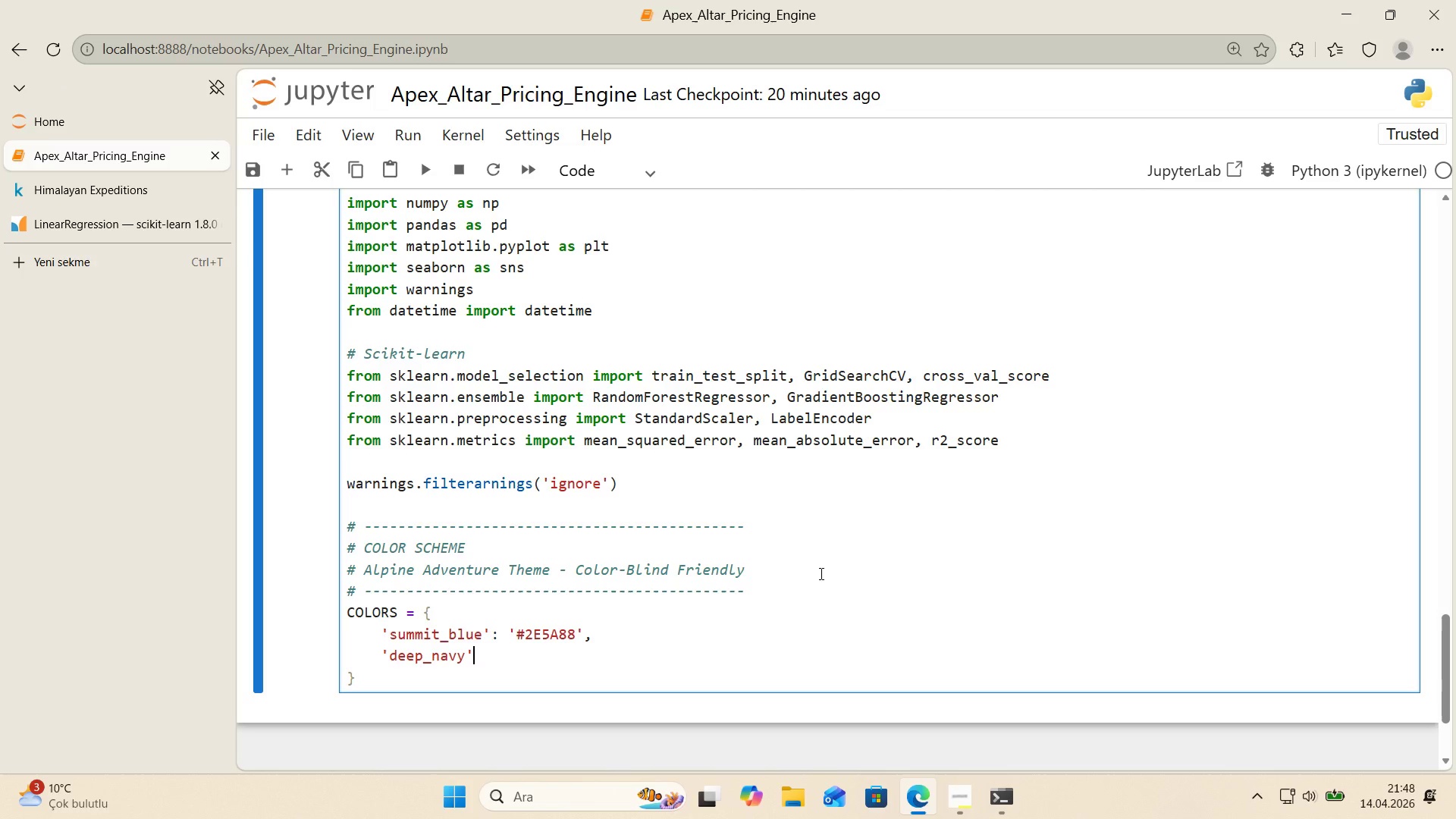 
type(> @@)
 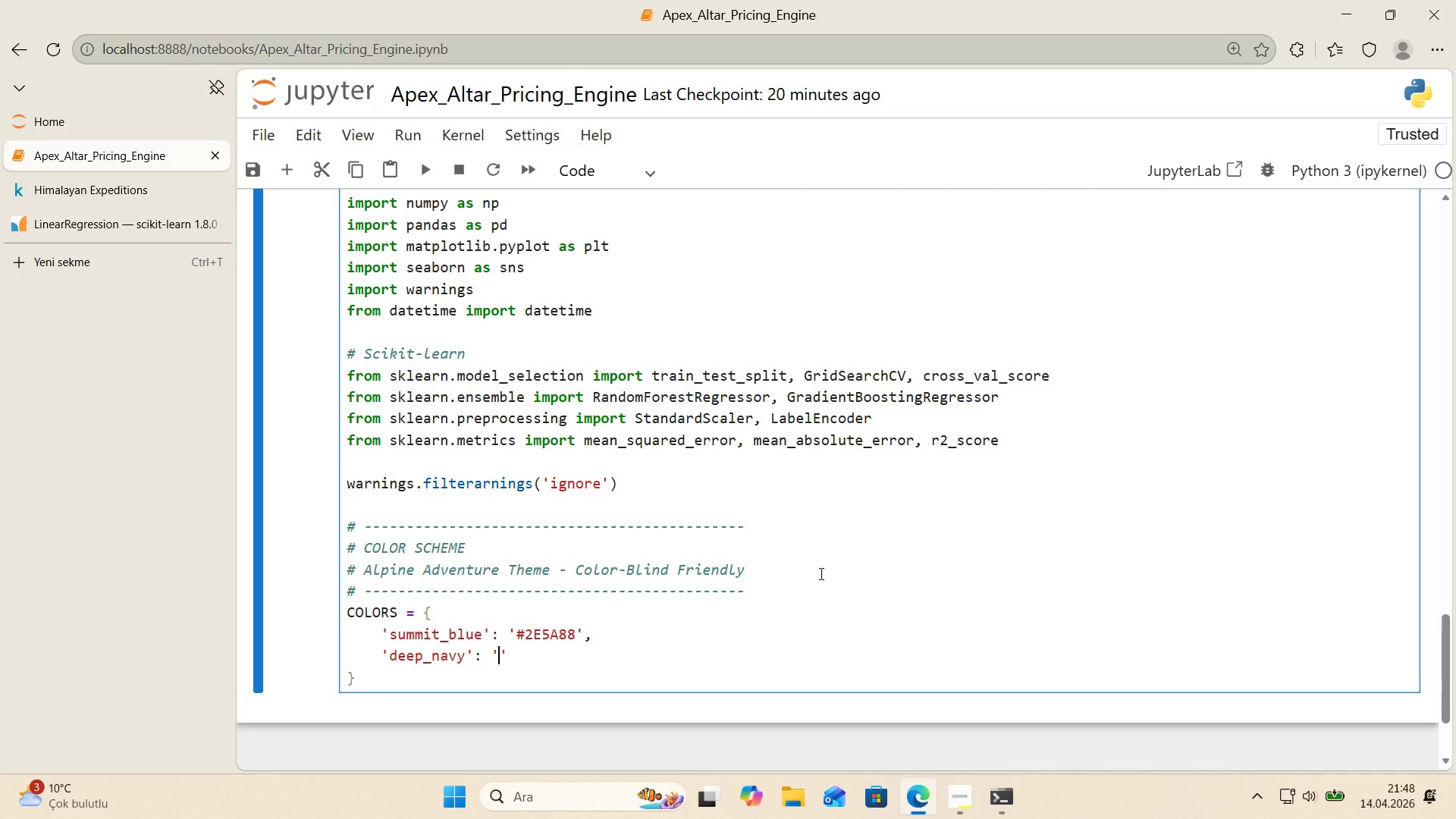 
 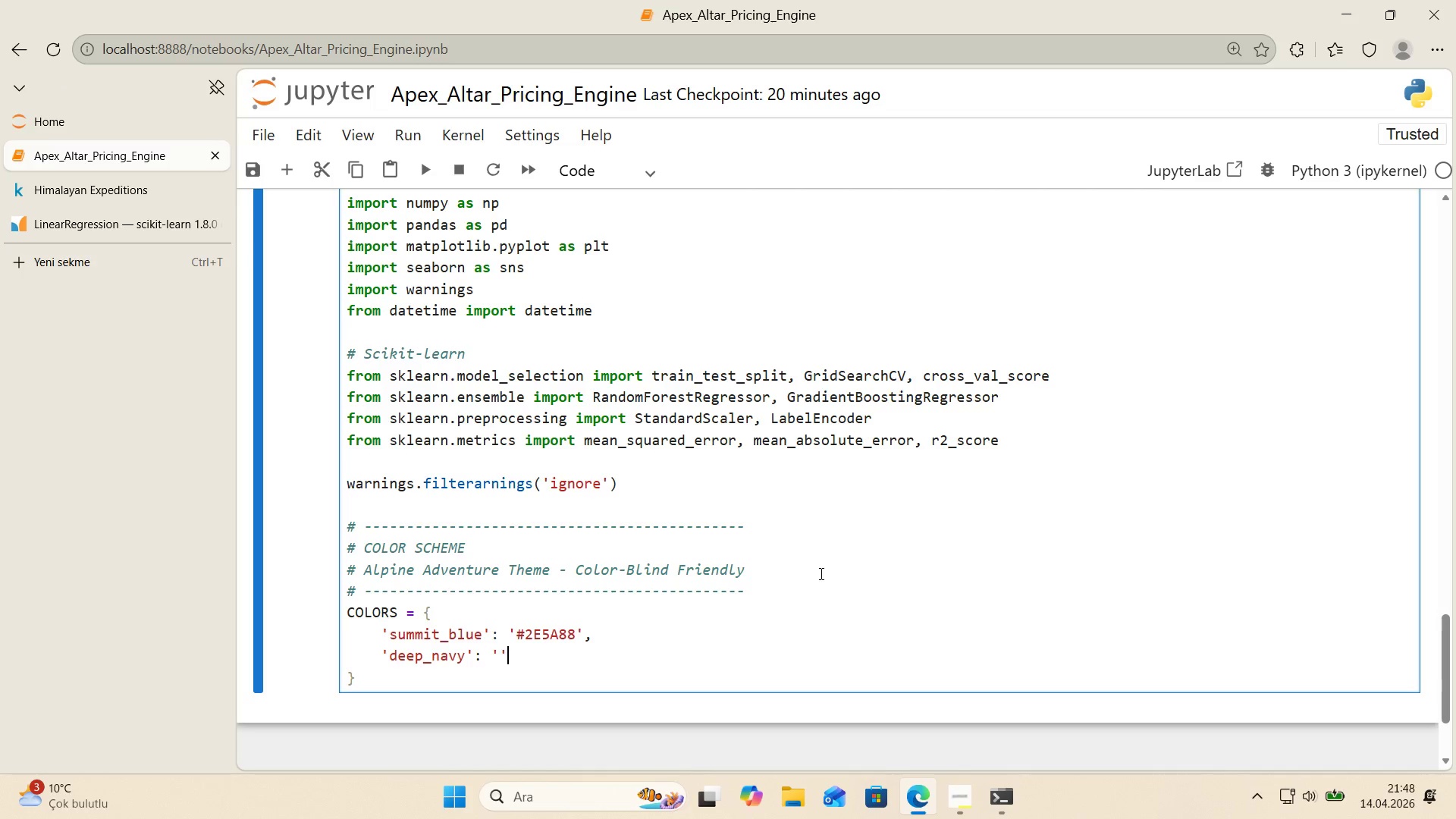 
key(ArrowLeft)
 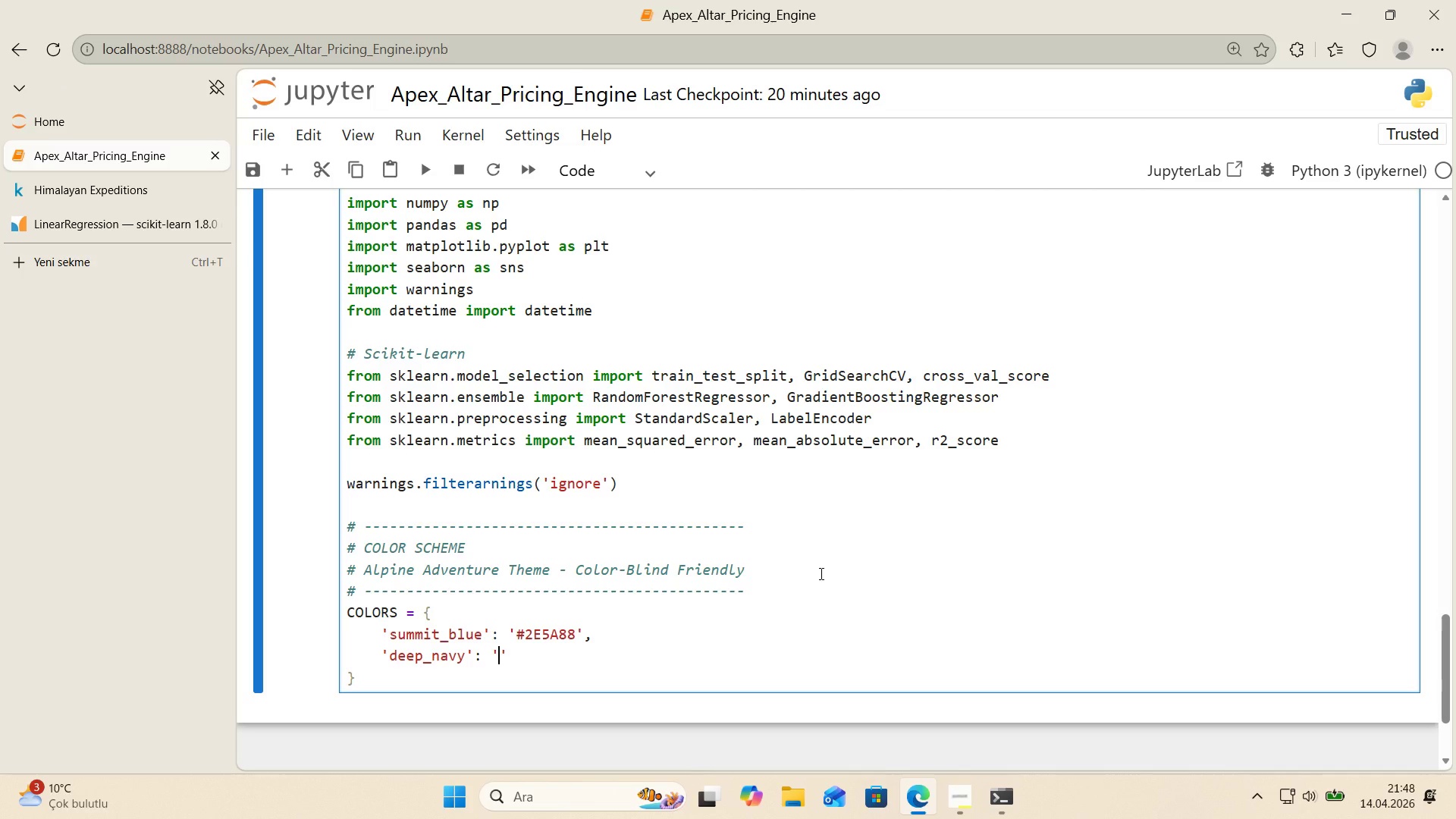 
key(CapsLock)
 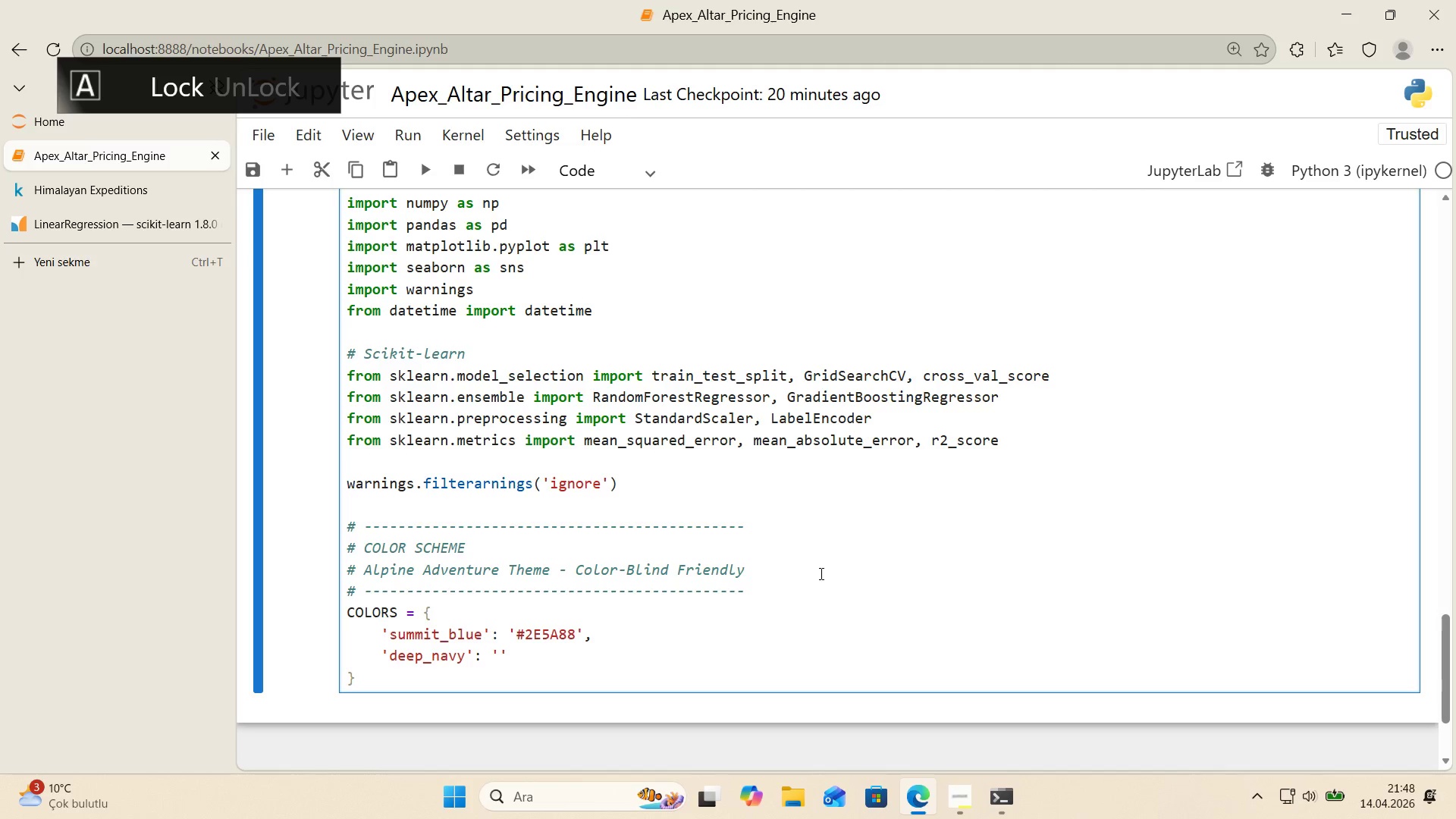 
key(Alt+Control+3)
 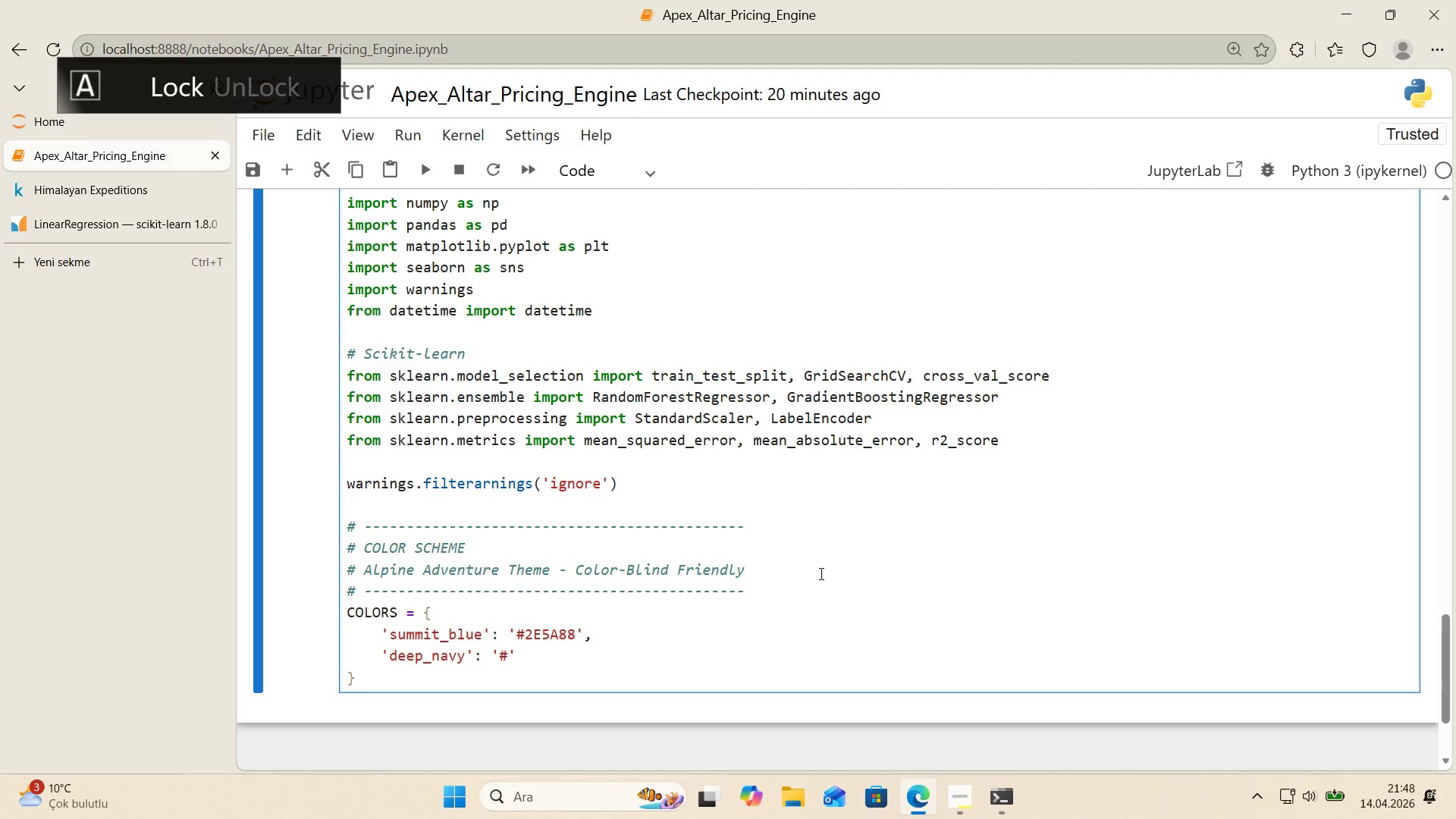 
type(1A3A5C)
 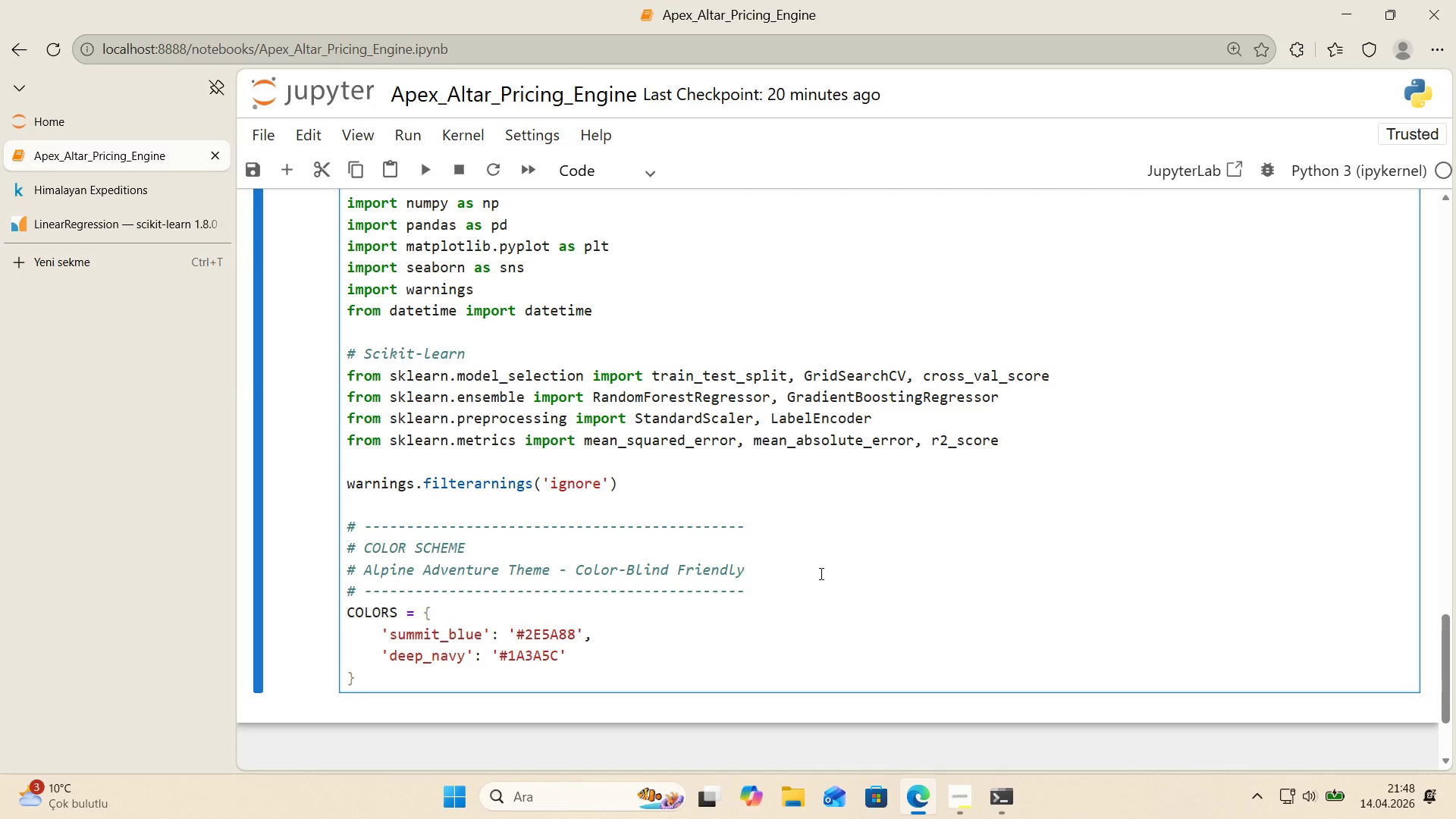 
key(ArrowRight)
 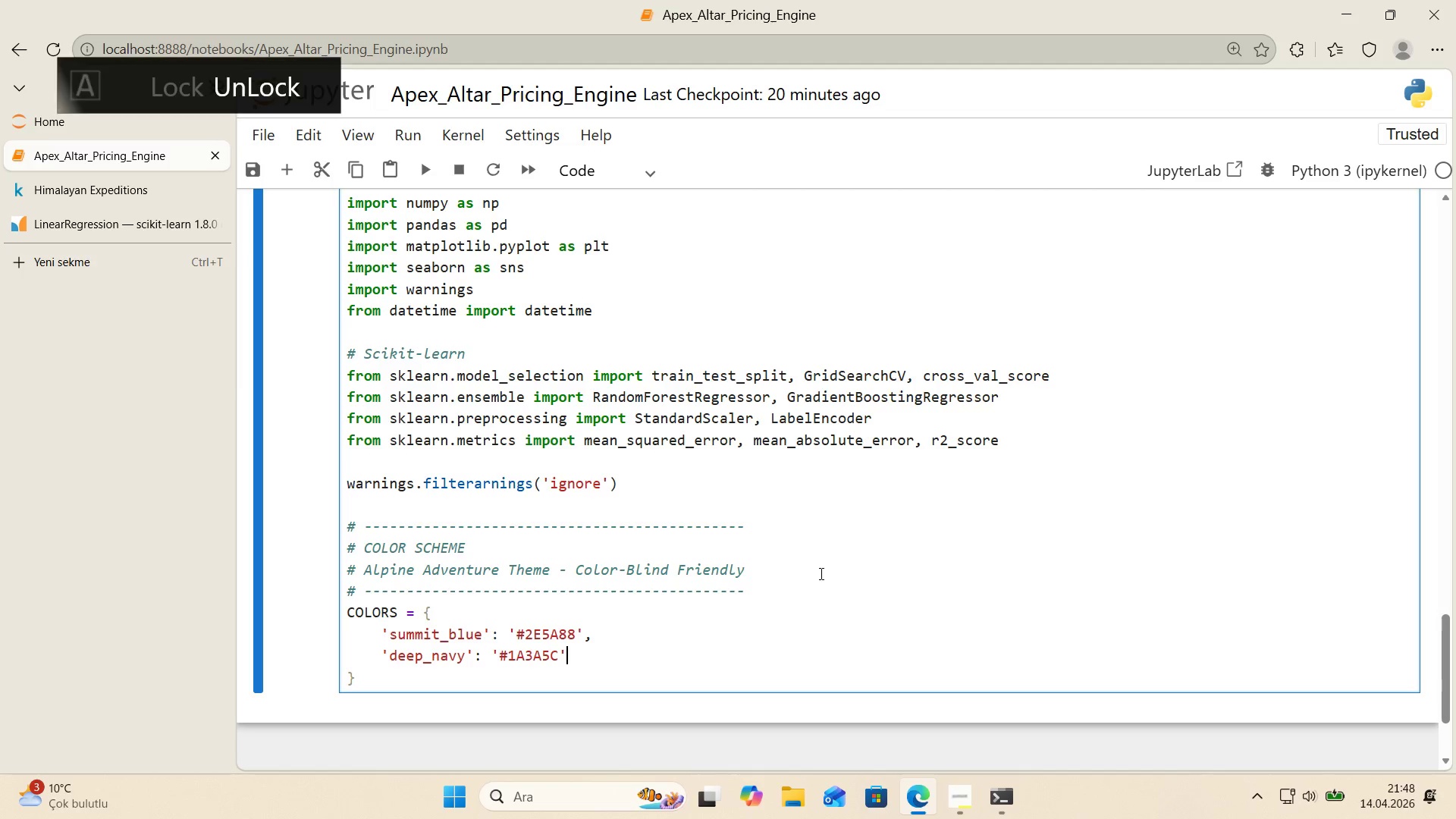 
key(Comma)
 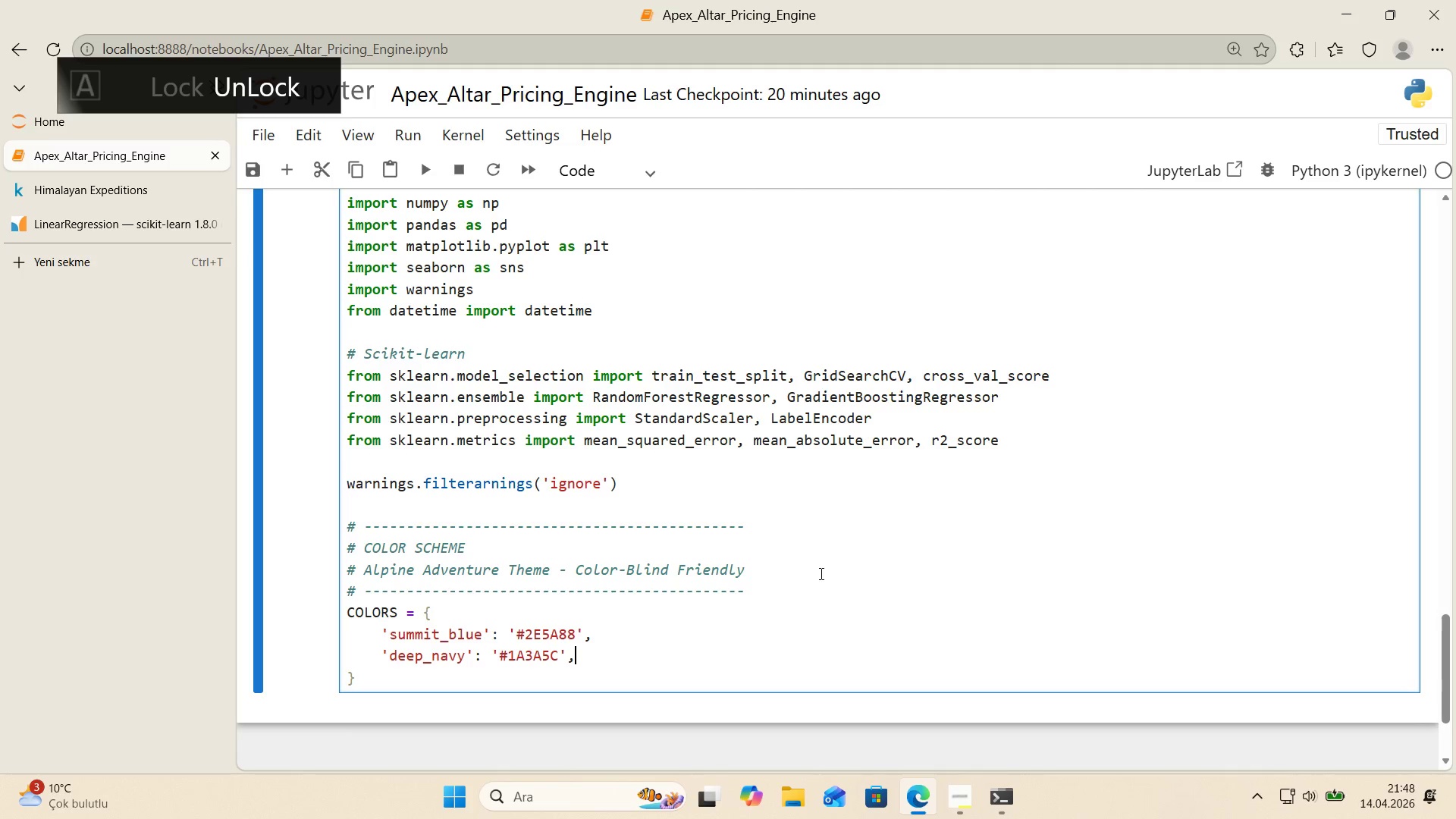 
key(Enter)
 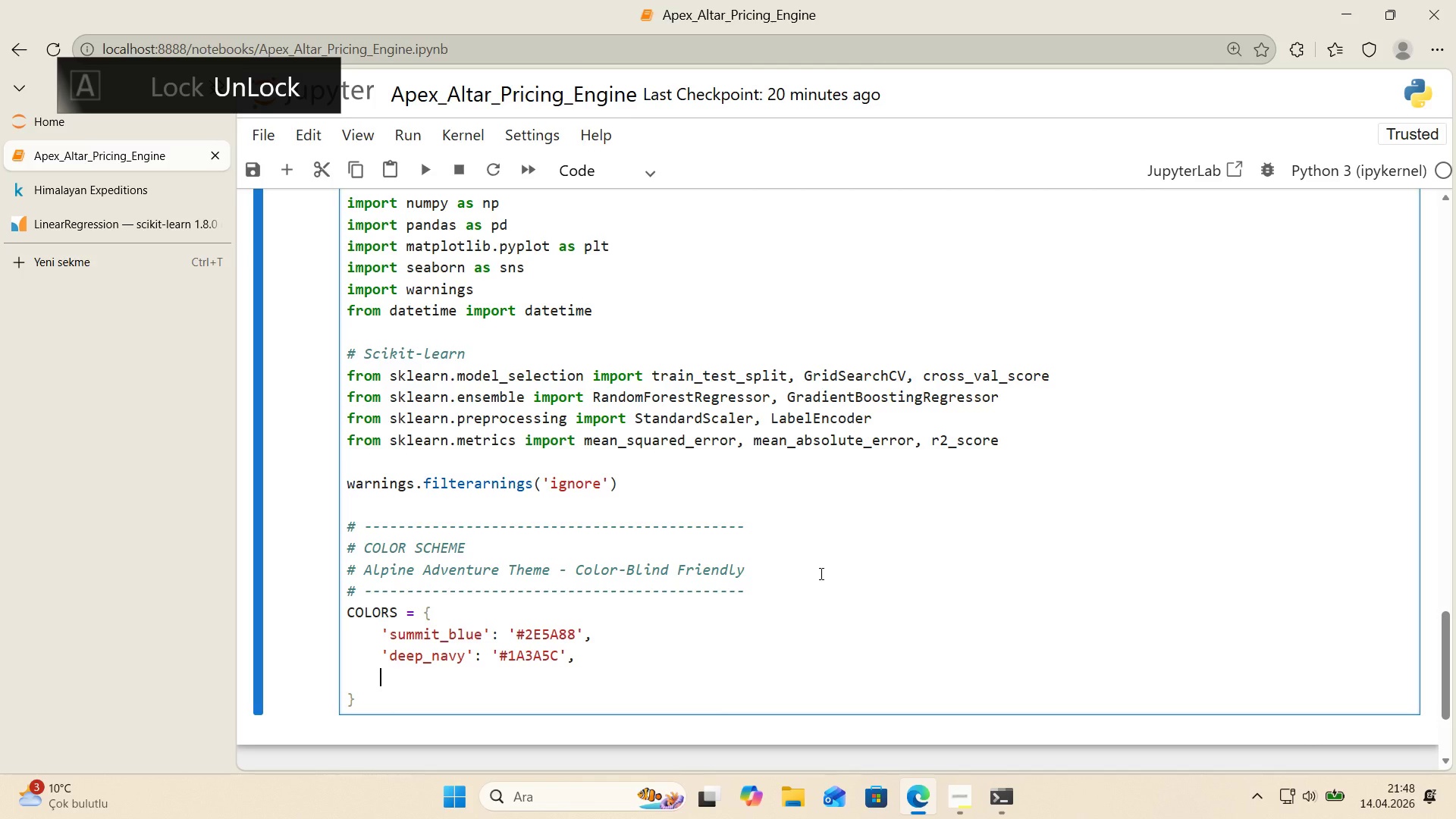 
key(Shift+2)
 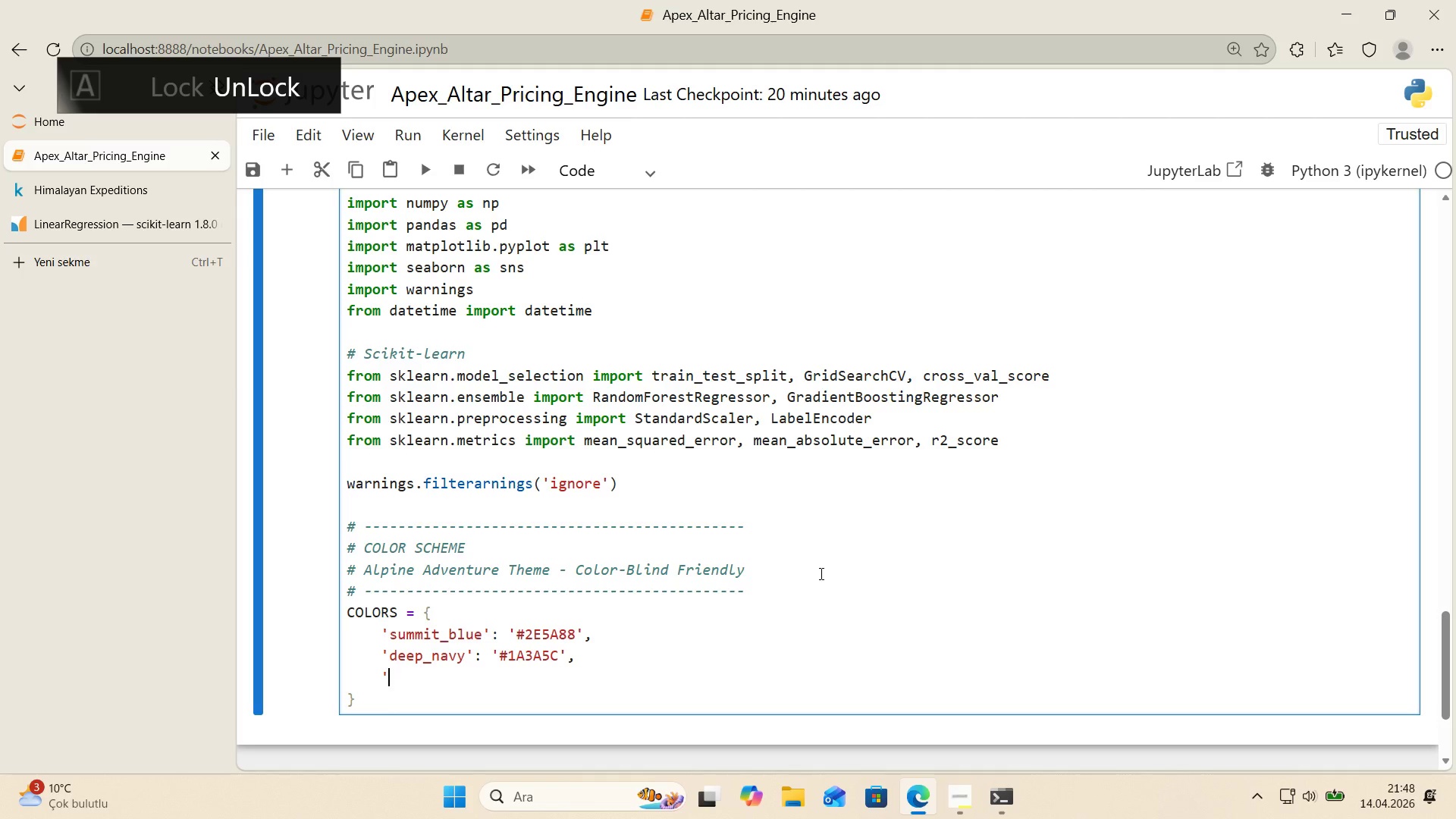 
key(Shift+ShiftRight)
 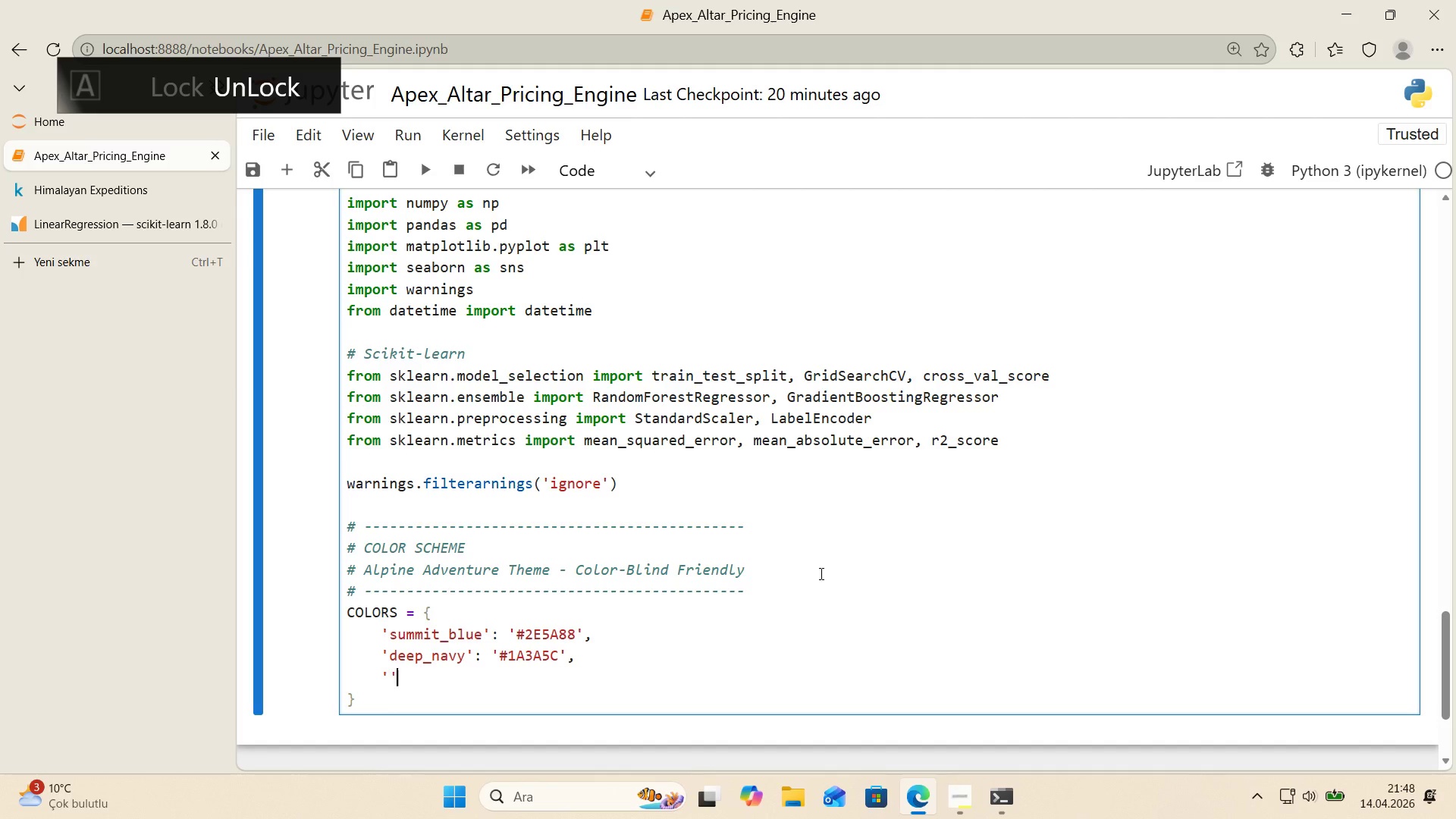 
key(Shift+2)
 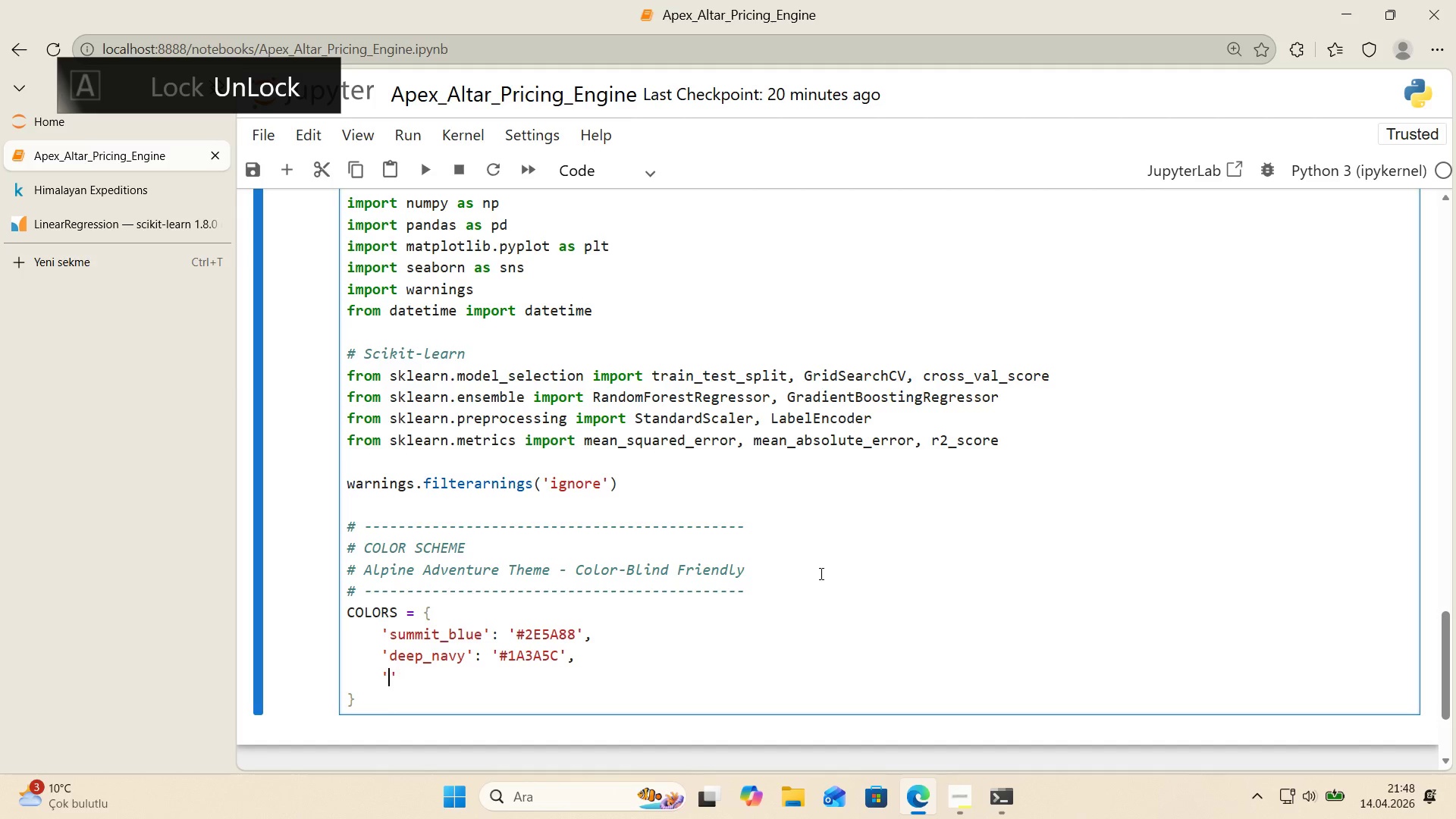 
key(ArrowLeft)
 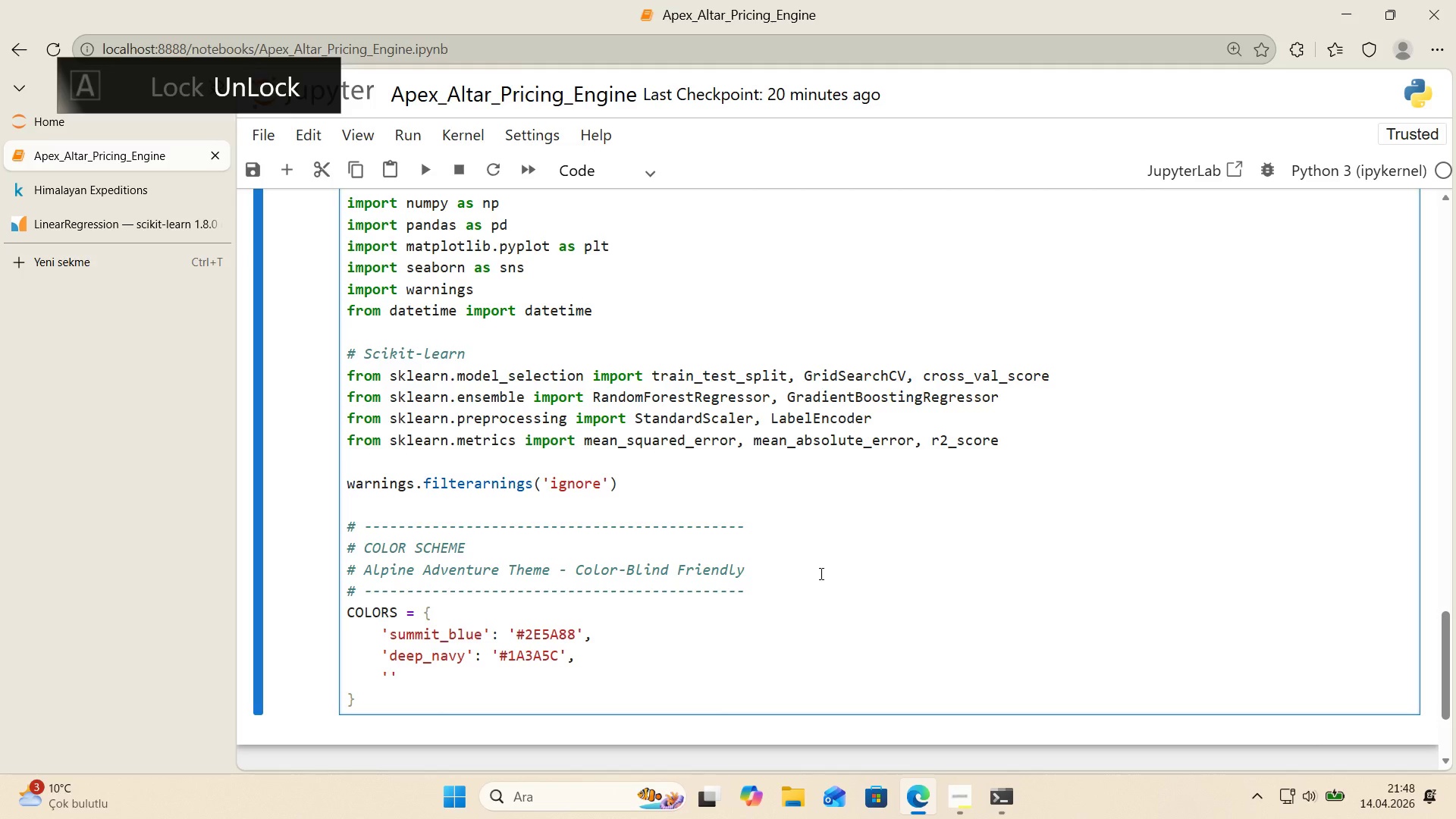 
type(warm_stone)
 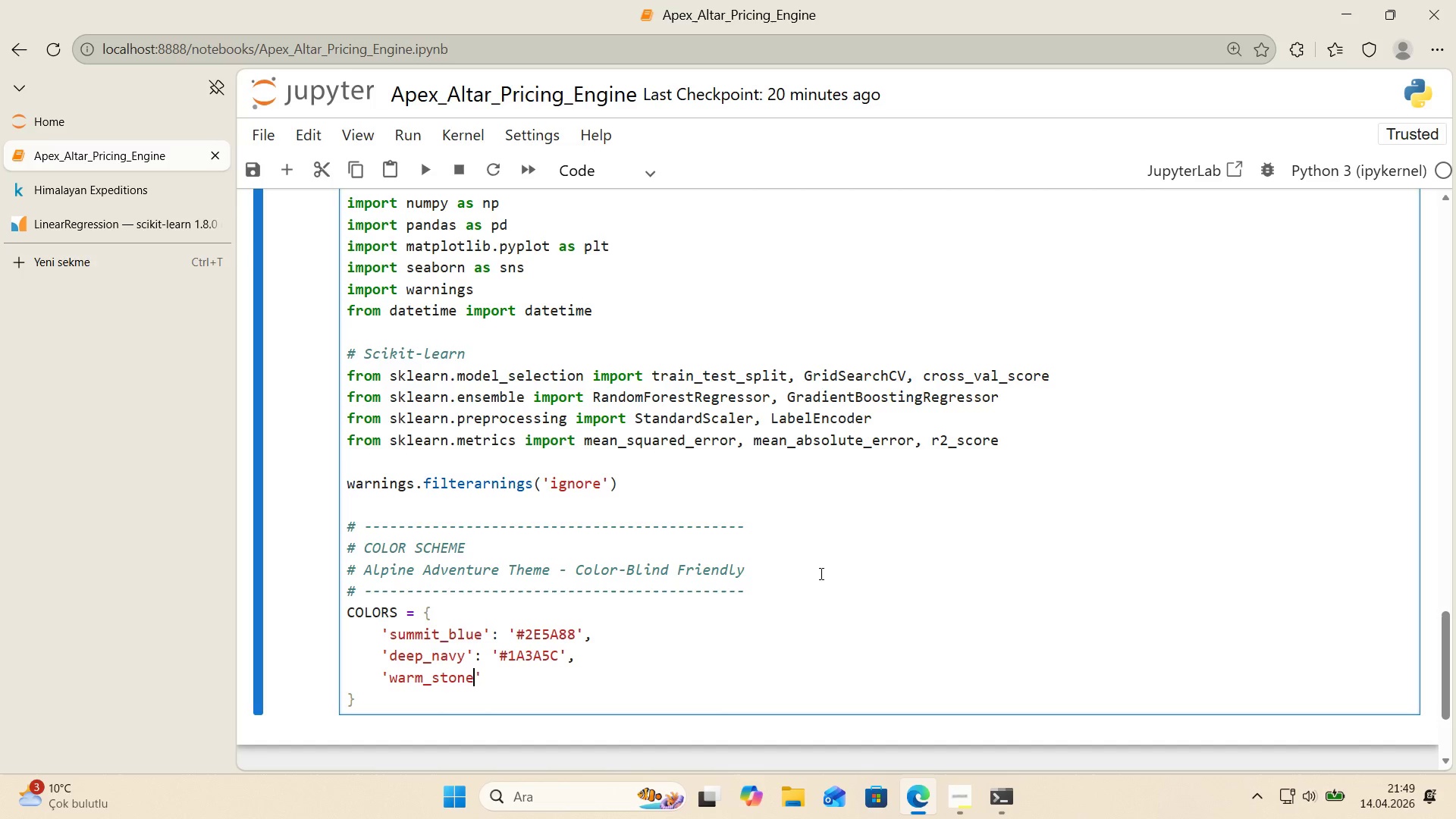 
key(ArrowRight)
 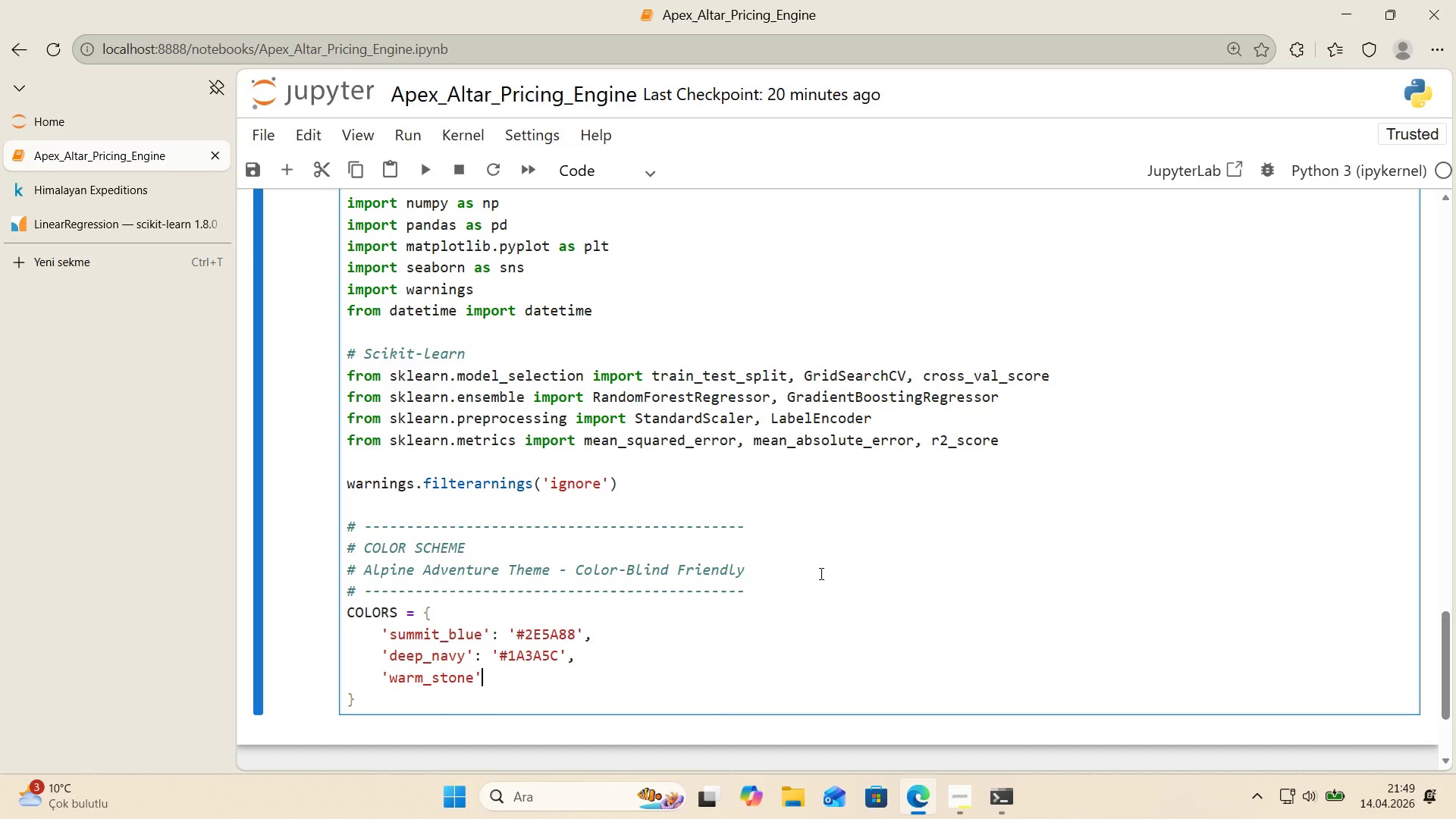 
type(> @@)
 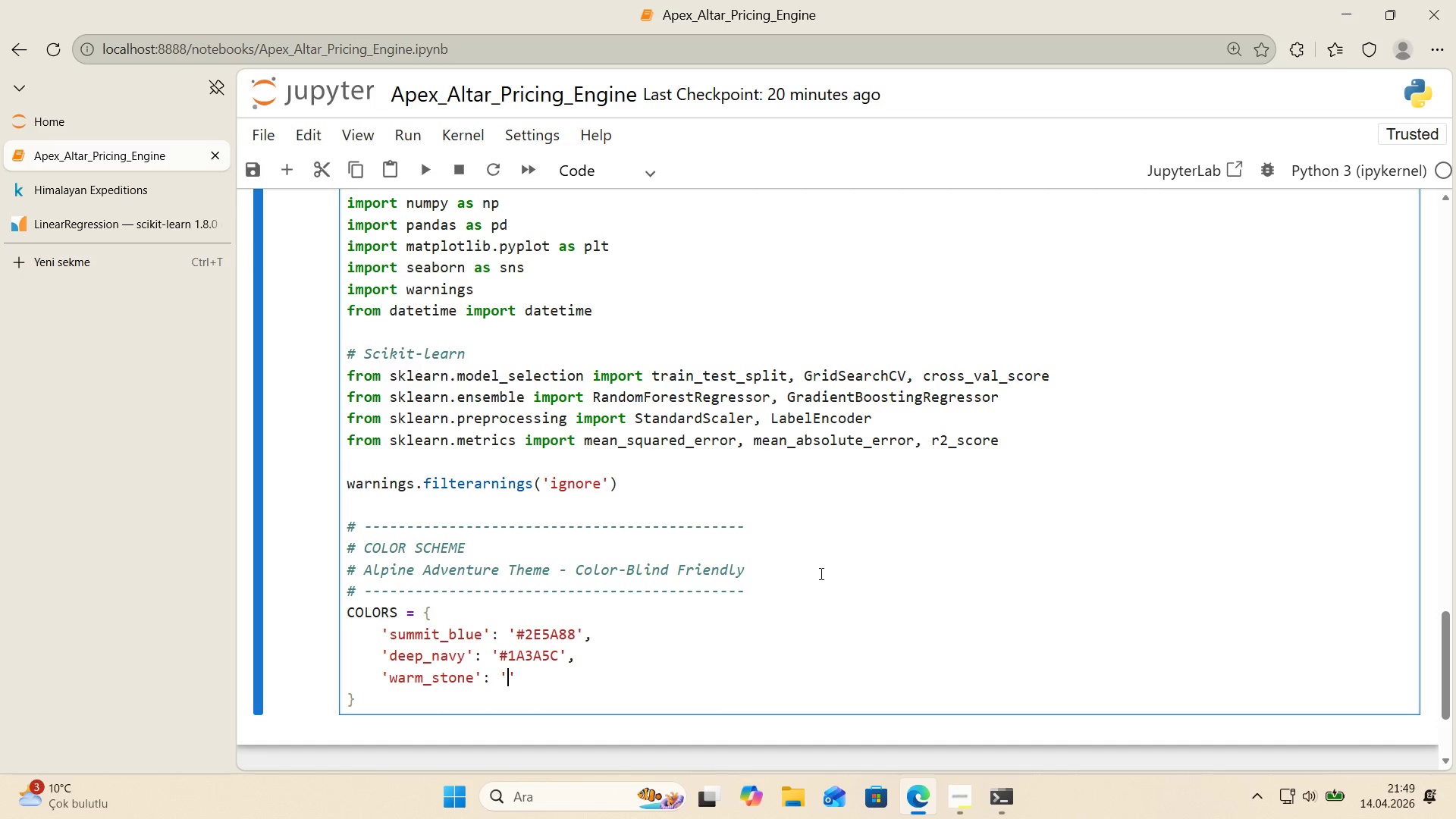 
 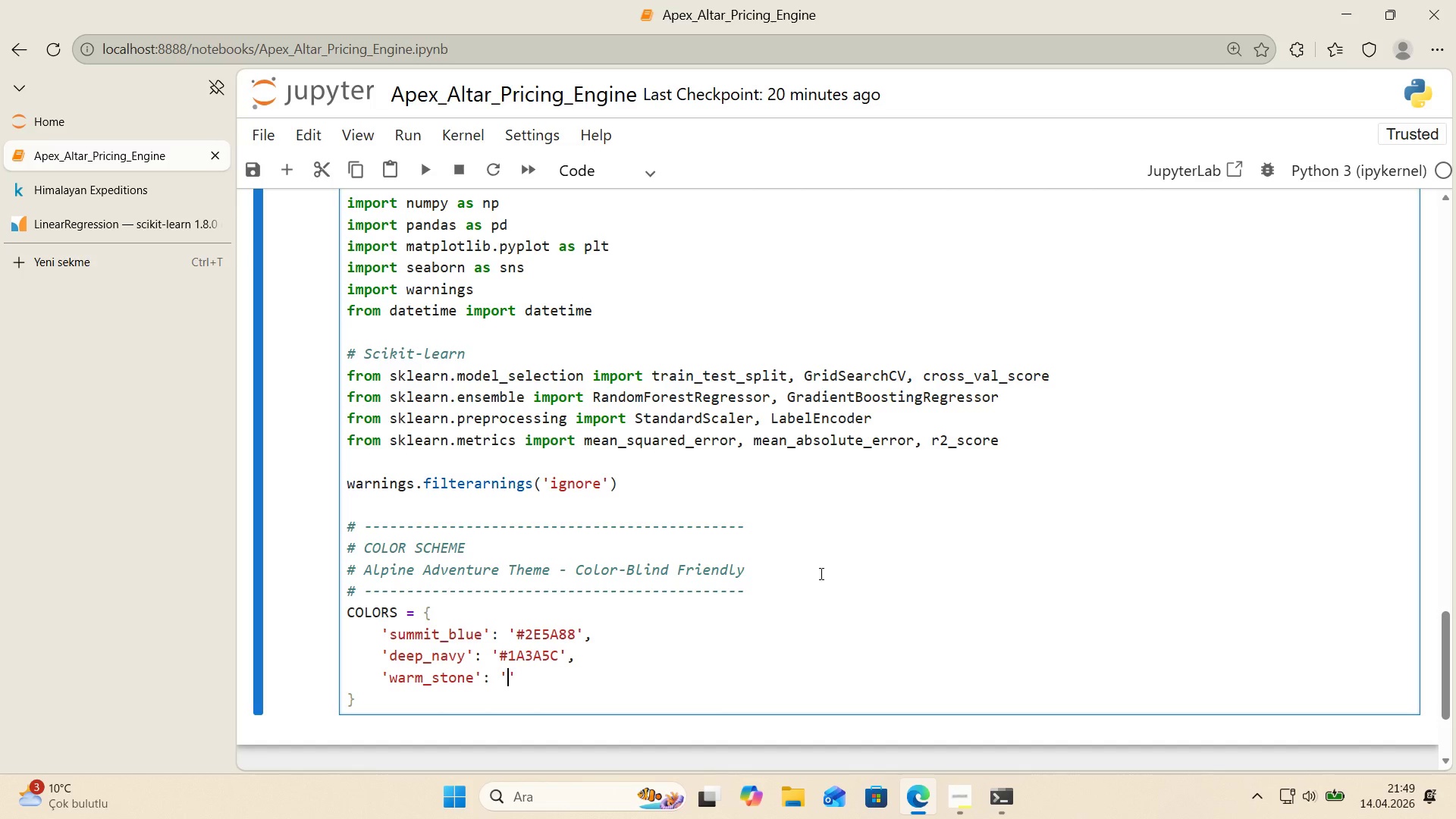 
key(ArrowLeft)
 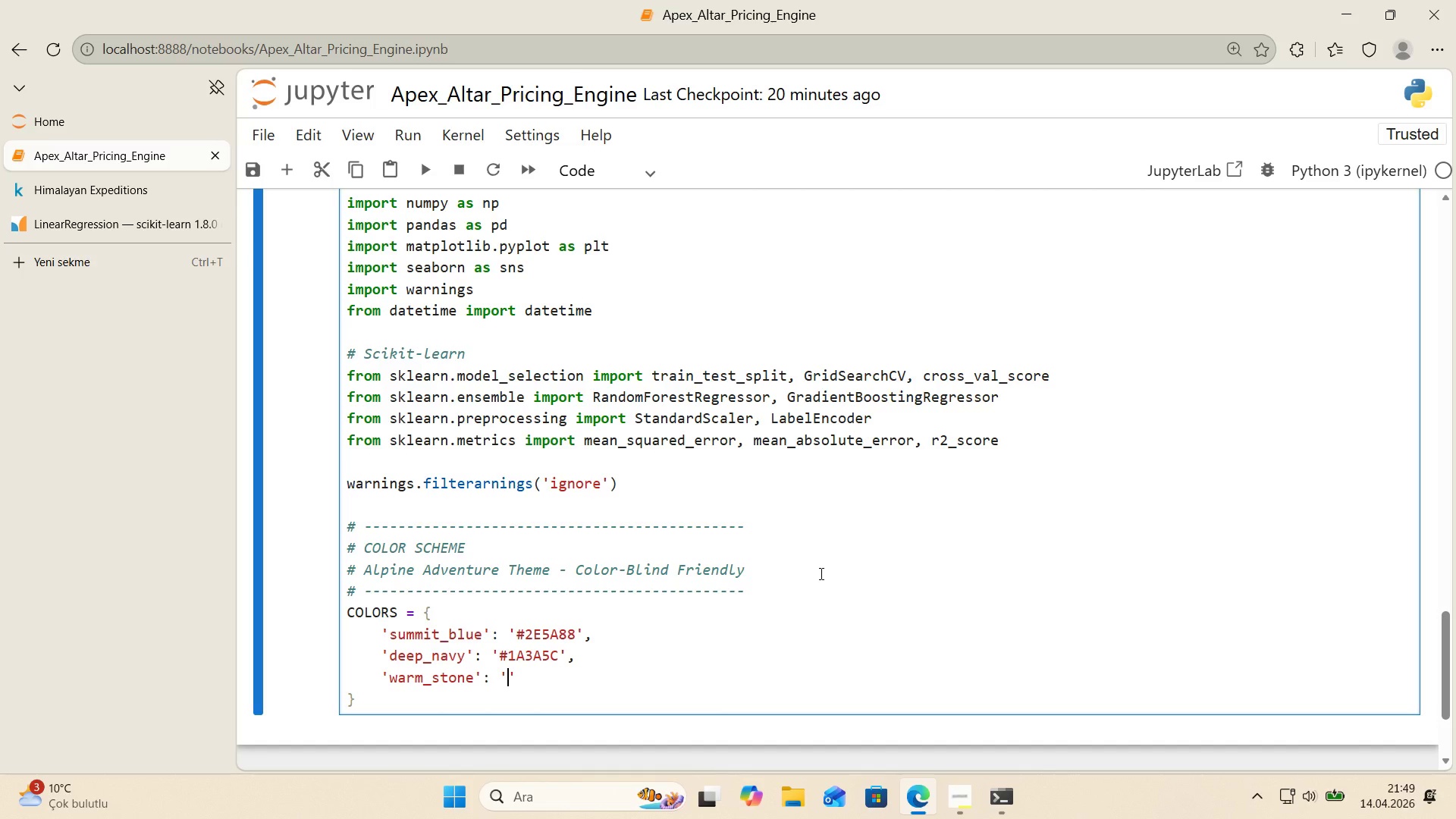 
key(Alt+Control+3)
 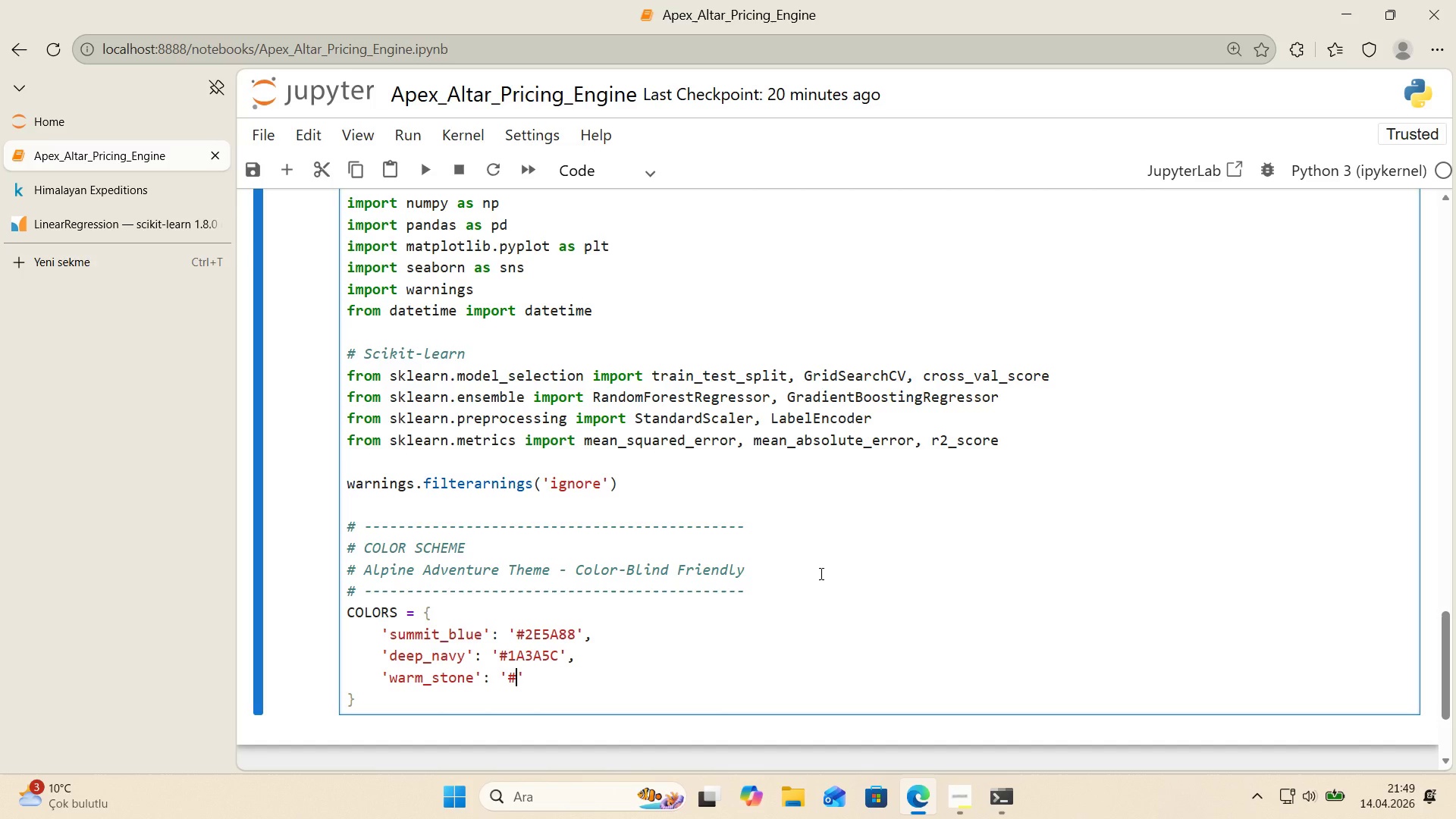 
type(C4A77D)
 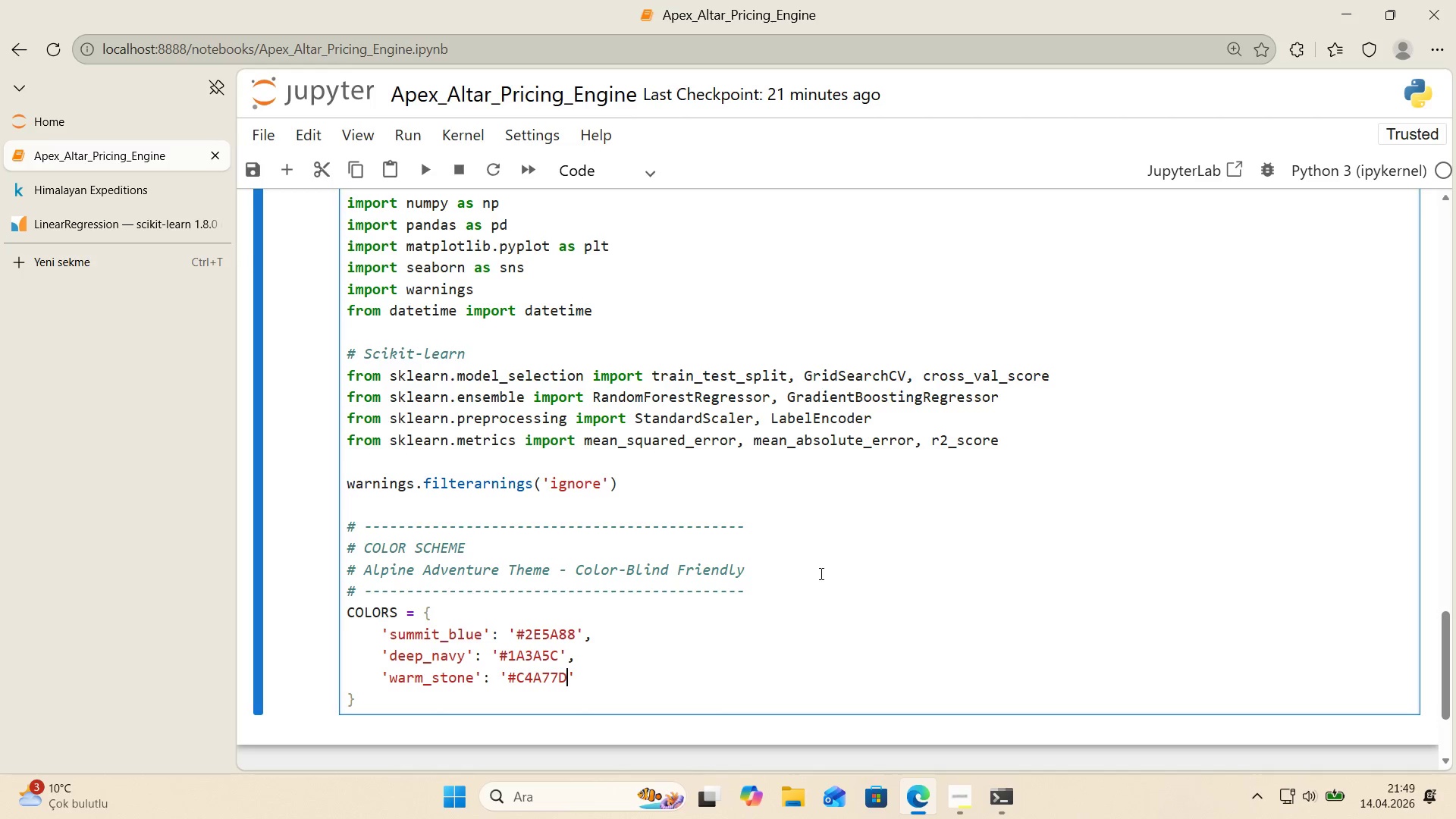 
key(ArrowRight)
 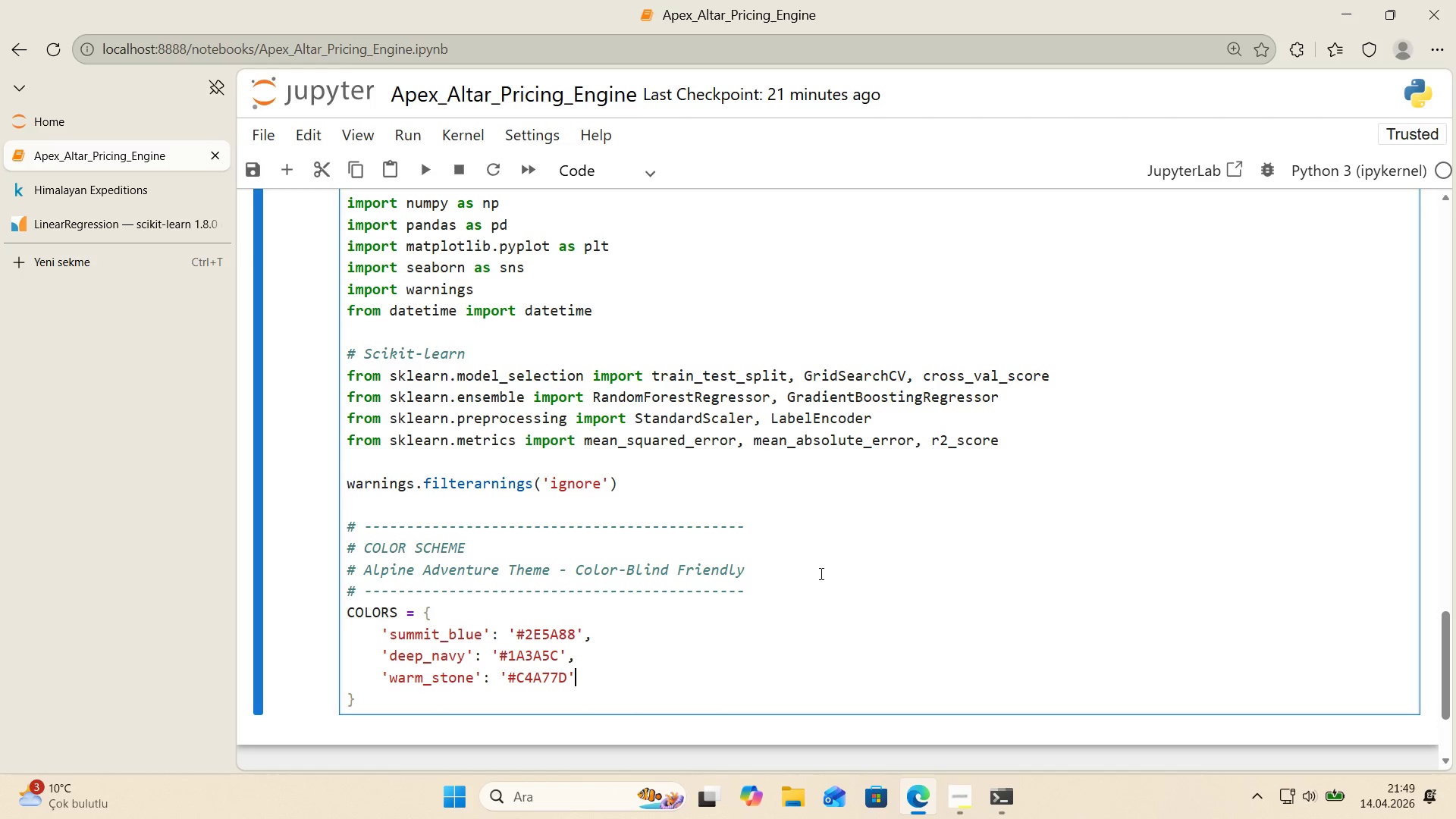 
key(Comma)
 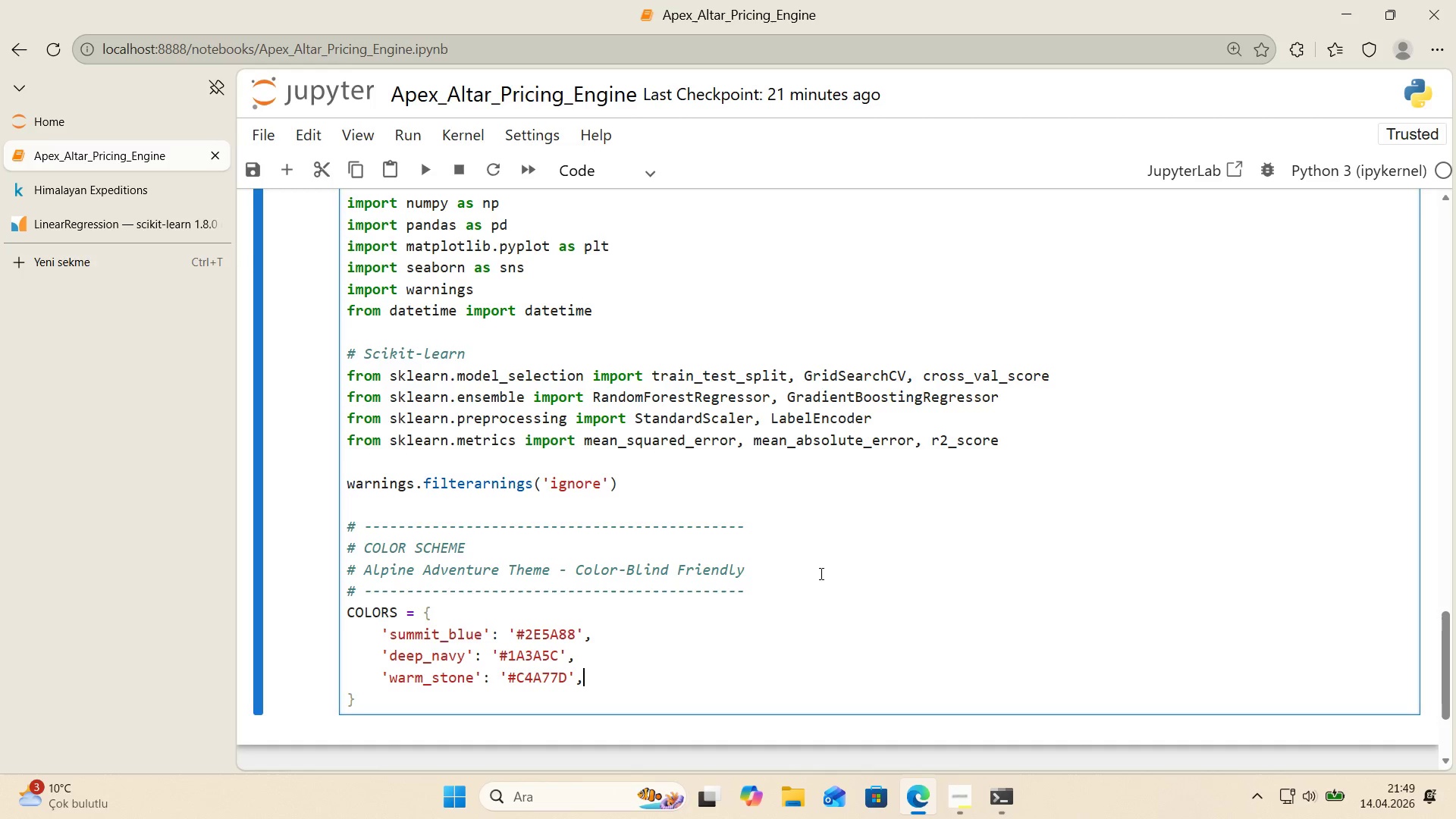 
key(Enter)
 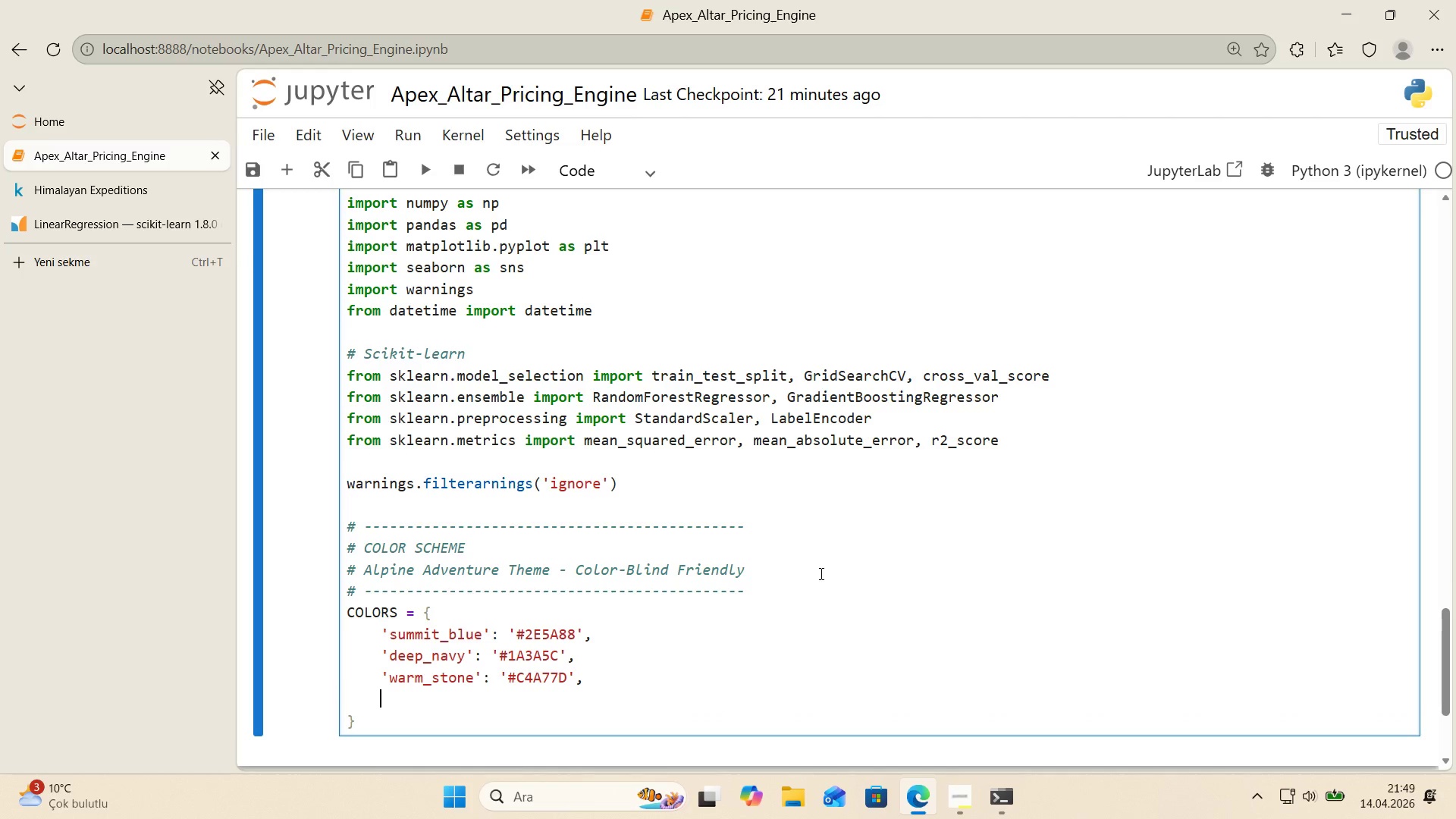 
type(@@)
 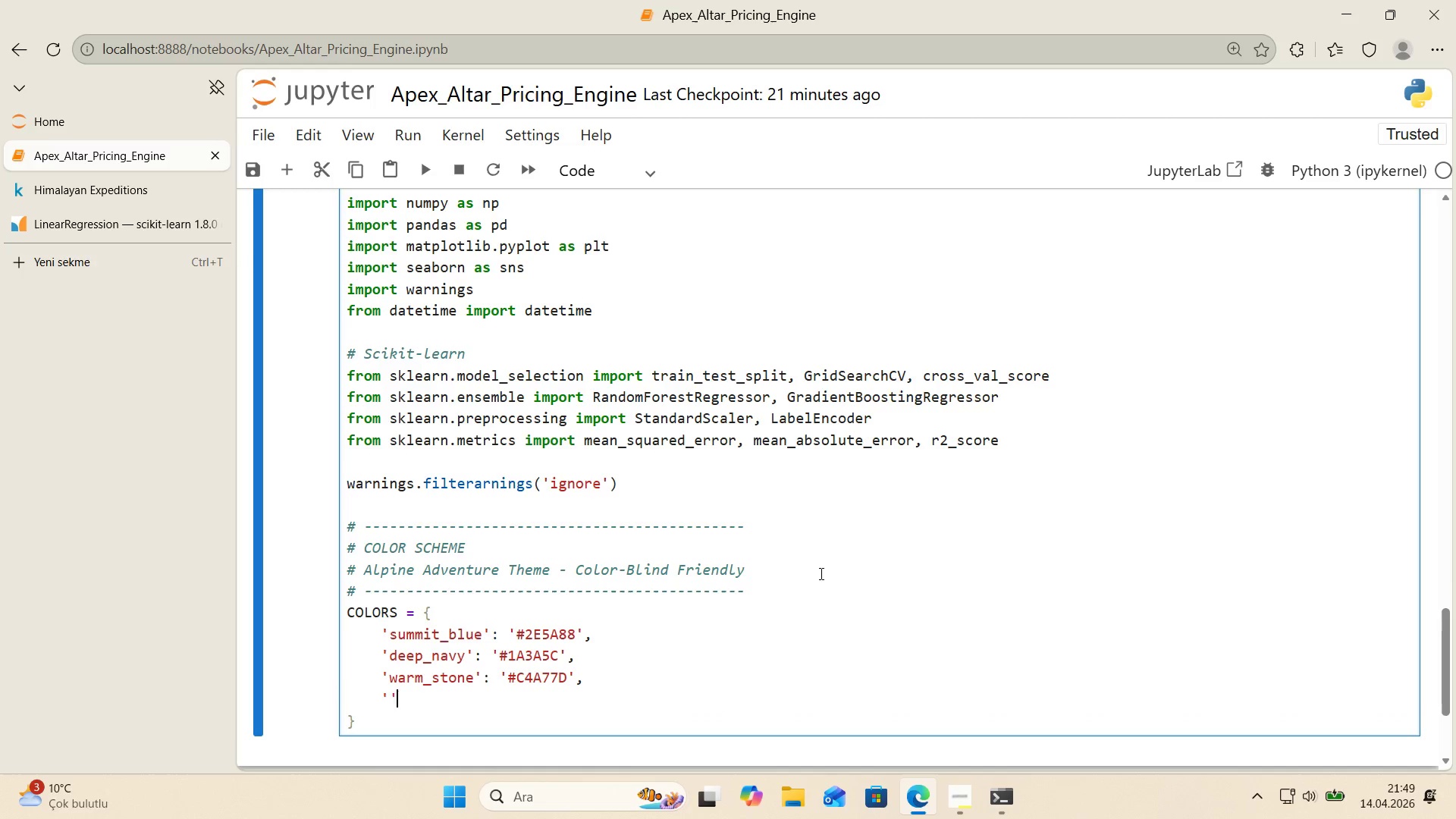 
key(ArrowLeft)
 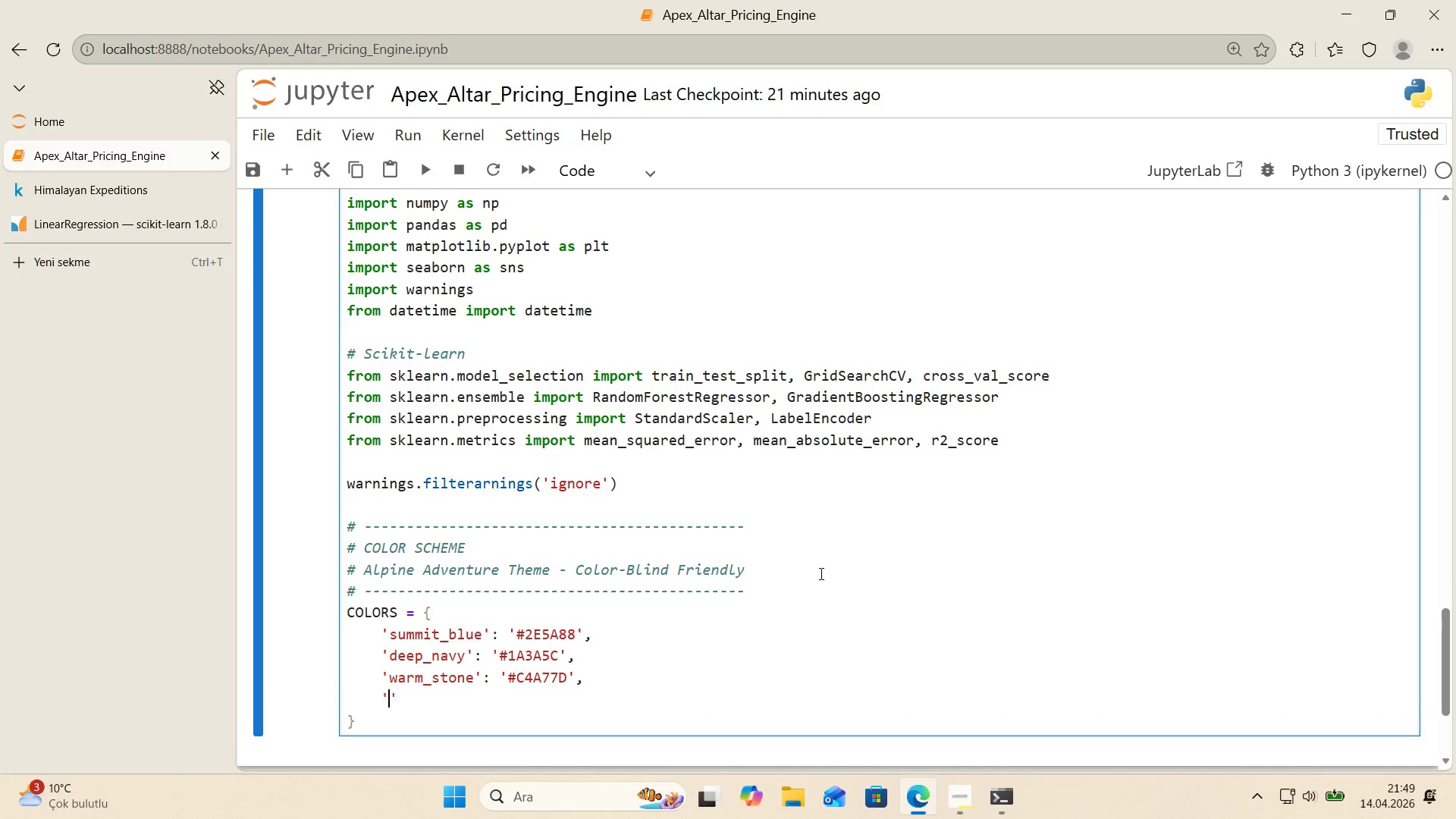 
type(deep_earth)
 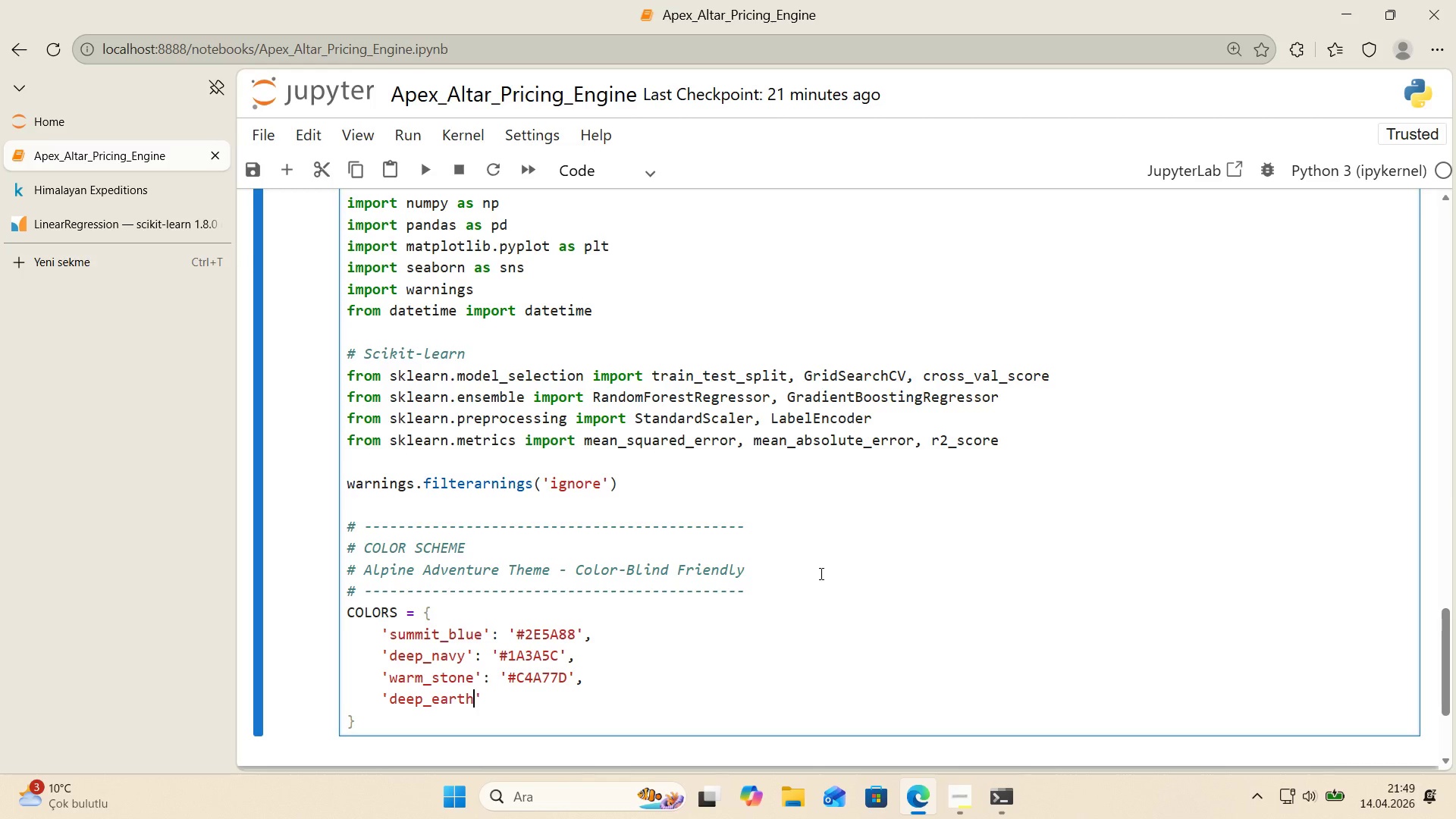 
key(ArrowRight)
 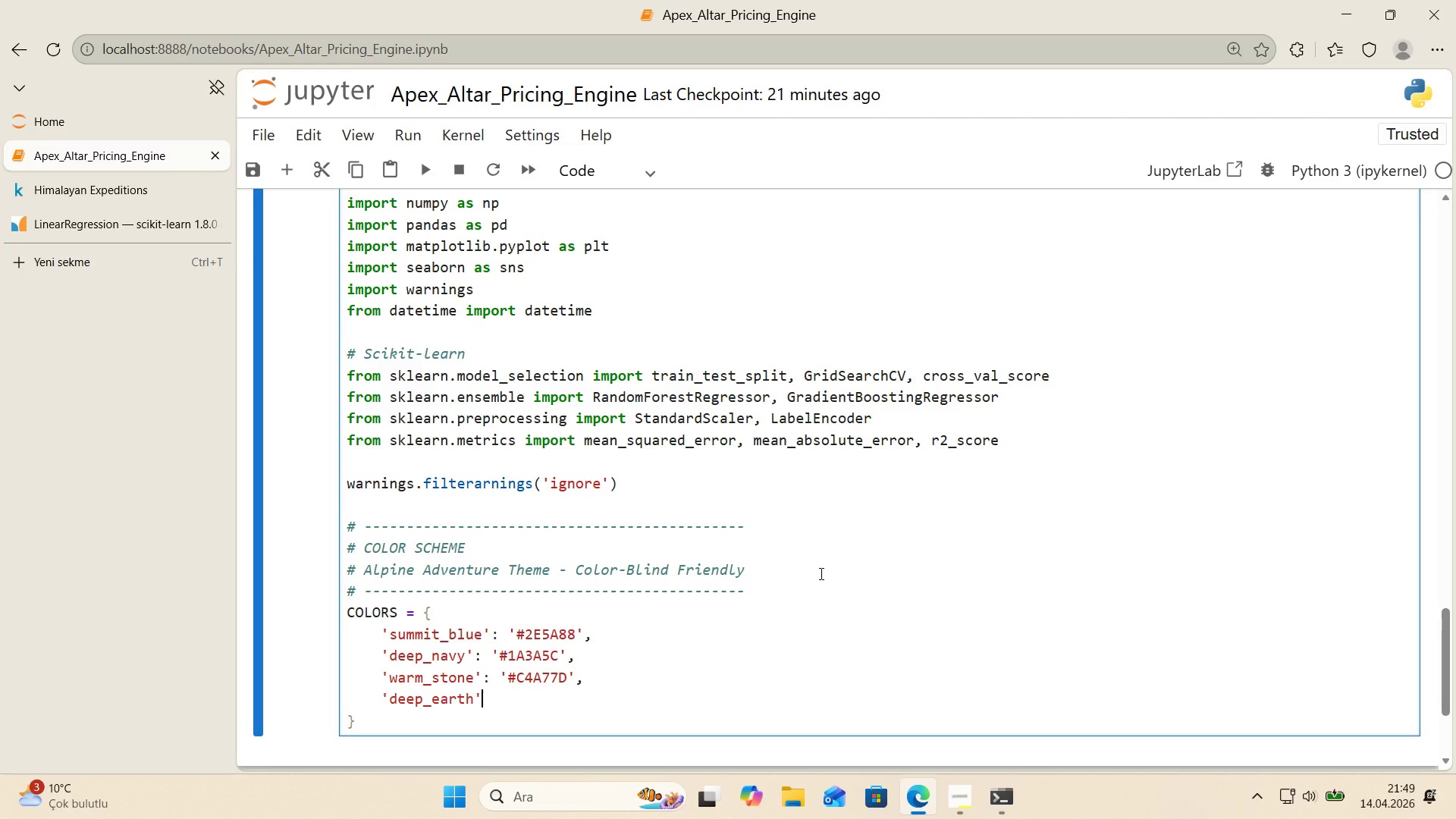 
type(> @@)
 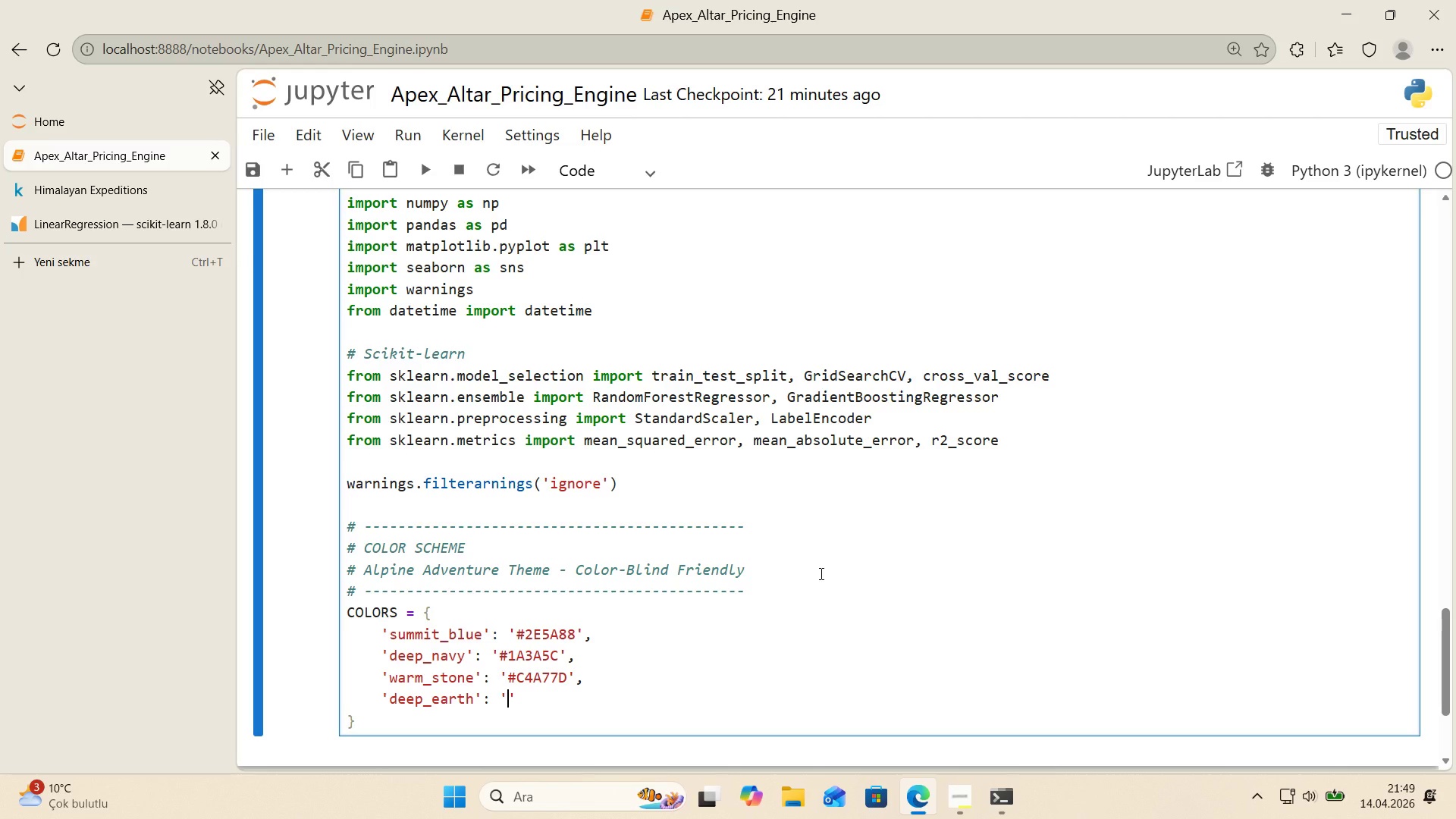 
 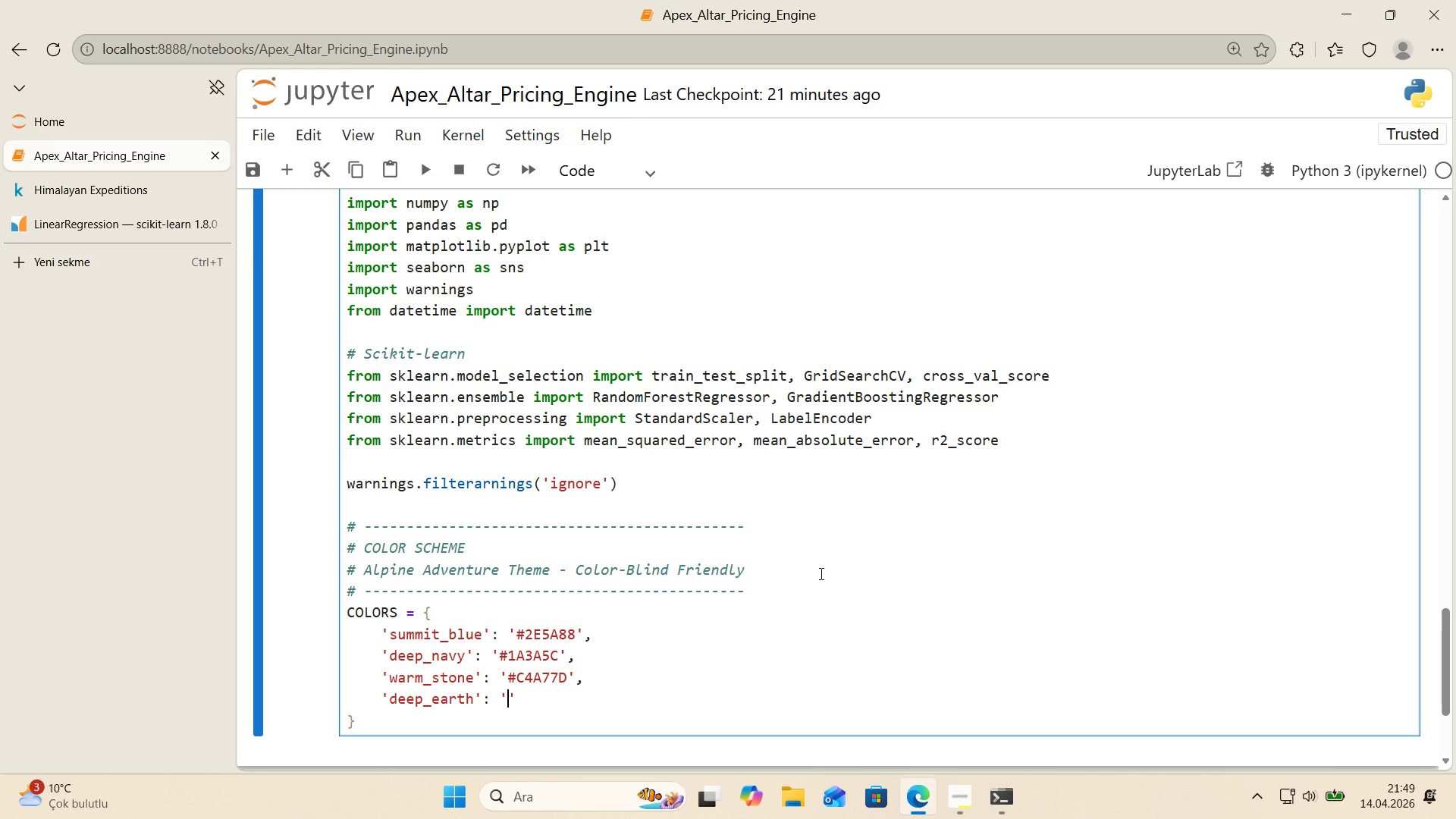 
key(ArrowLeft)
 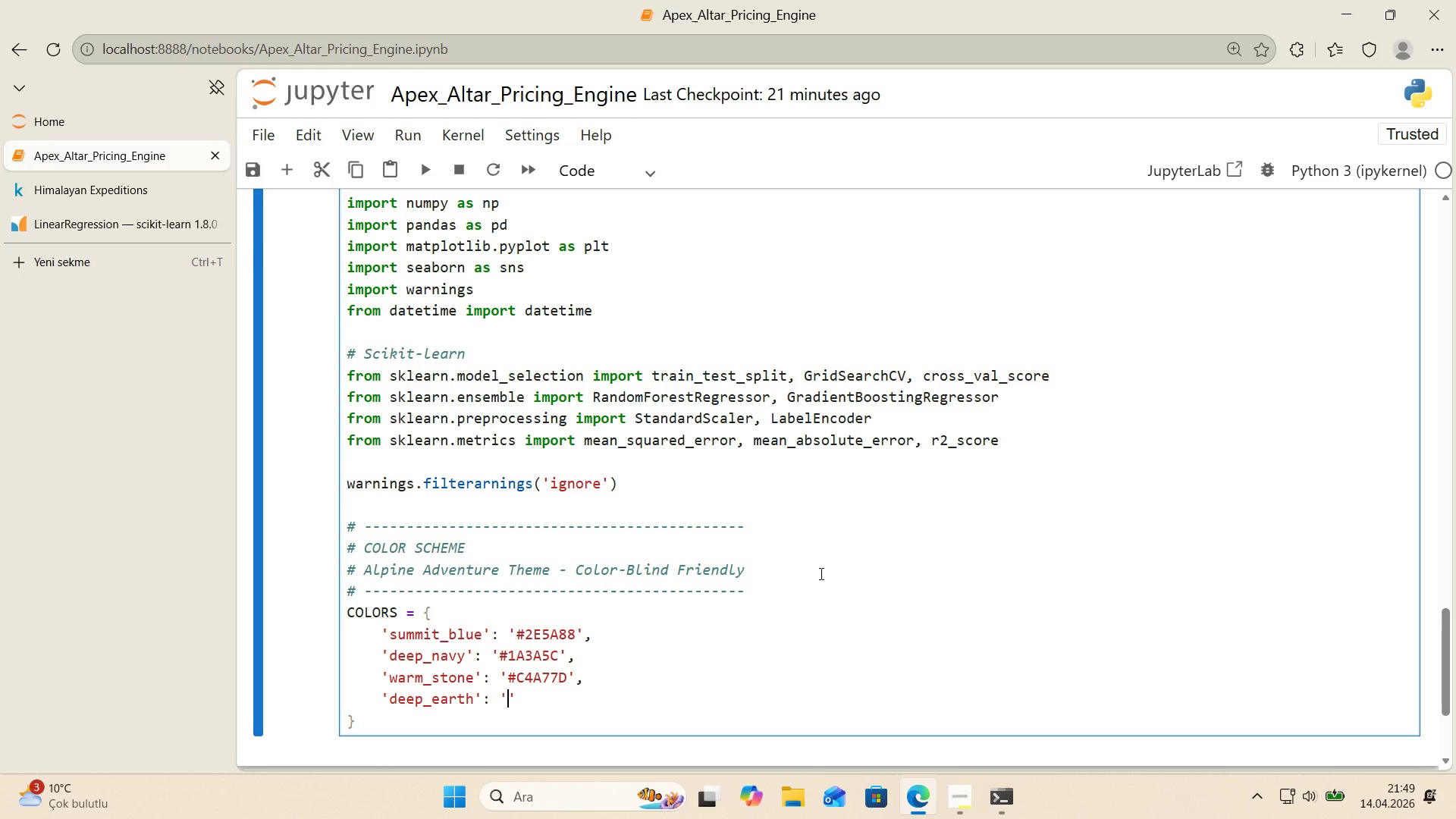 
key(CapsLock)
 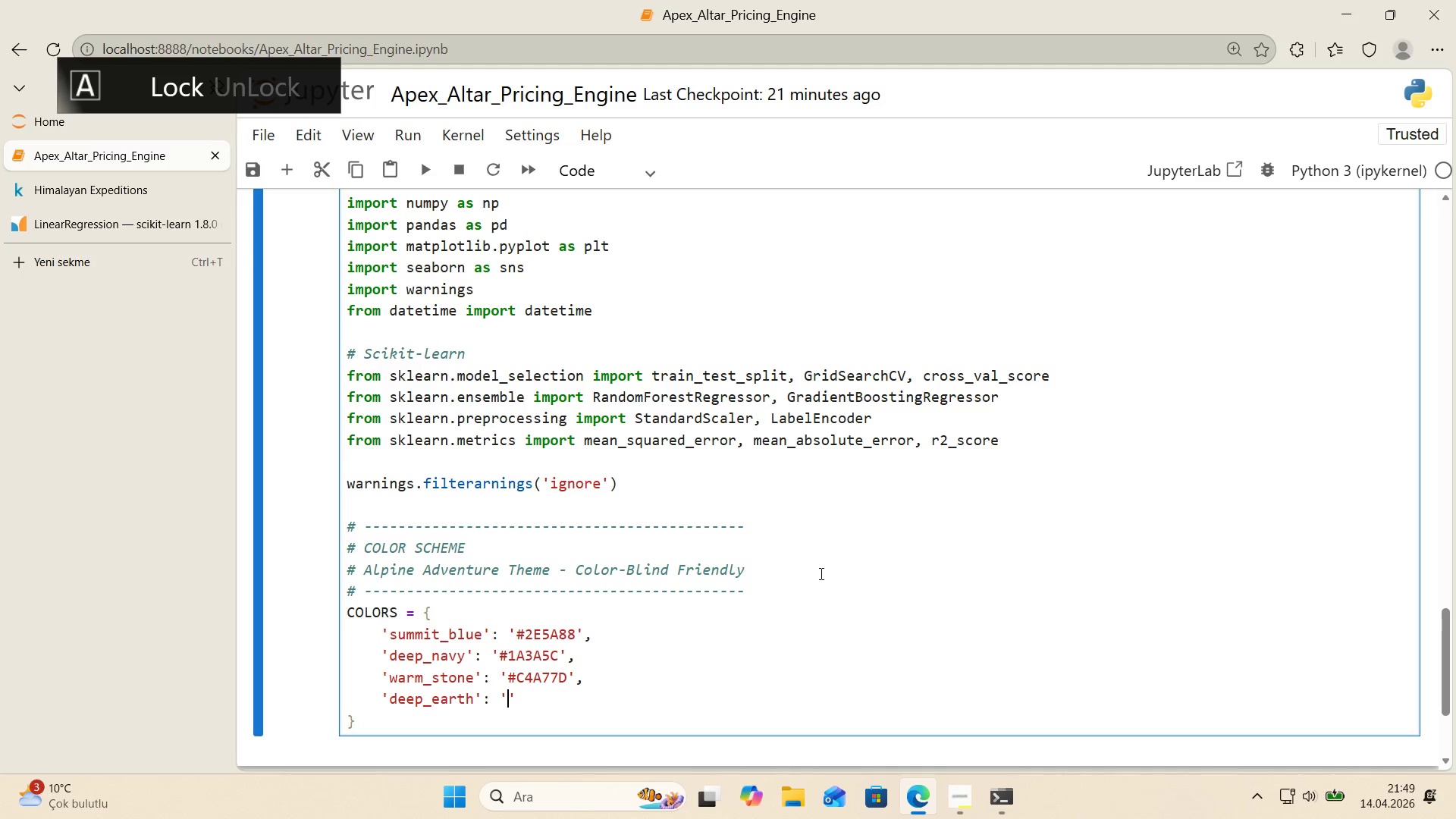 
key(Alt+Control+AltRight)
 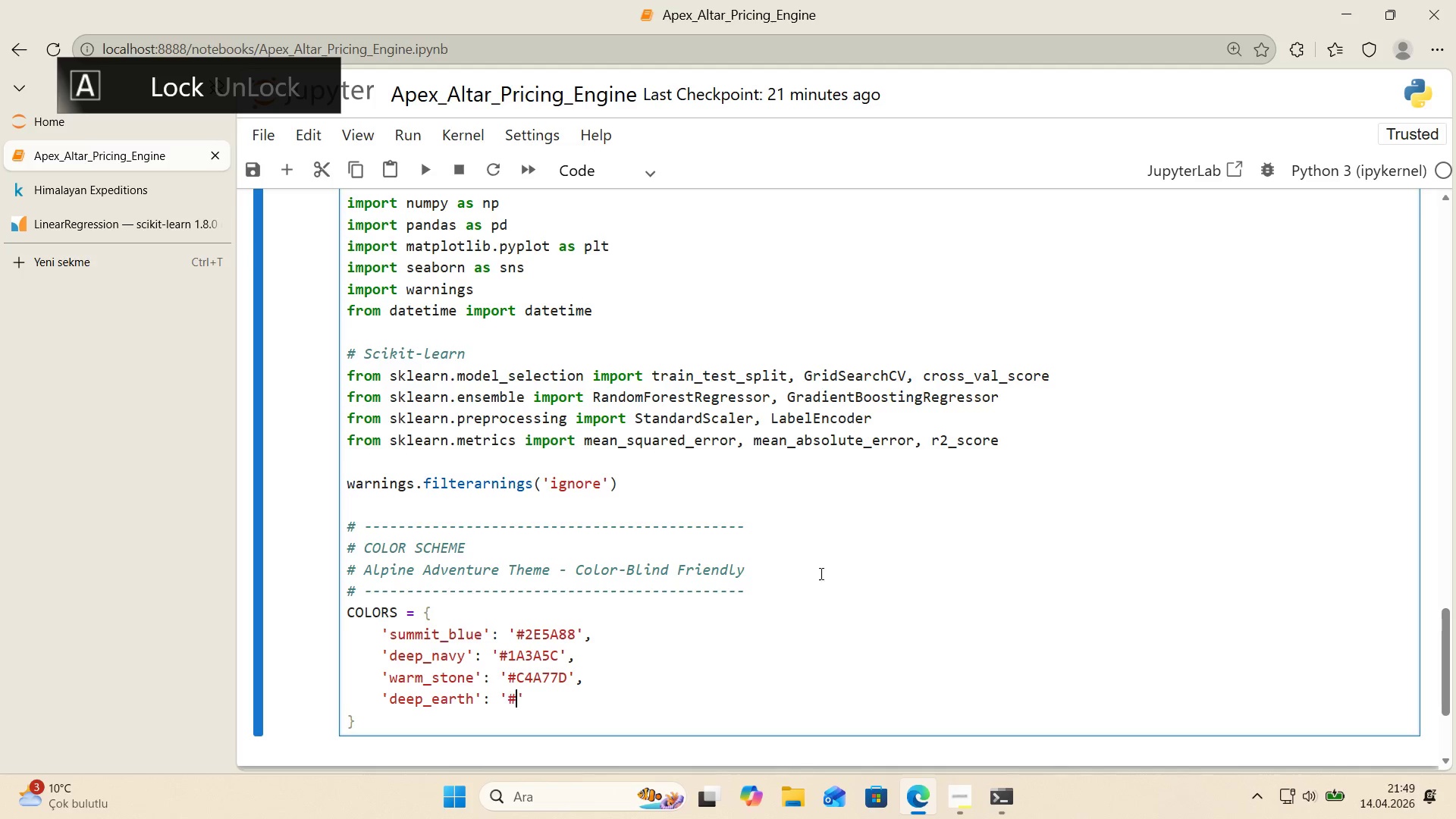 
key(Control+ControlLeft)
 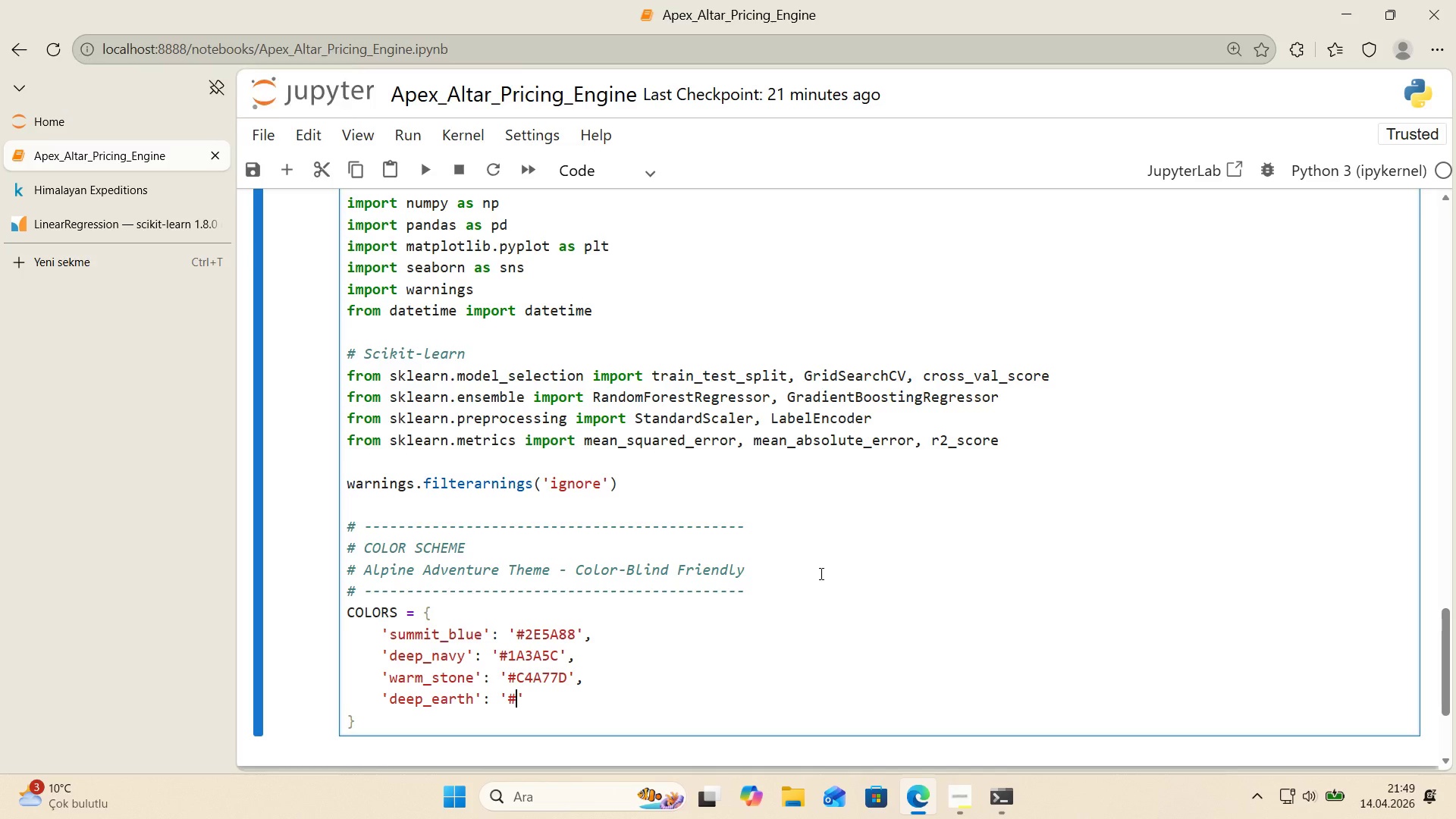 
key(Alt+Control+3)
 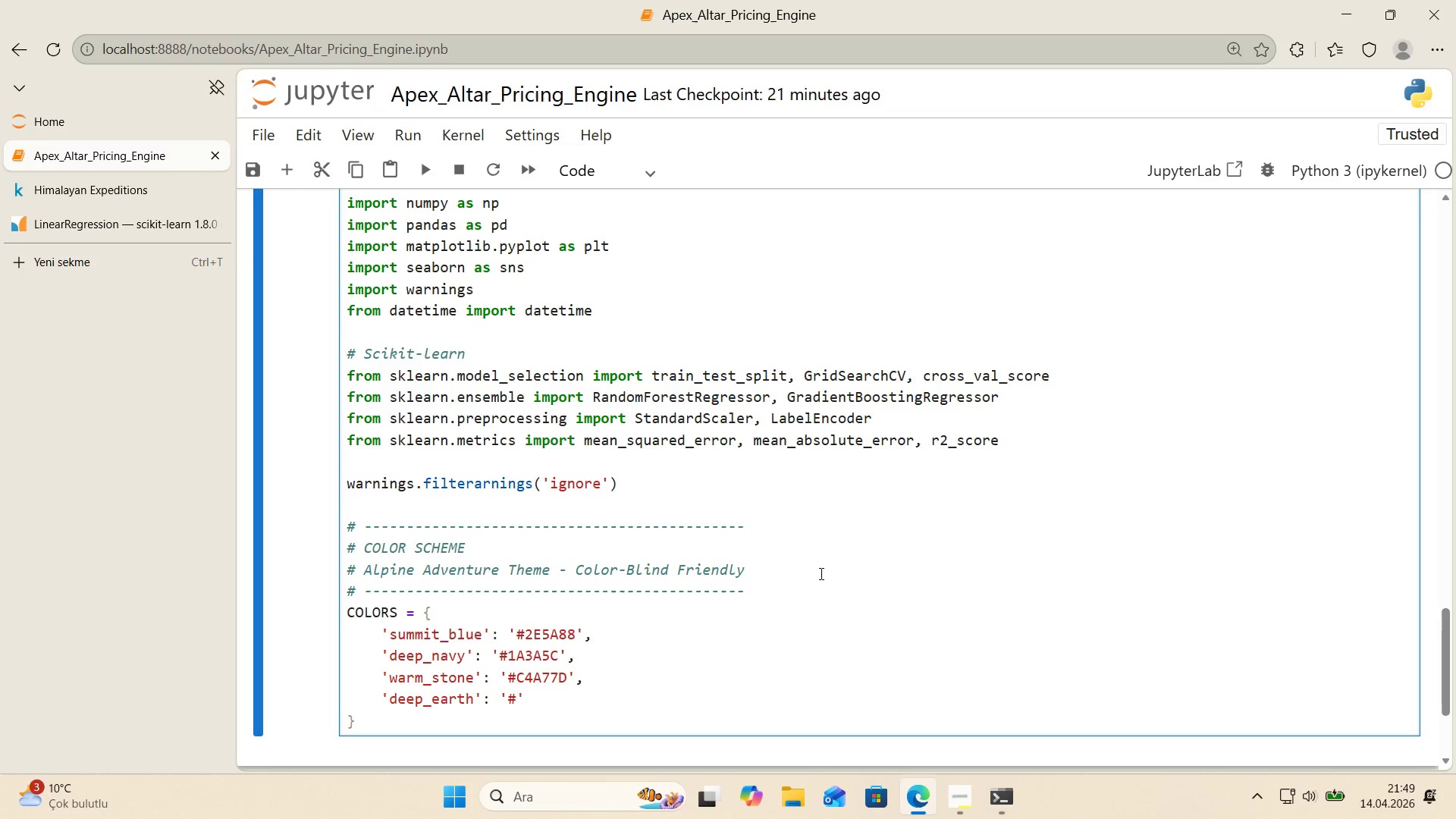 
type(8B7355)
 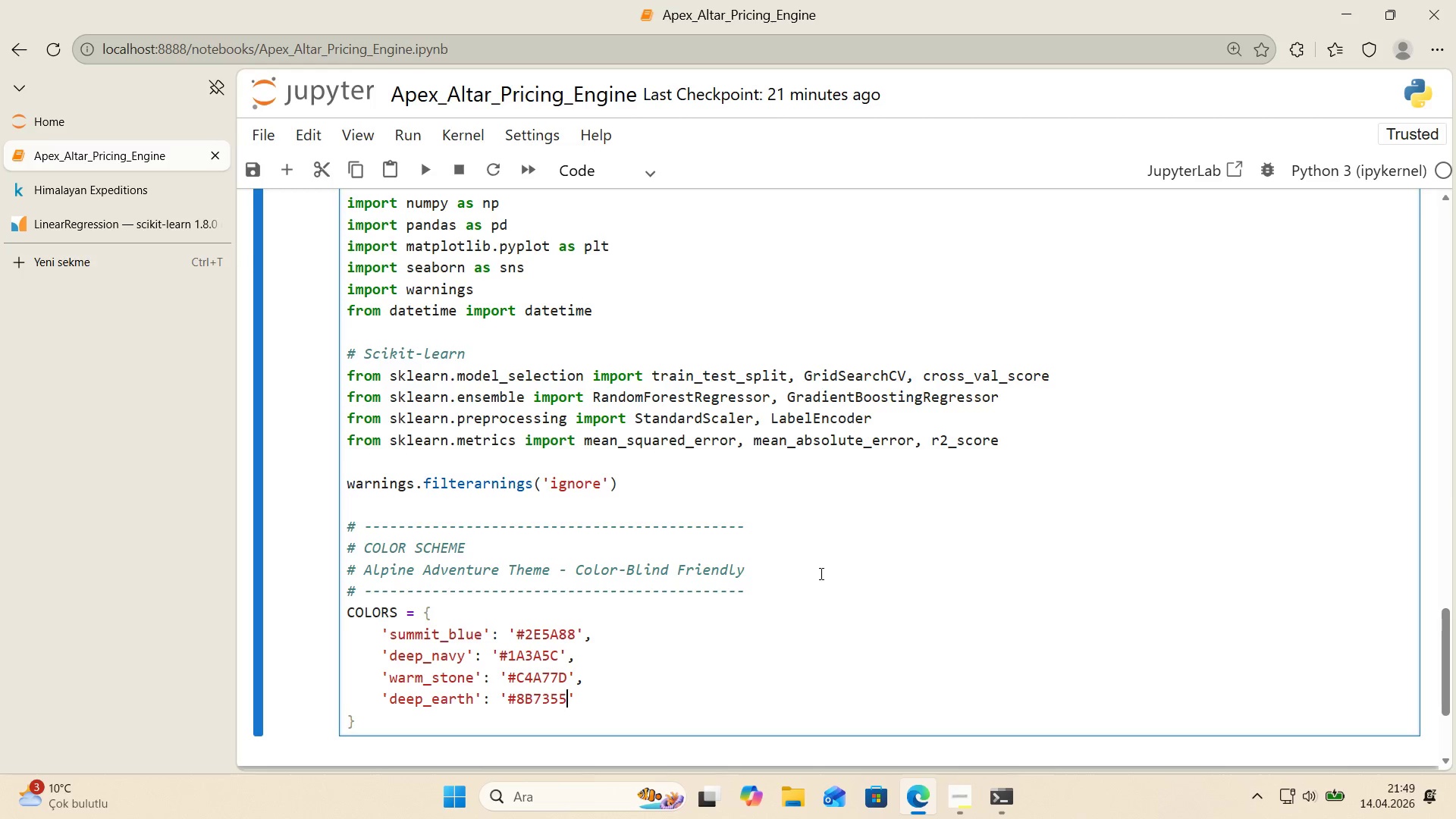 
key(ArrowRight)
 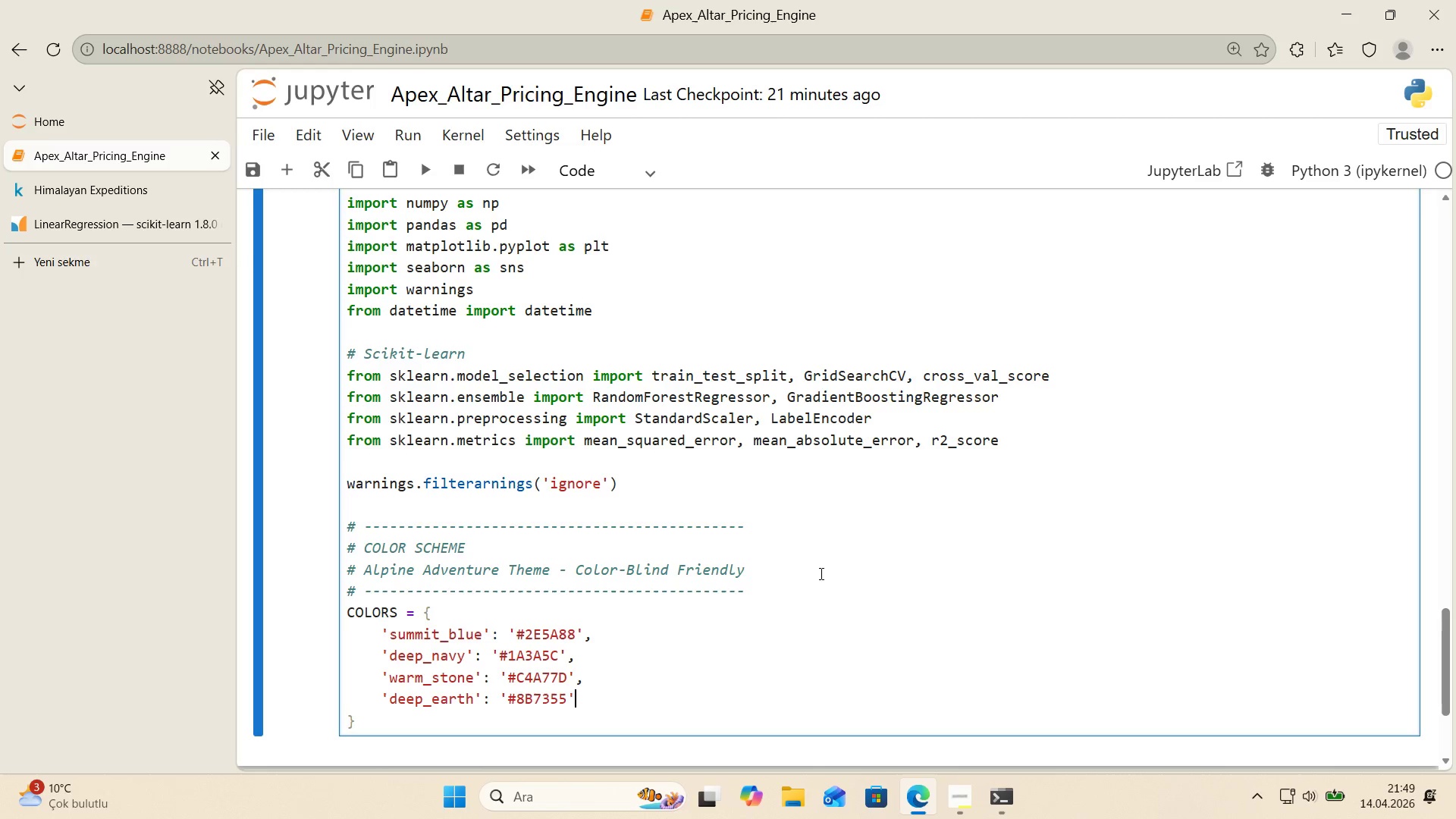 
key(Comma)
 